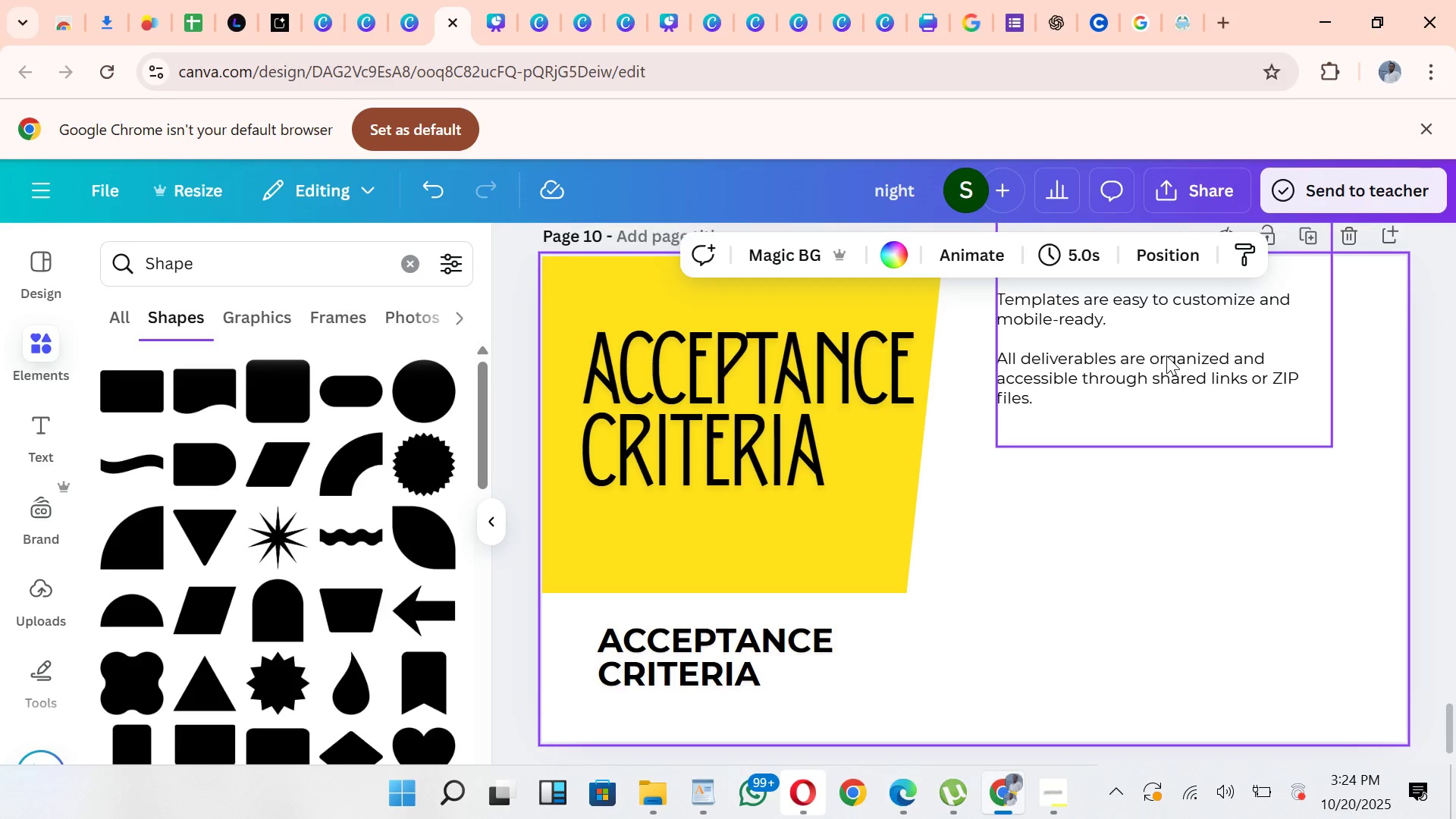 
left_click_drag(start_coordinate=[1166, 356], to_coordinate=[1177, 621])
 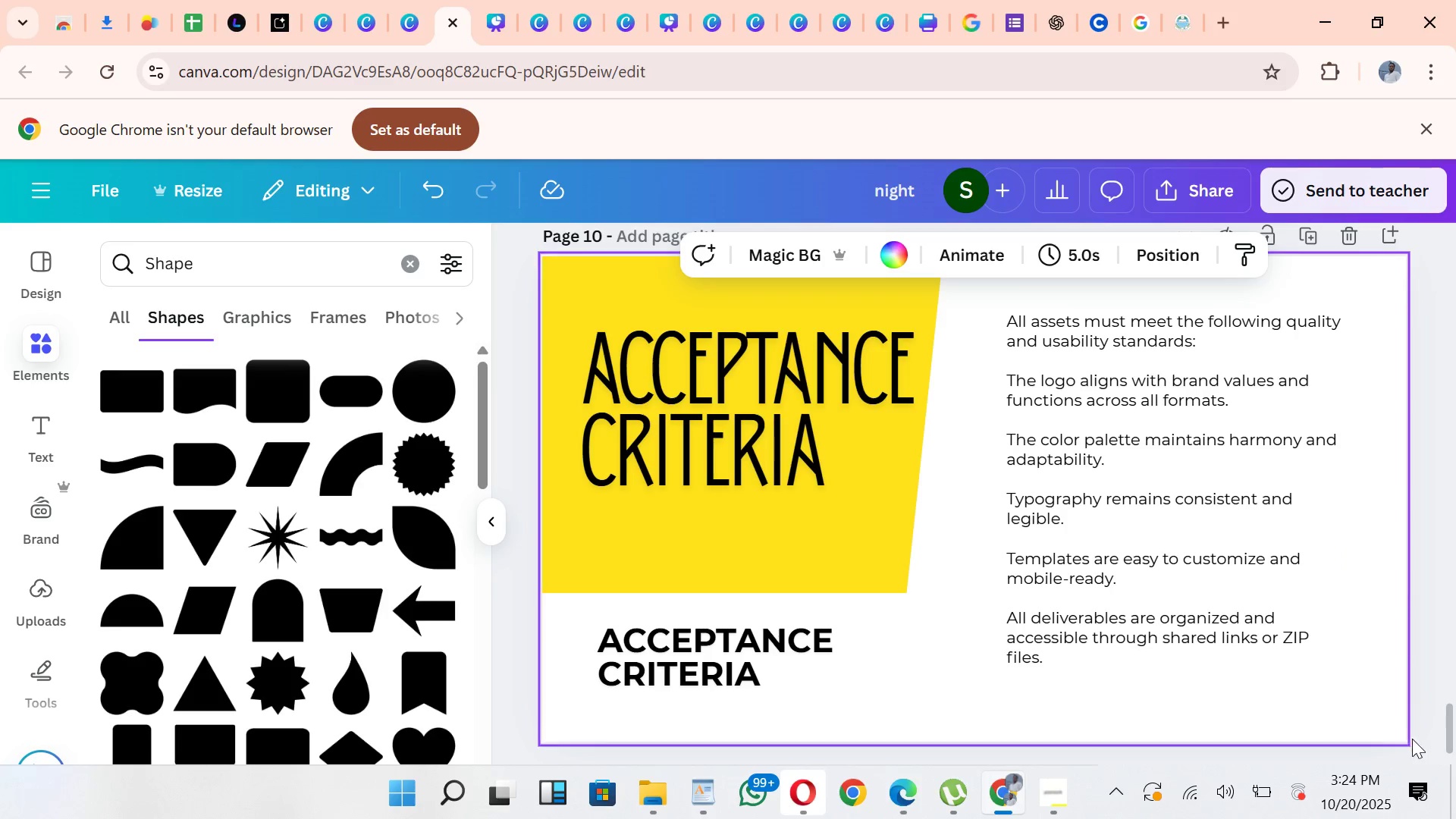 
wait(6.69)
 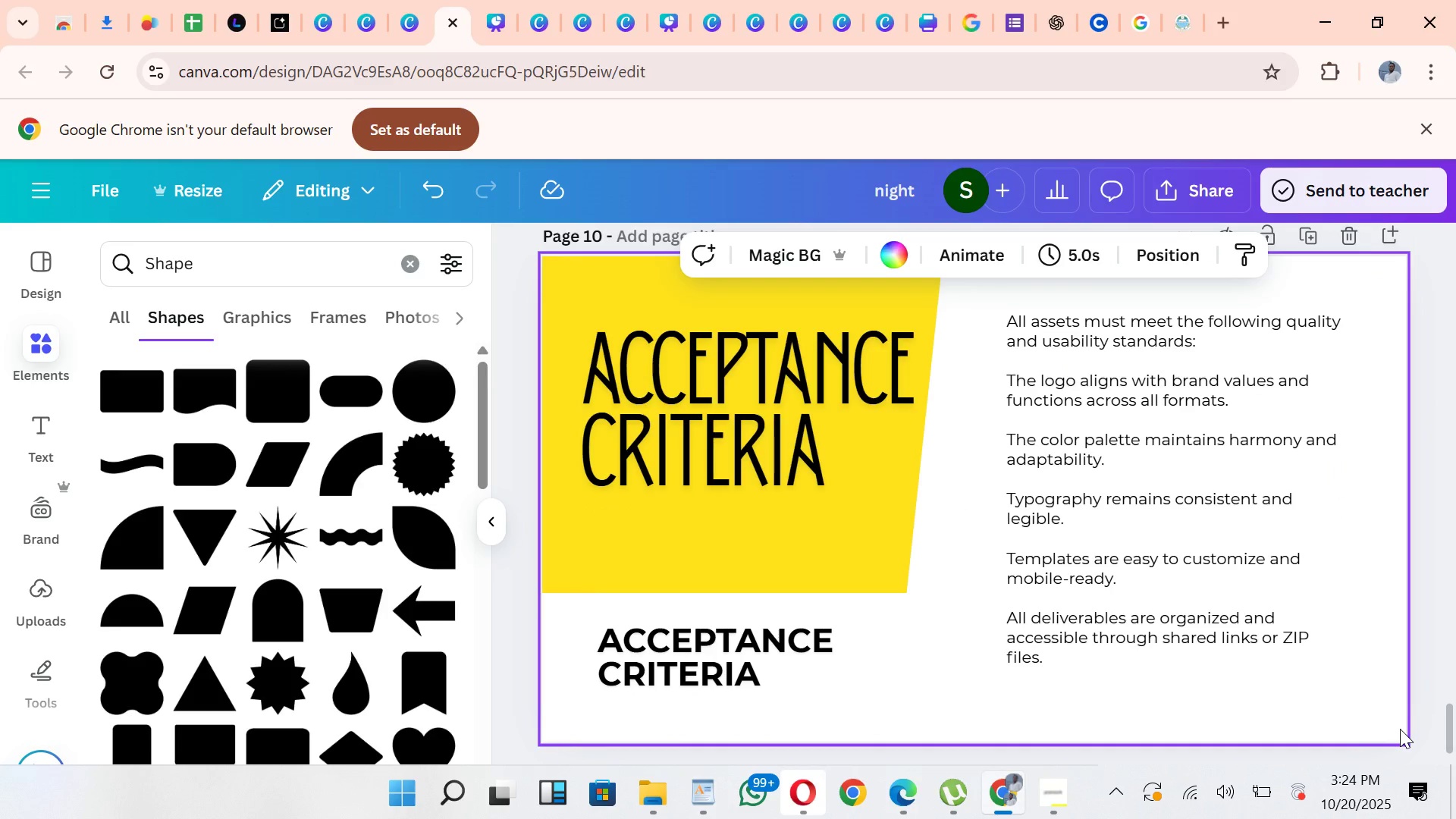 
left_click([695, 790])
 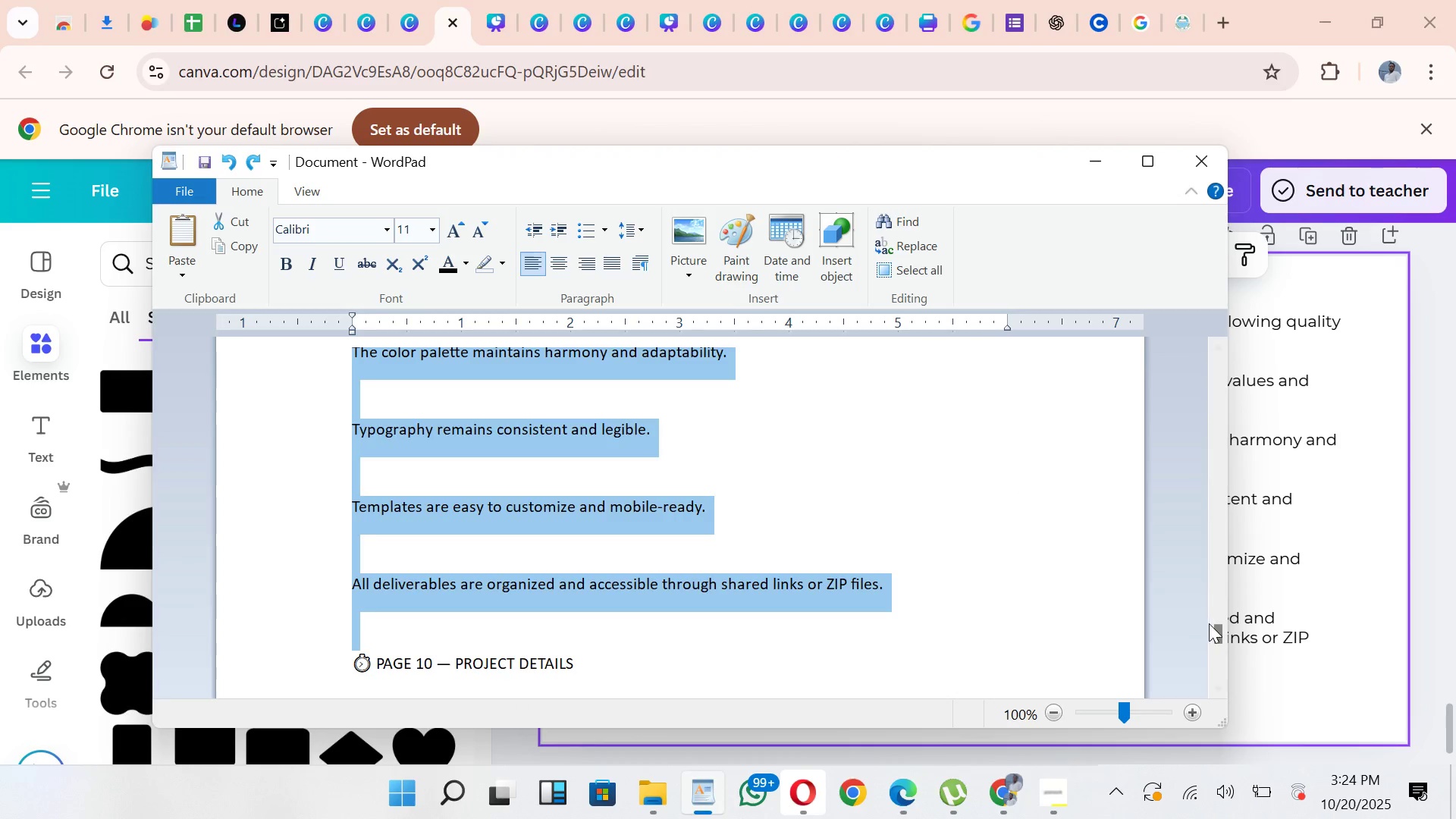 
left_click_drag(start_coordinate=[1218, 627], to_coordinate=[1216, 633])
 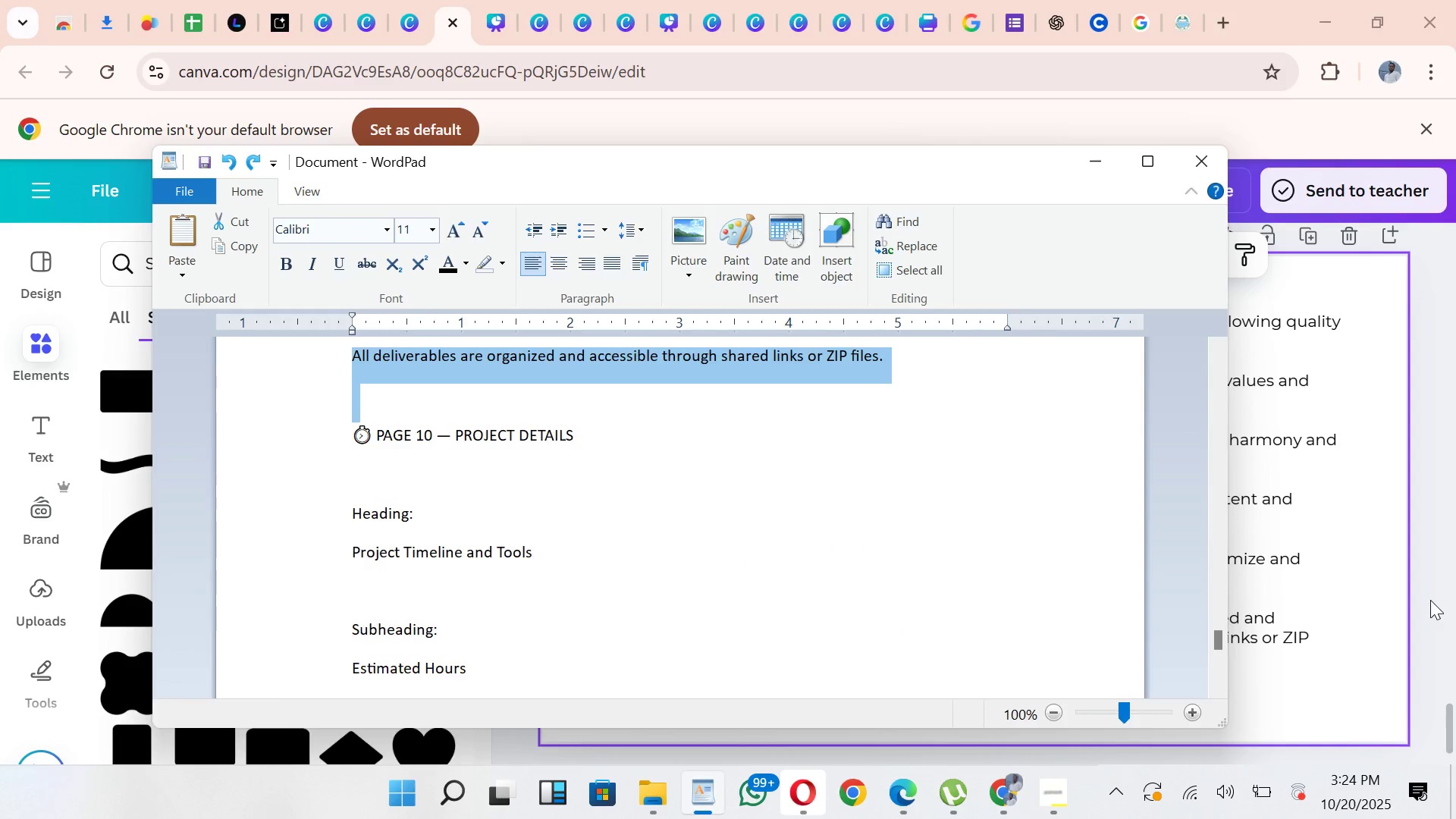 
left_click([1430, 600])
 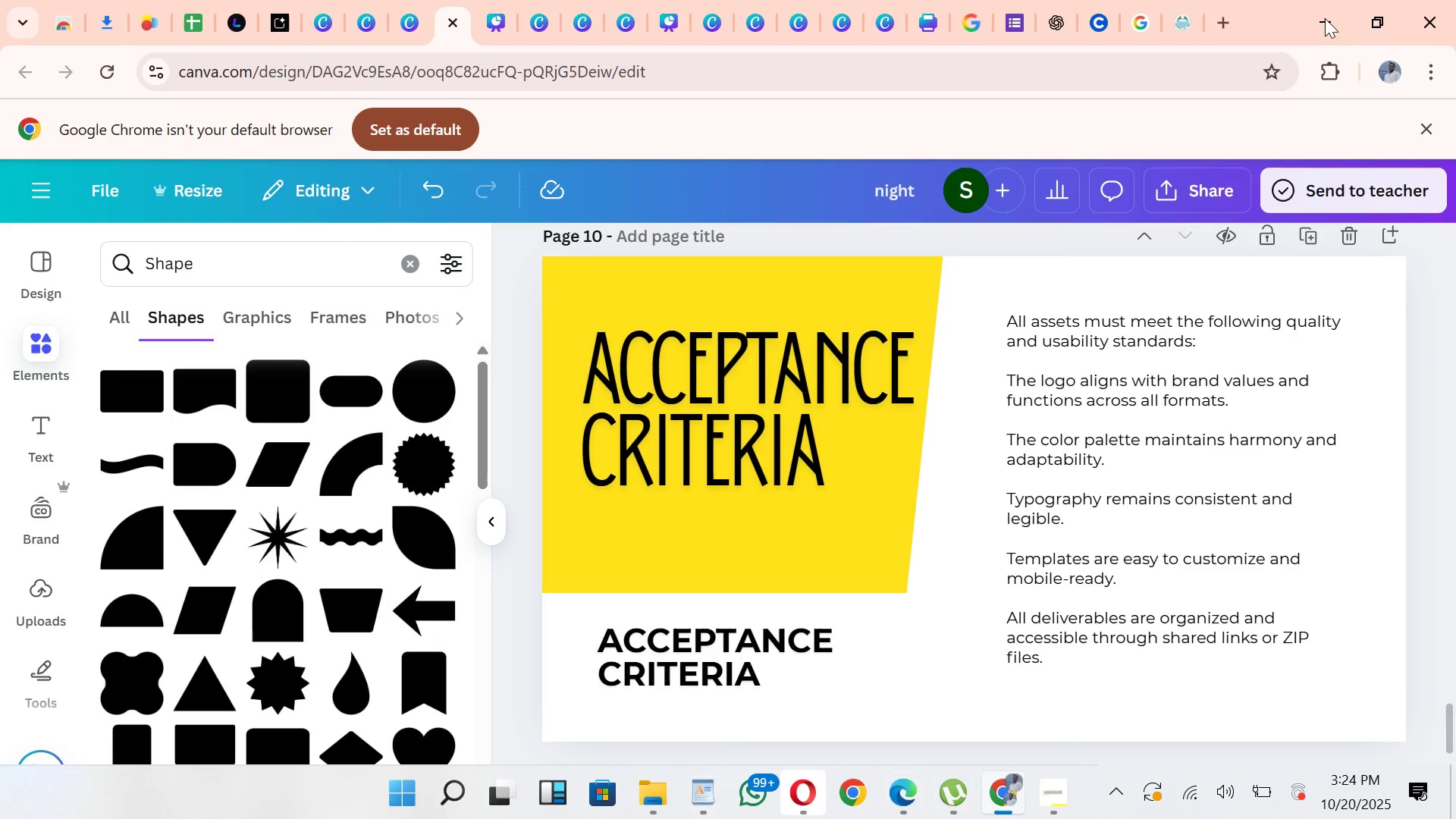 
left_click([1368, 23])
 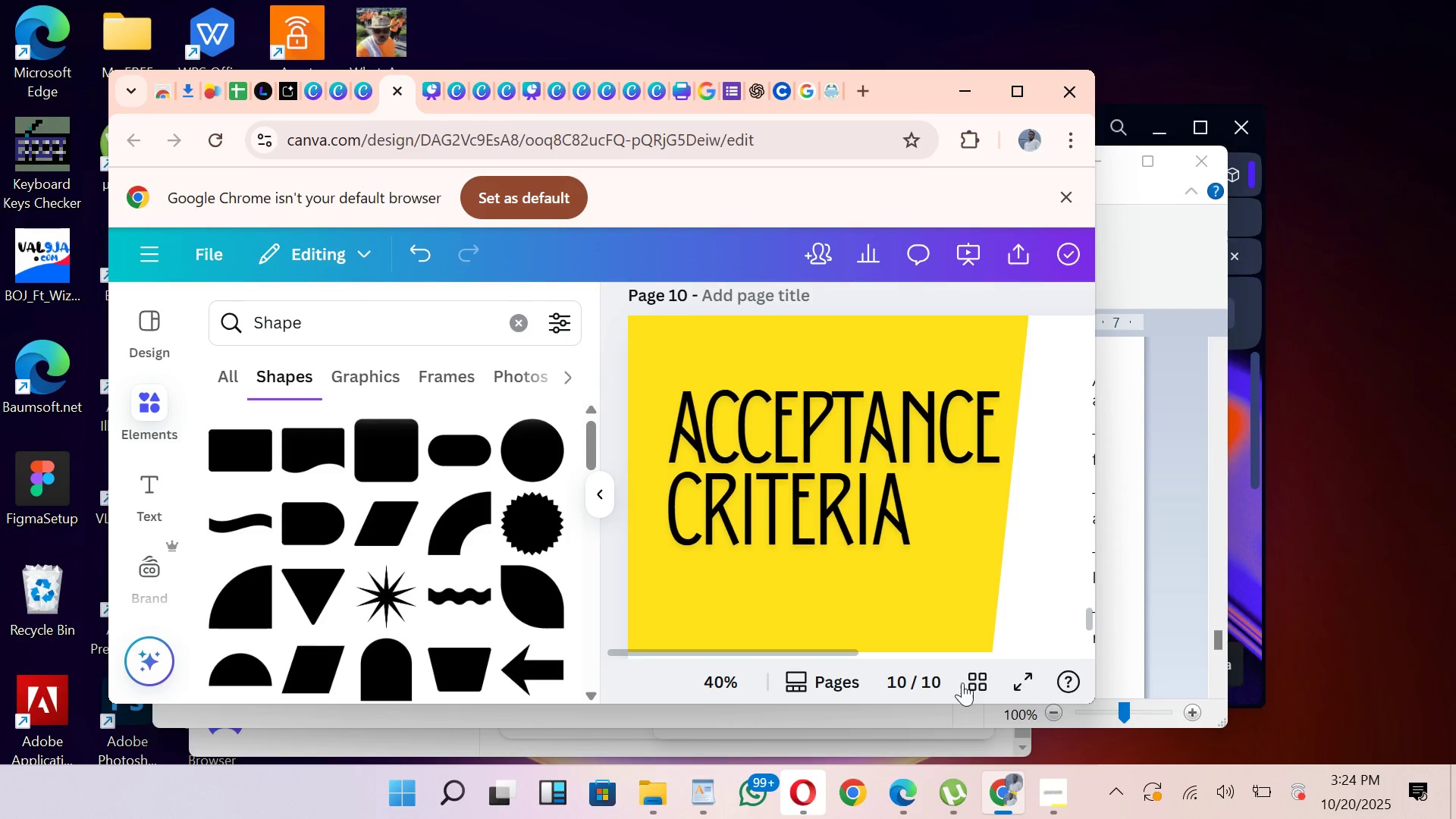 
left_click([965, 681])
 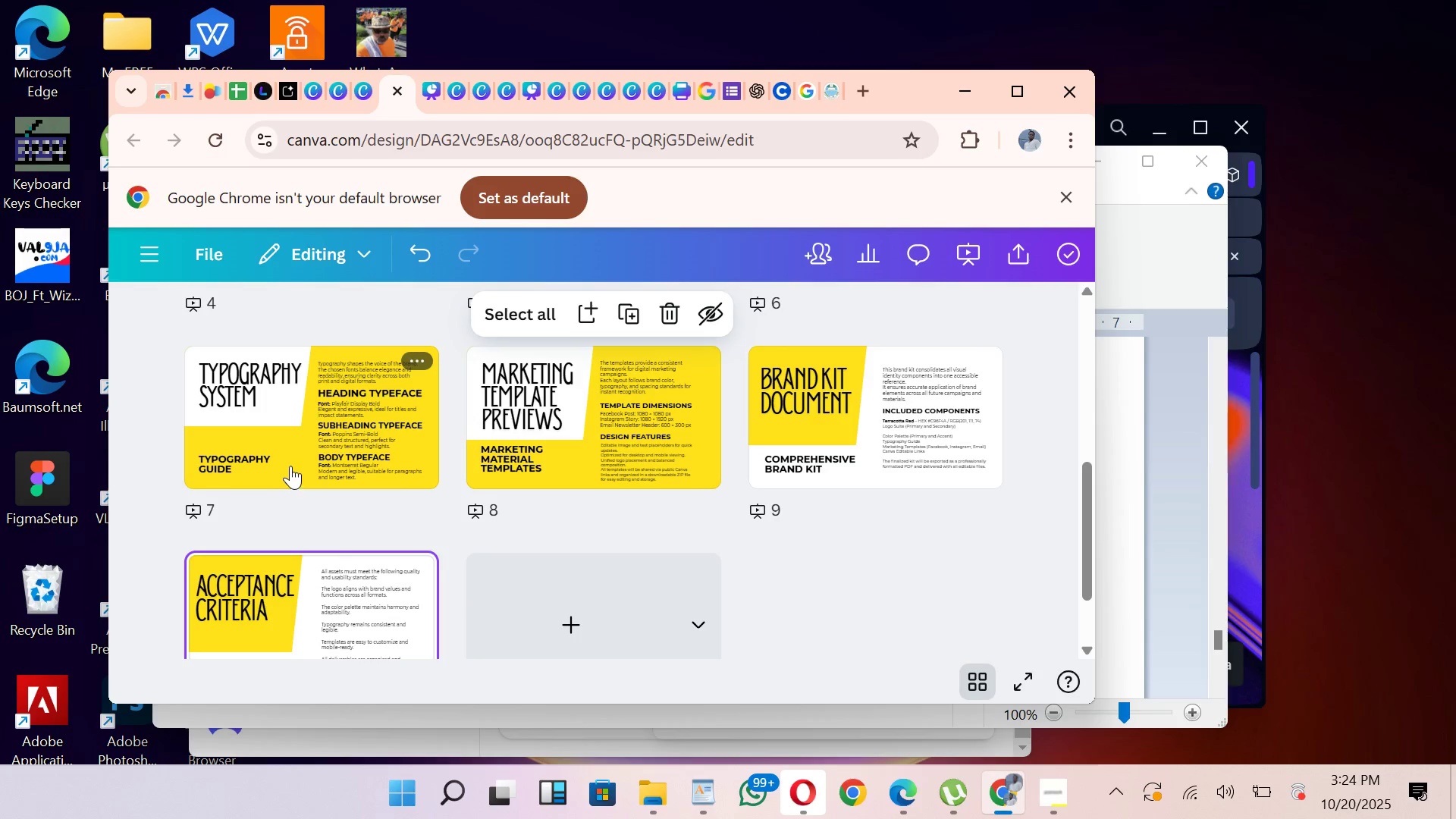 
wait(5.87)
 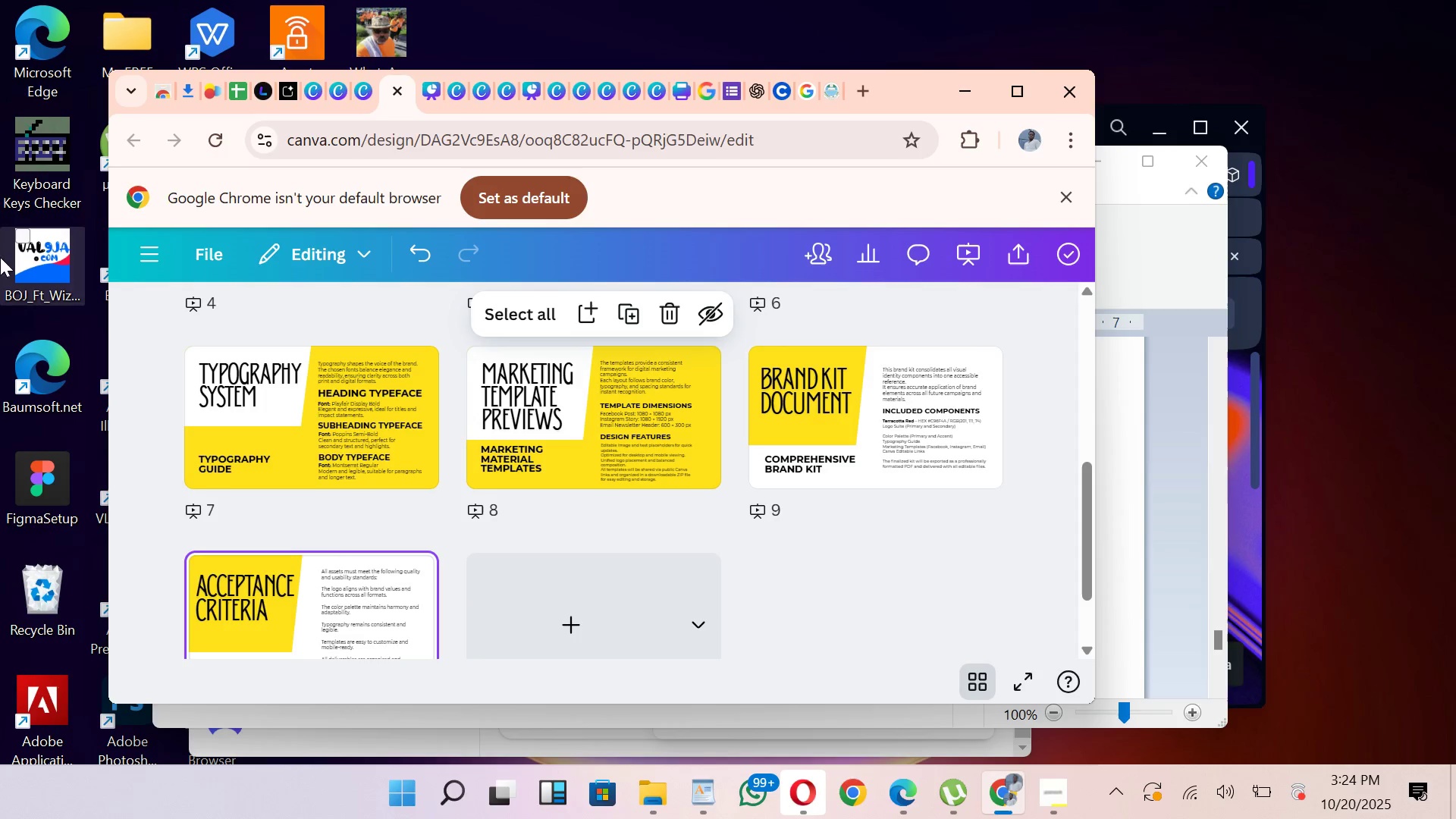 
left_click([598, 422])
 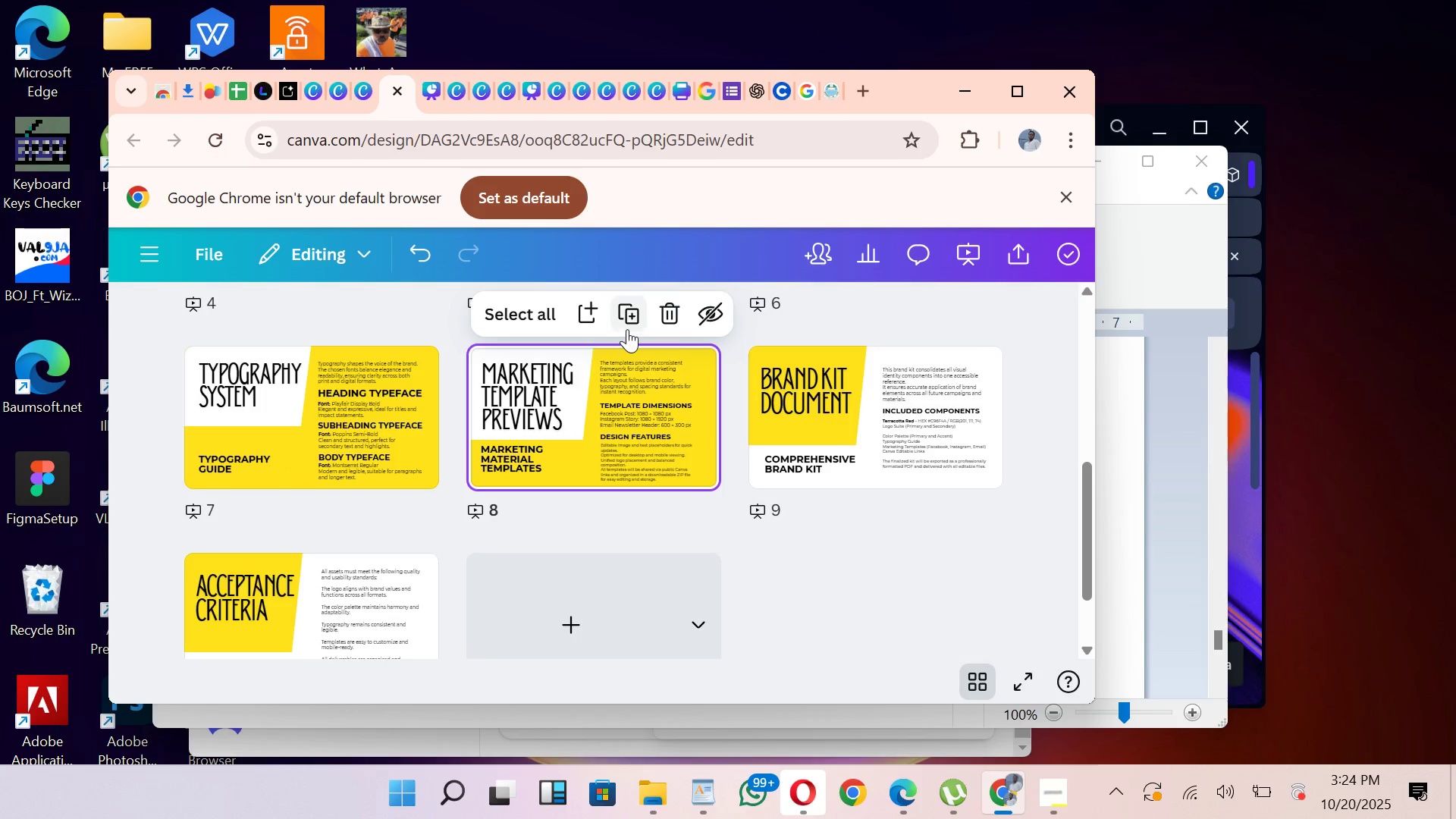 
left_click([627, 325])
 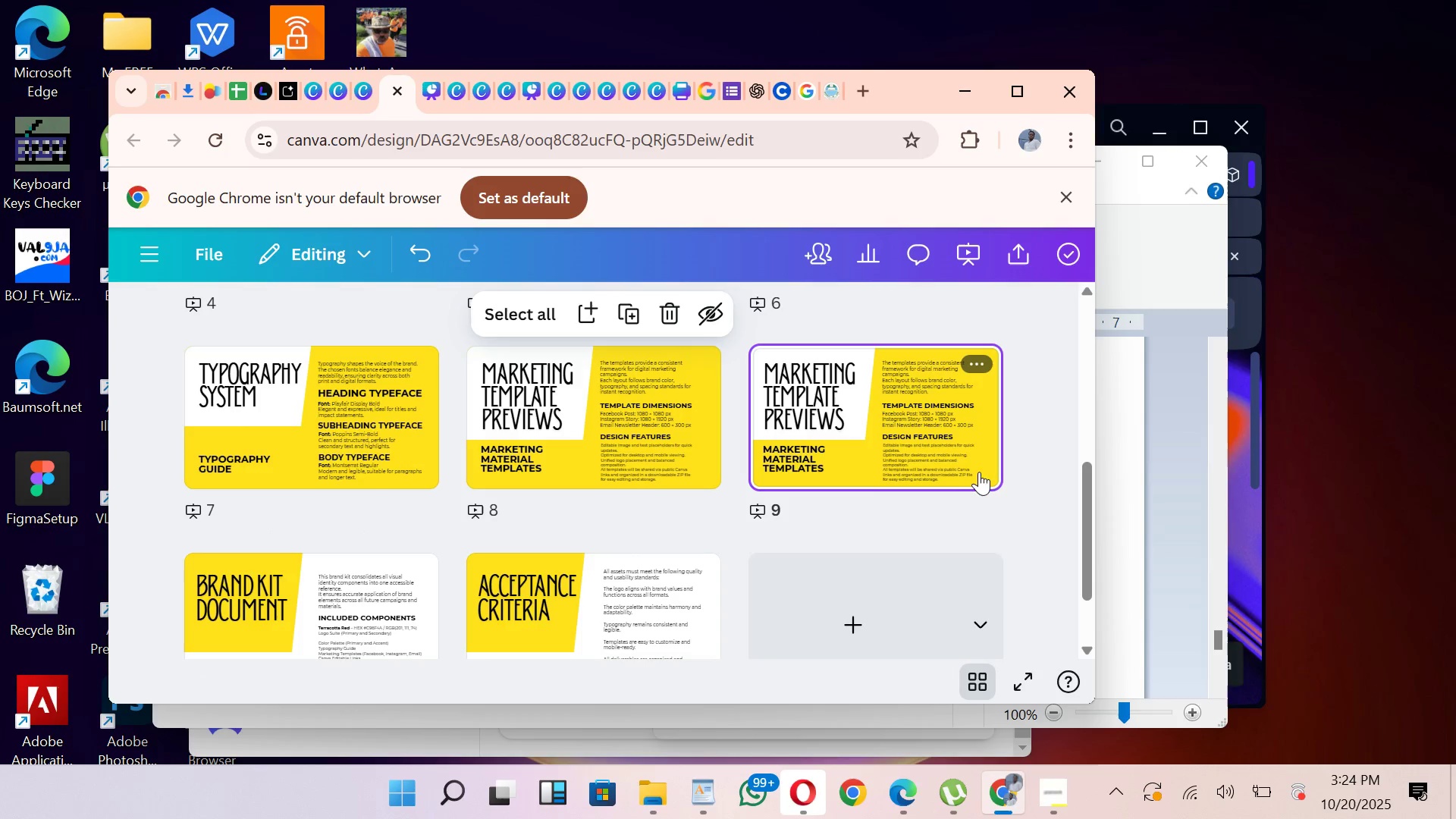 
left_click_drag(start_coordinate=[875, 466], to_coordinate=[873, 595])
 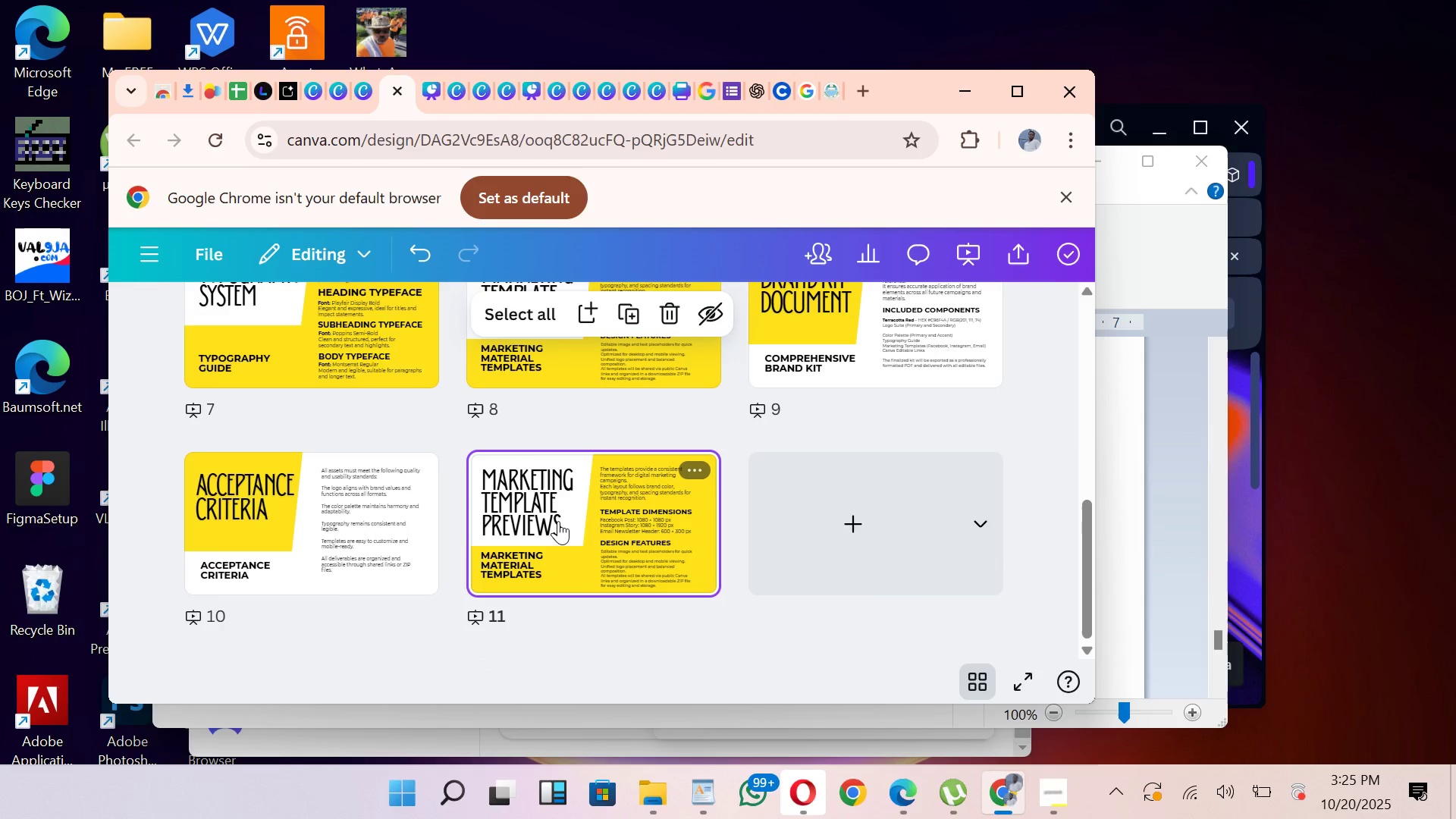 
double_click([558, 521])
 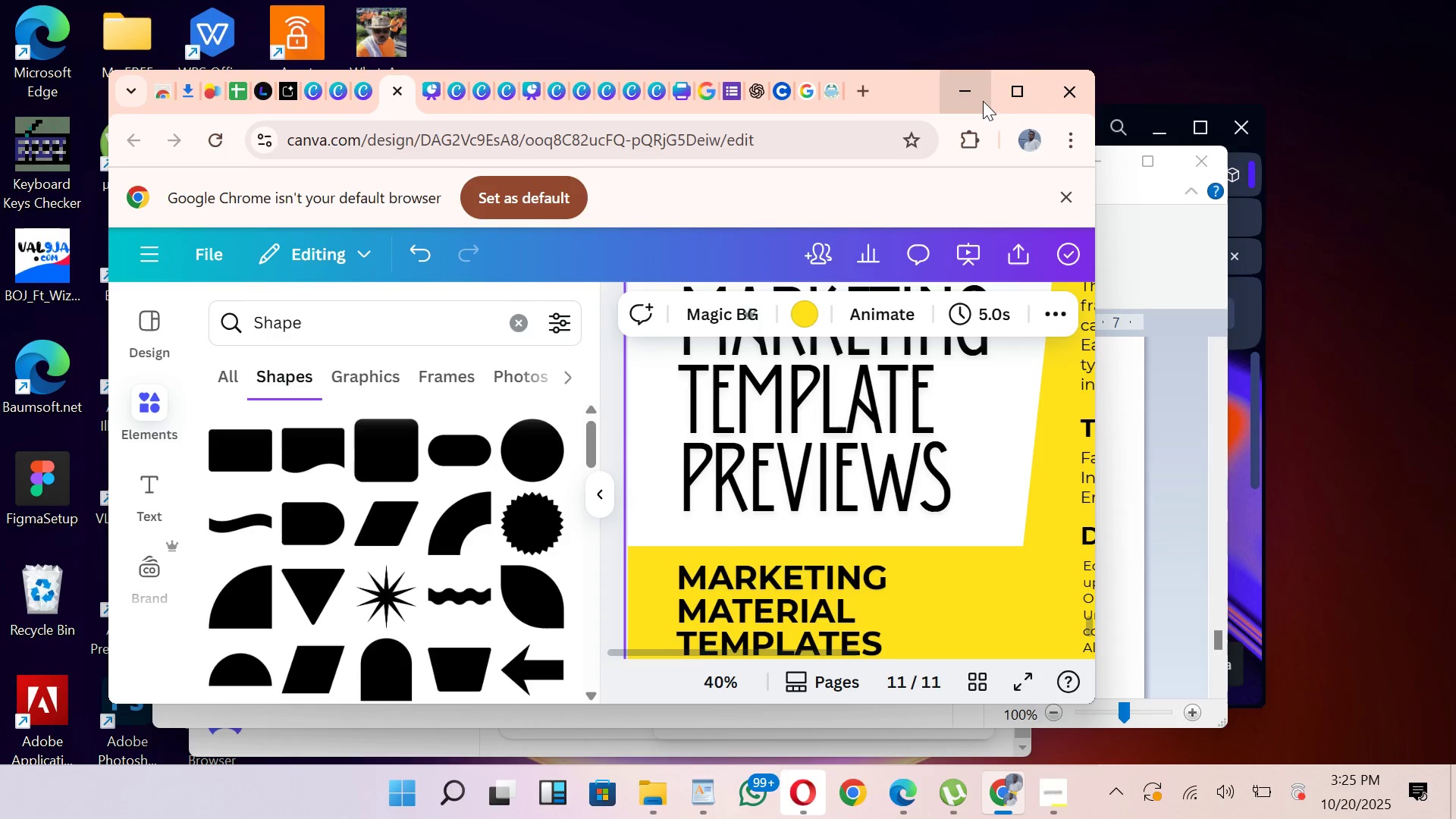 
left_click([1007, 102])
 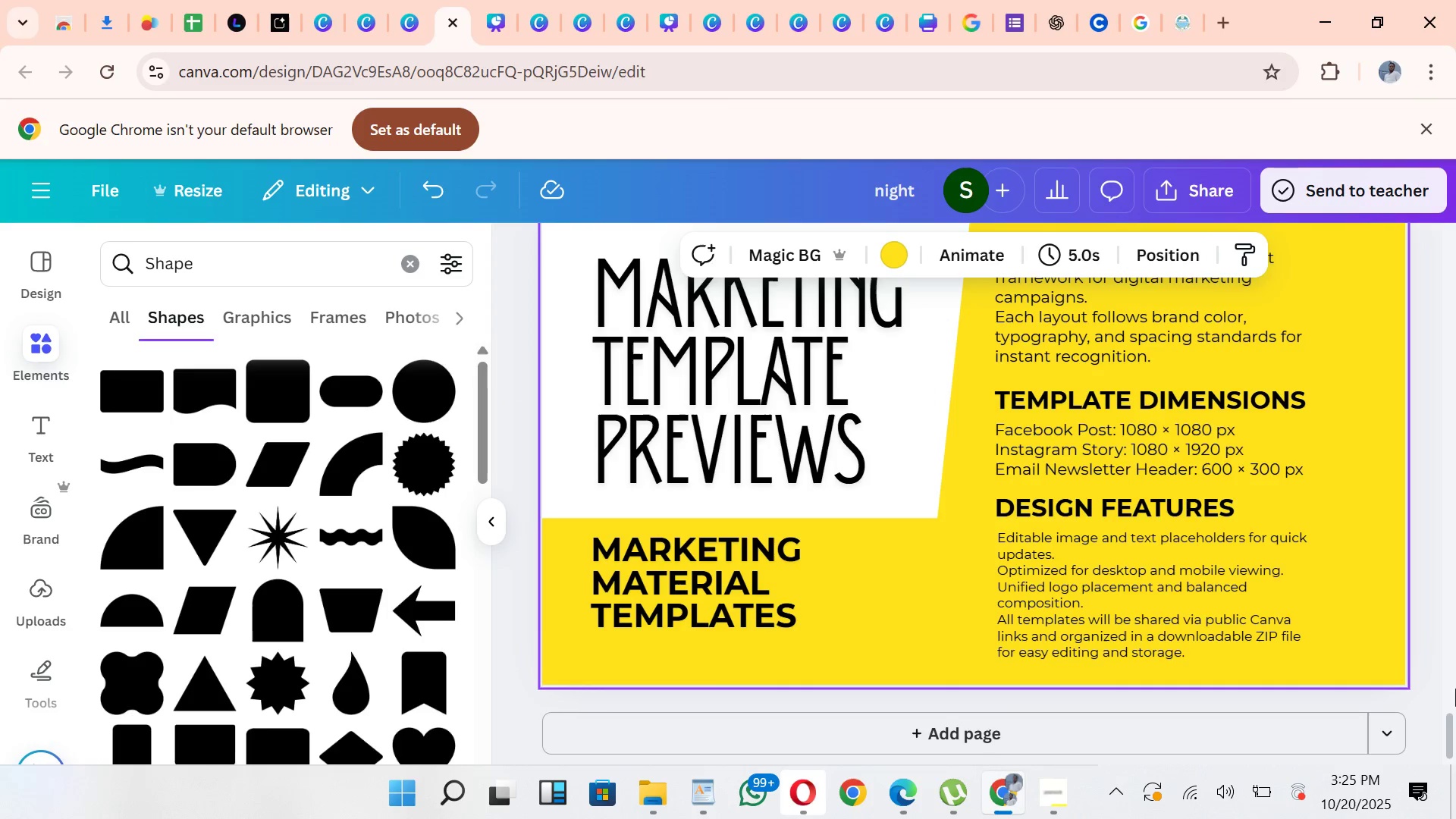 
left_click_drag(start_coordinate=[1445, 736], to_coordinate=[1449, 719])
 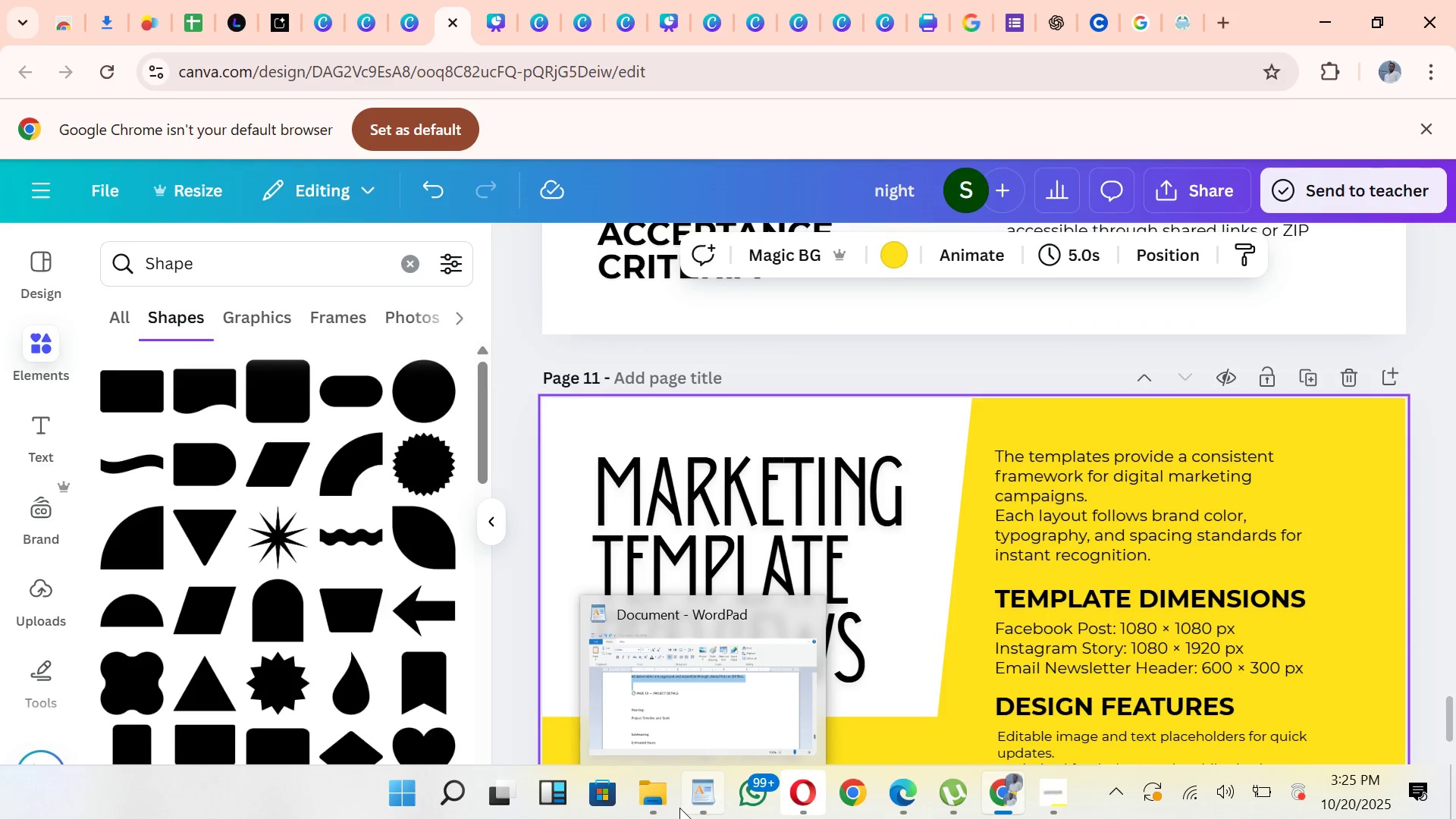 
left_click([703, 802])
 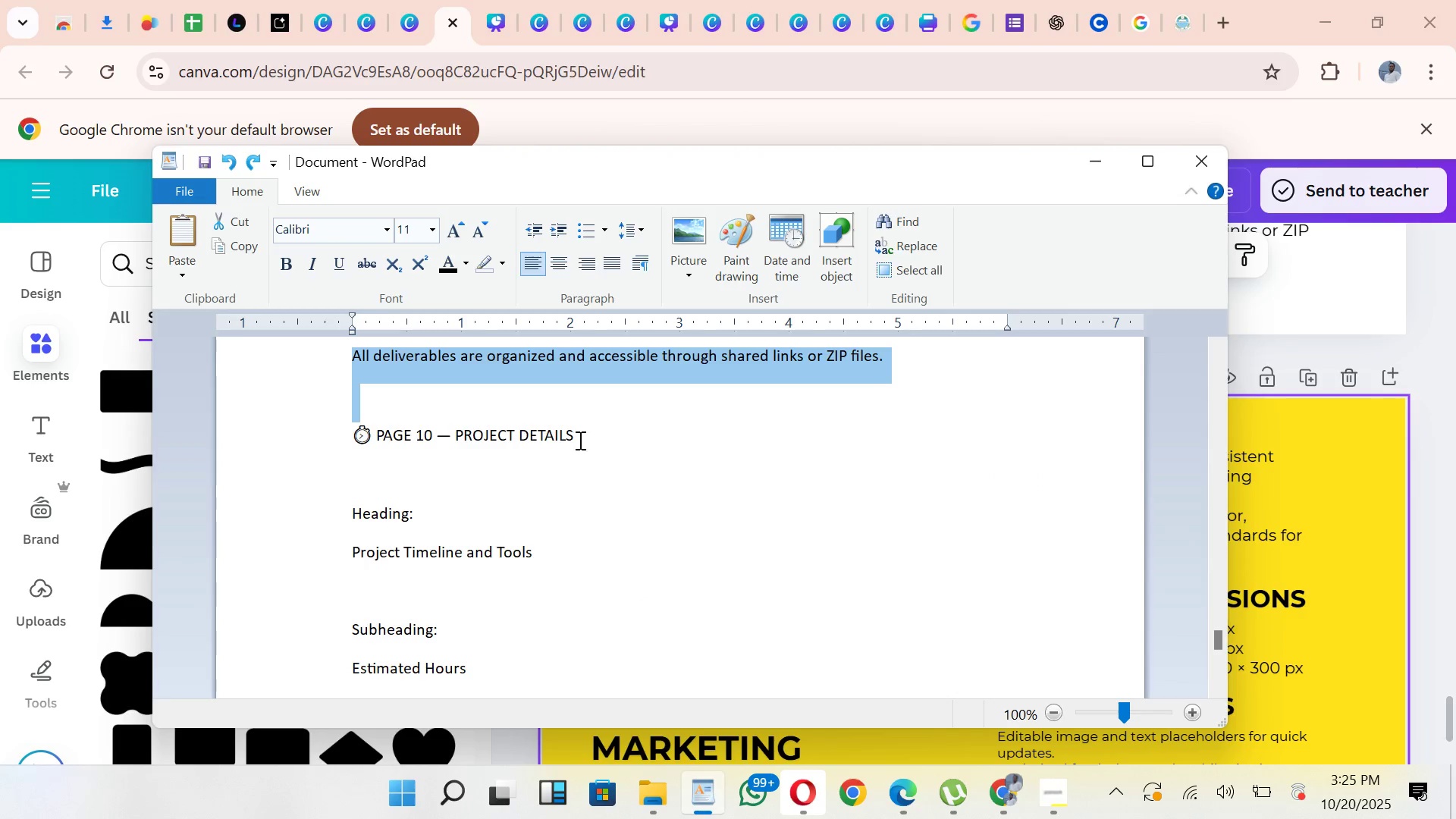 
left_click_drag(start_coordinate=[585, 434], to_coordinate=[450, 434])
 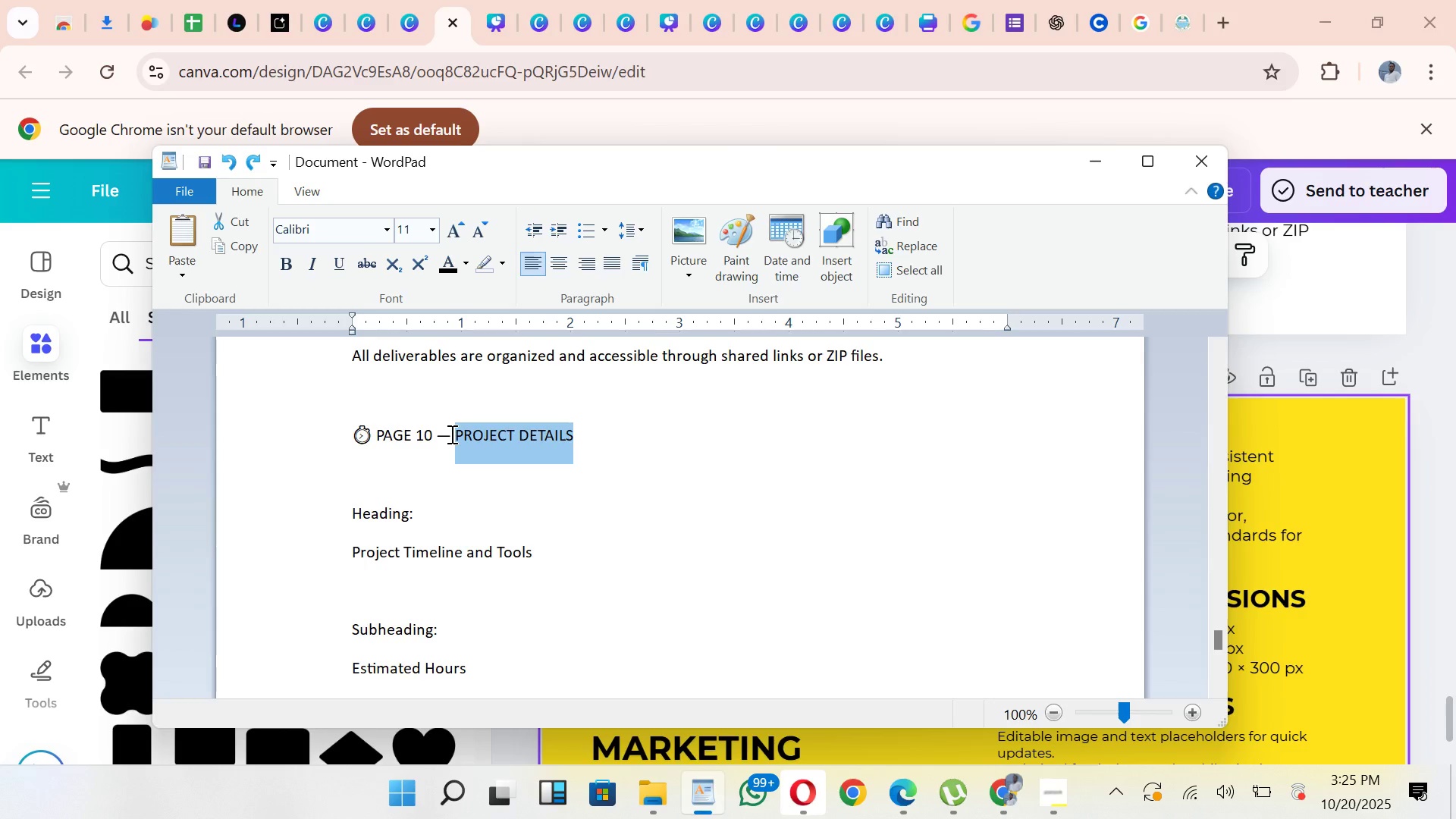 
key(Control+C)
 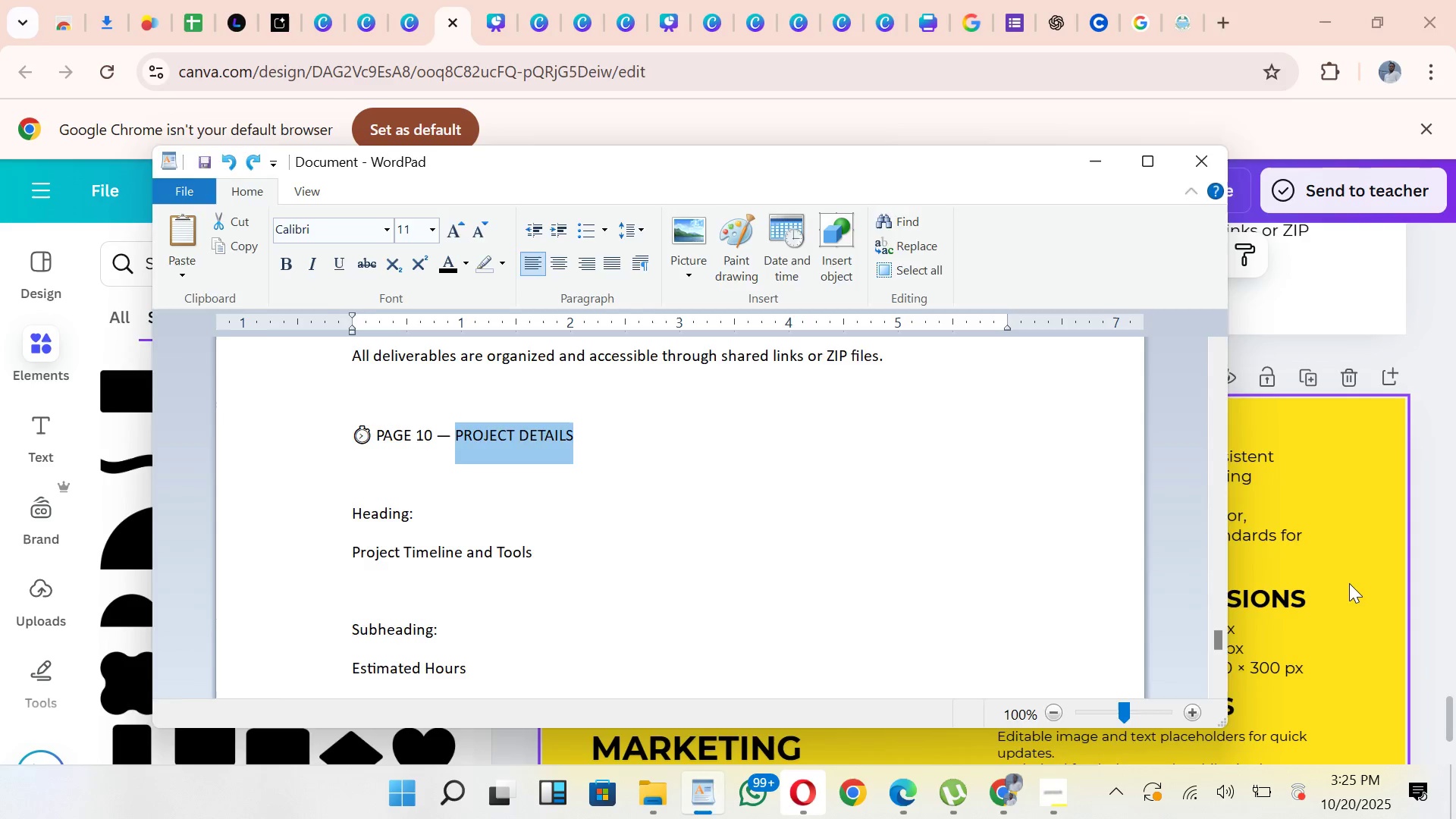 
left_click([1351, 583])
 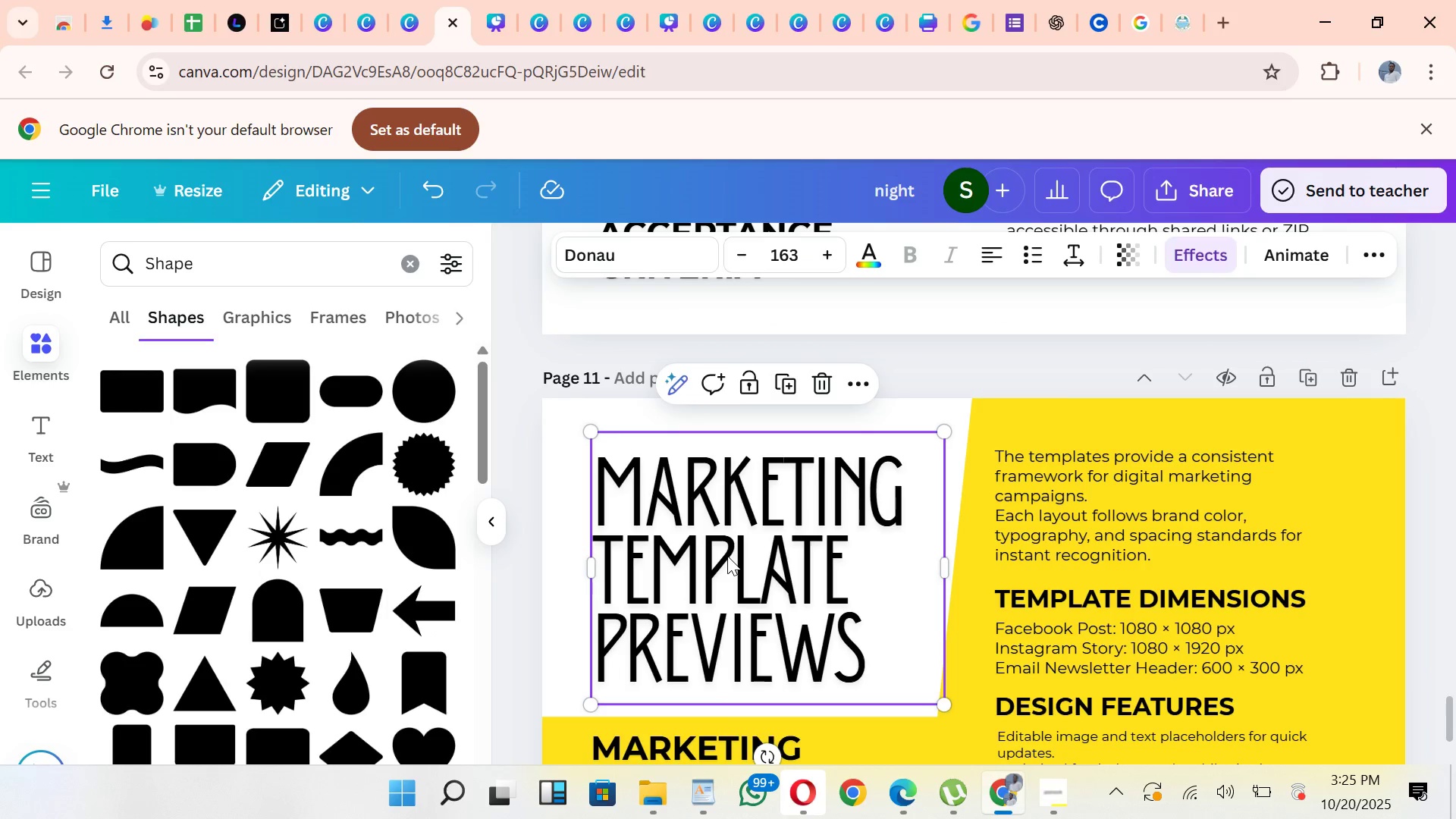 
double_click([727, 556])
 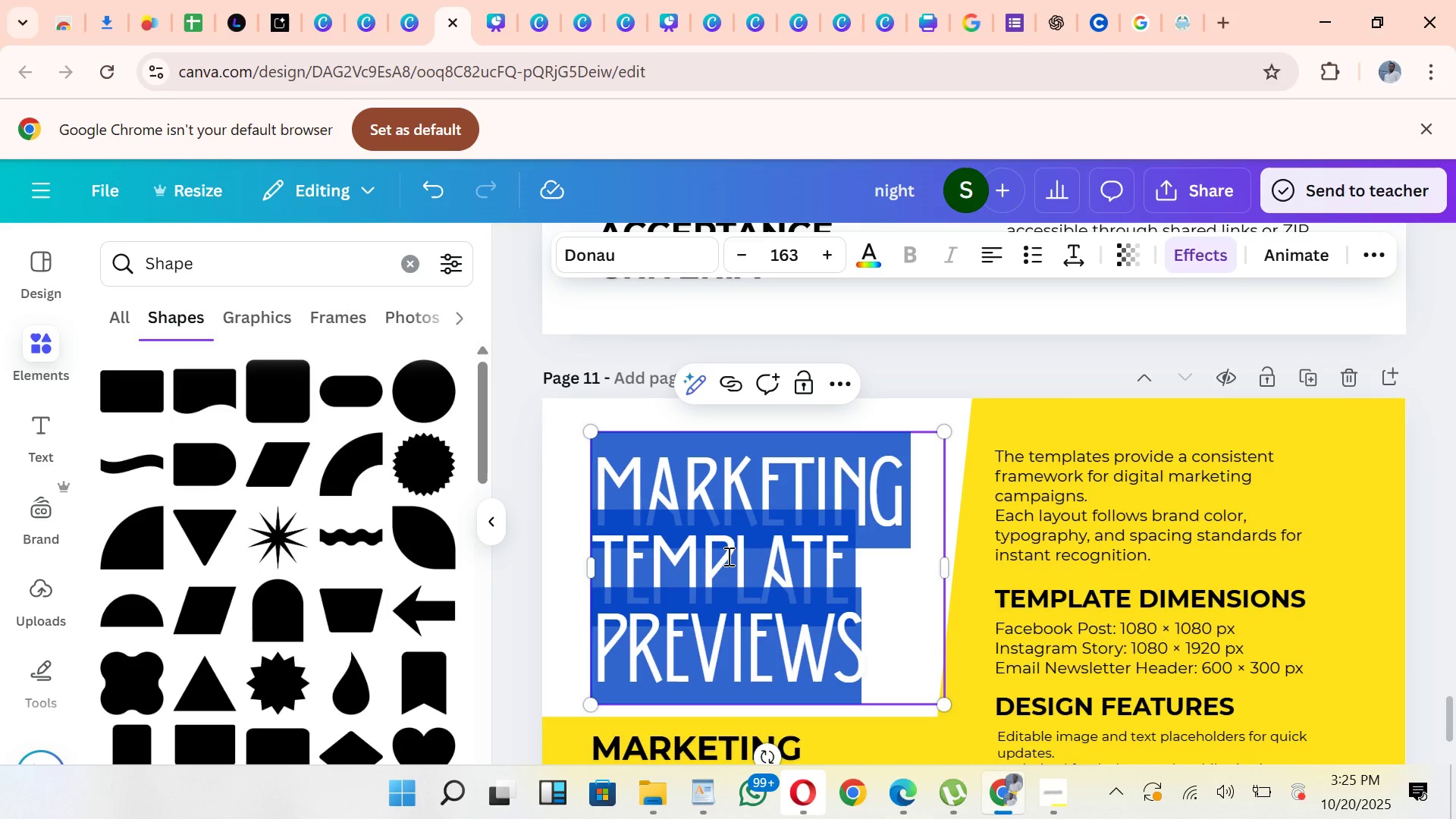 
key(Control+V)
 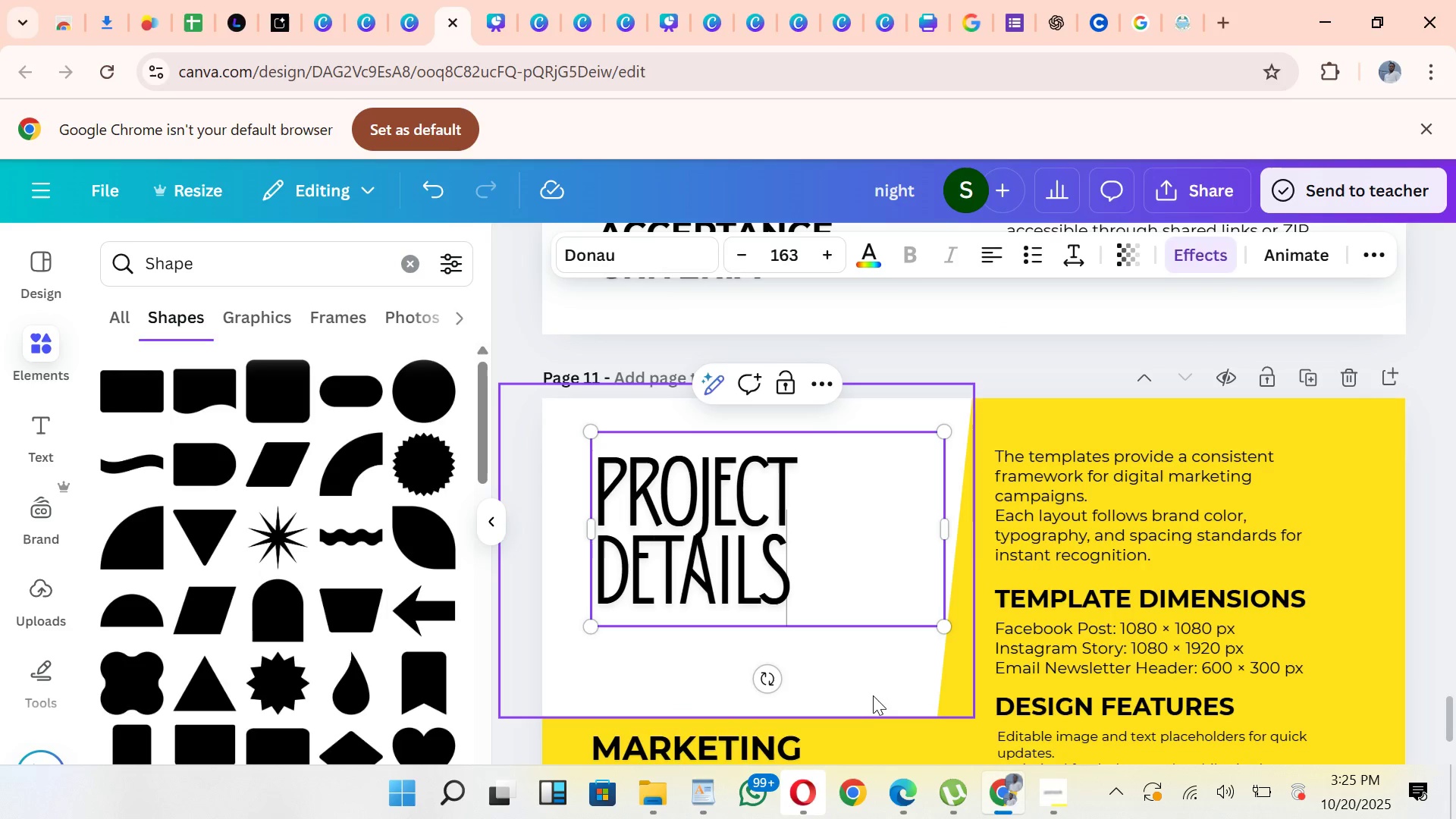 
left_click([872, 695])
 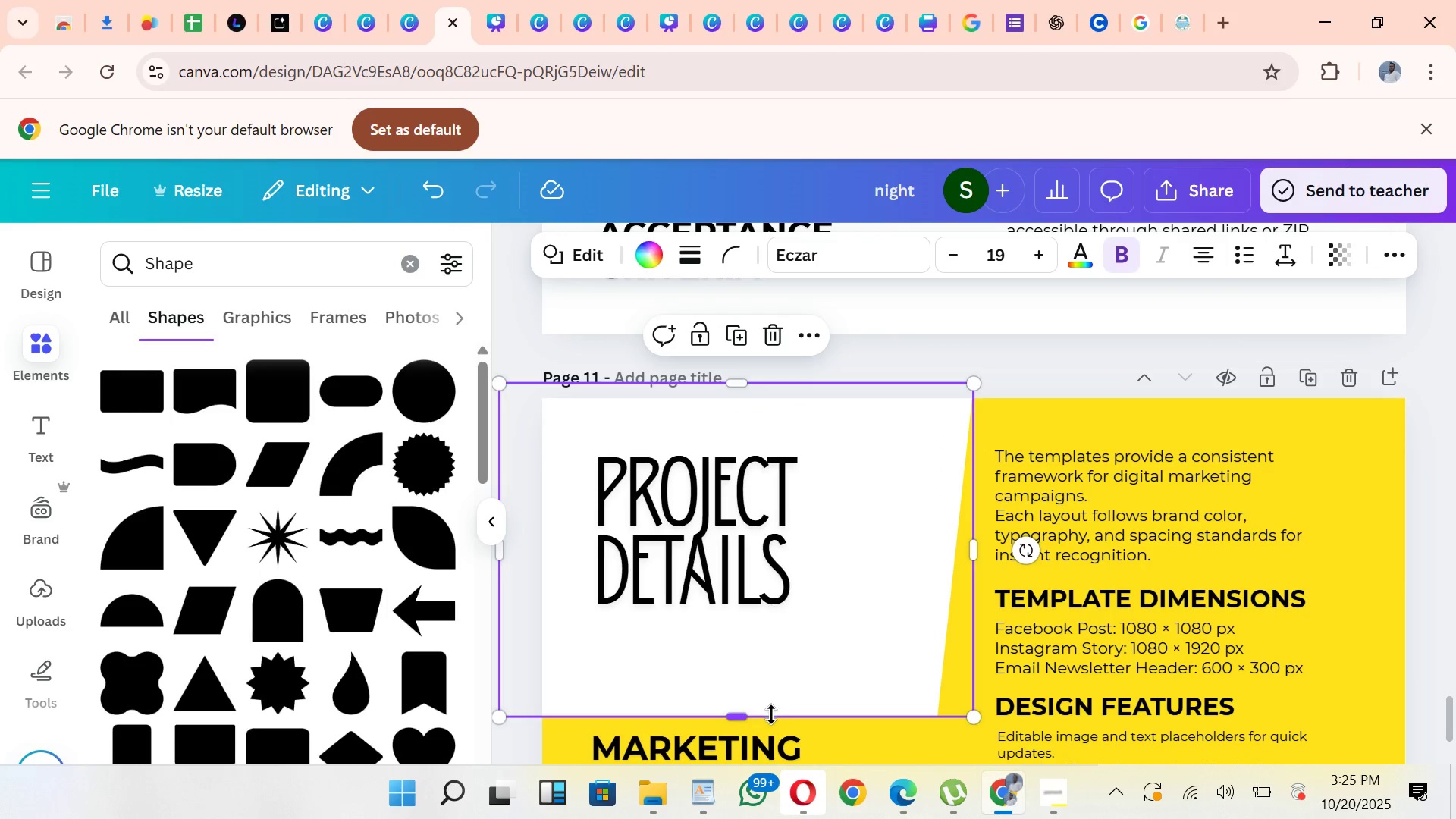 
left_click_drag(start_coordinate=[771, 714], to_coordinate=[780, 632])
 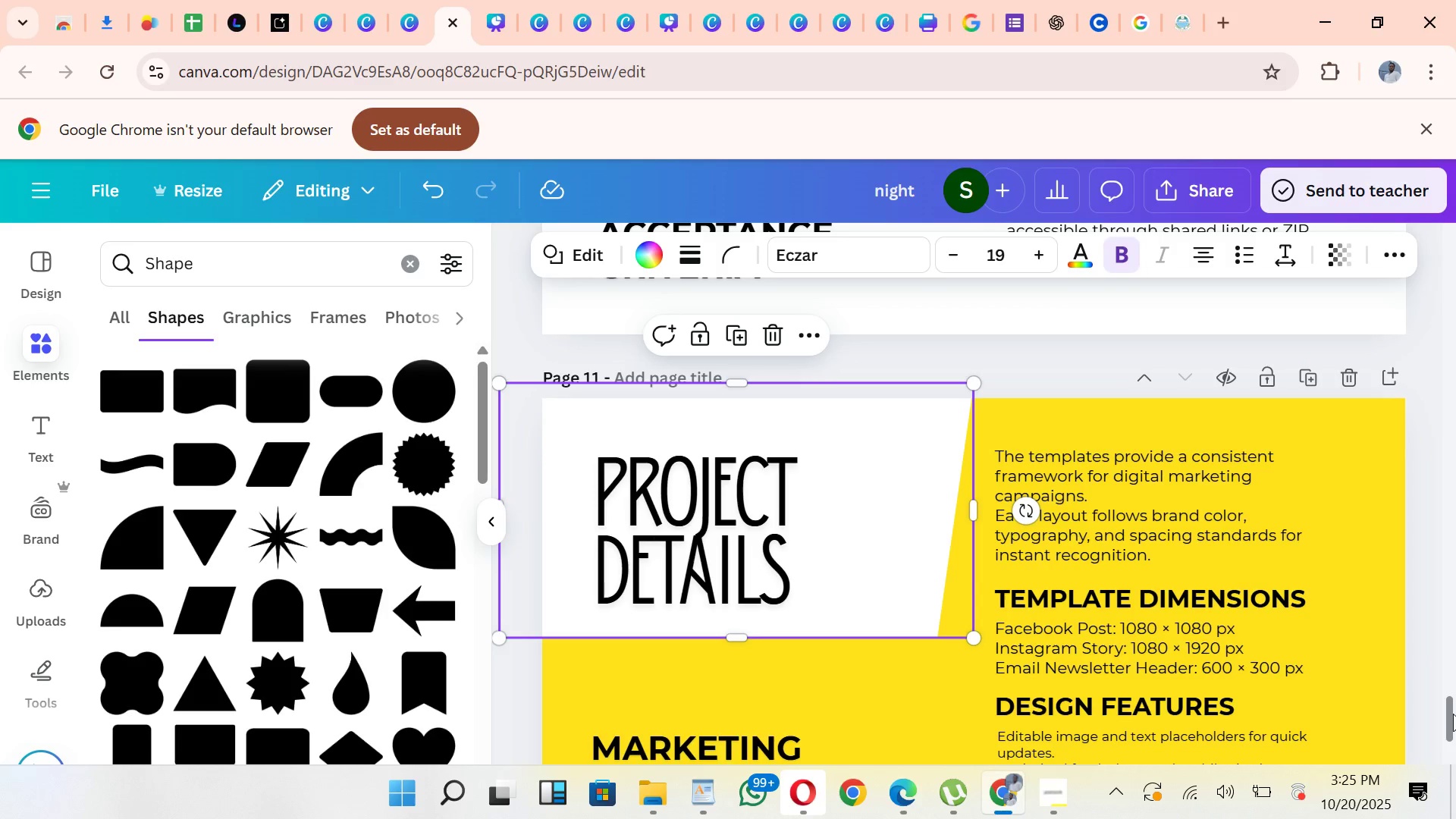 
left_click_drag(start_coordinate=[1453, 714], to_coordinate=[1455, 733])
 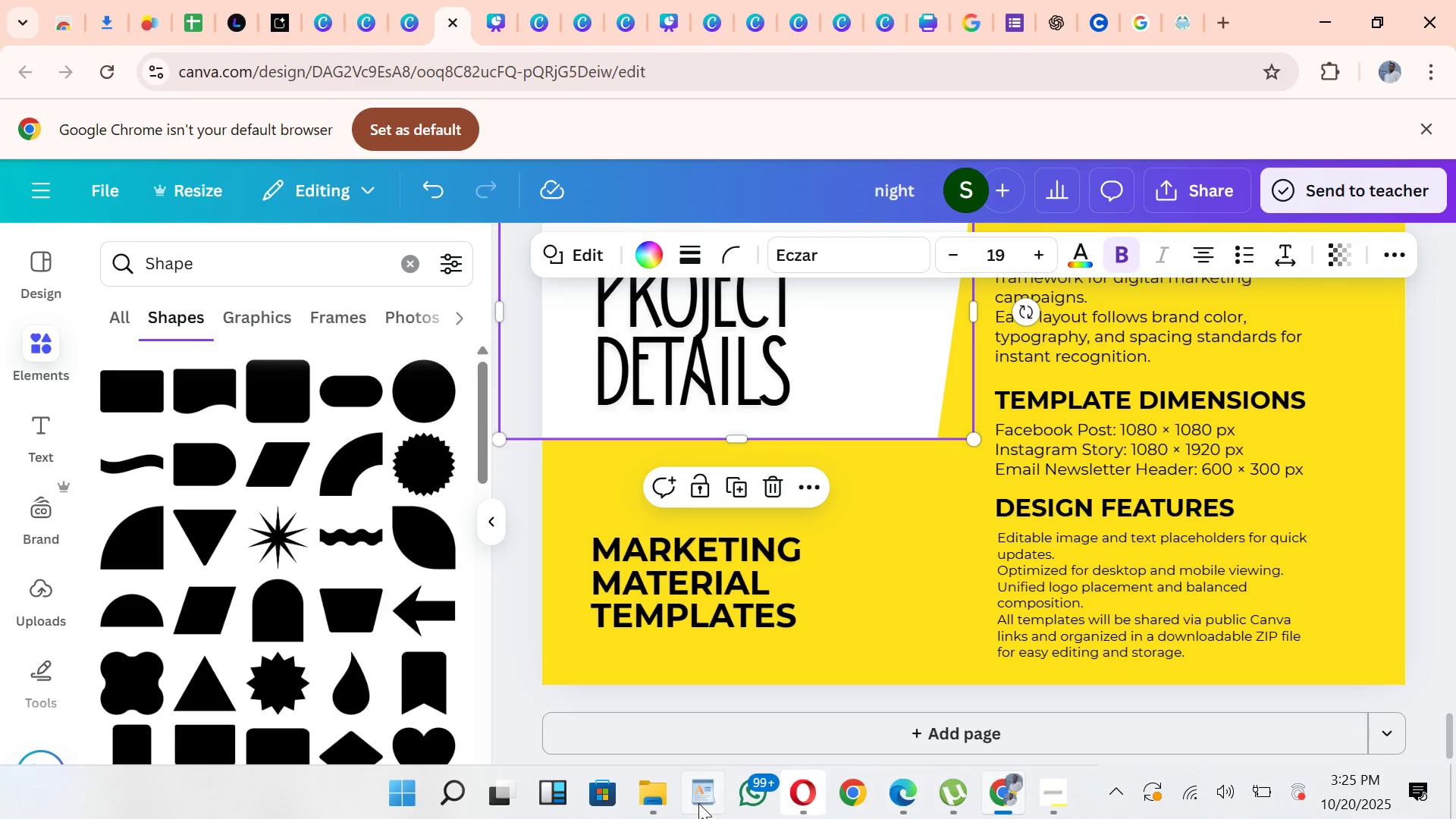 
left_click([698, 803])
 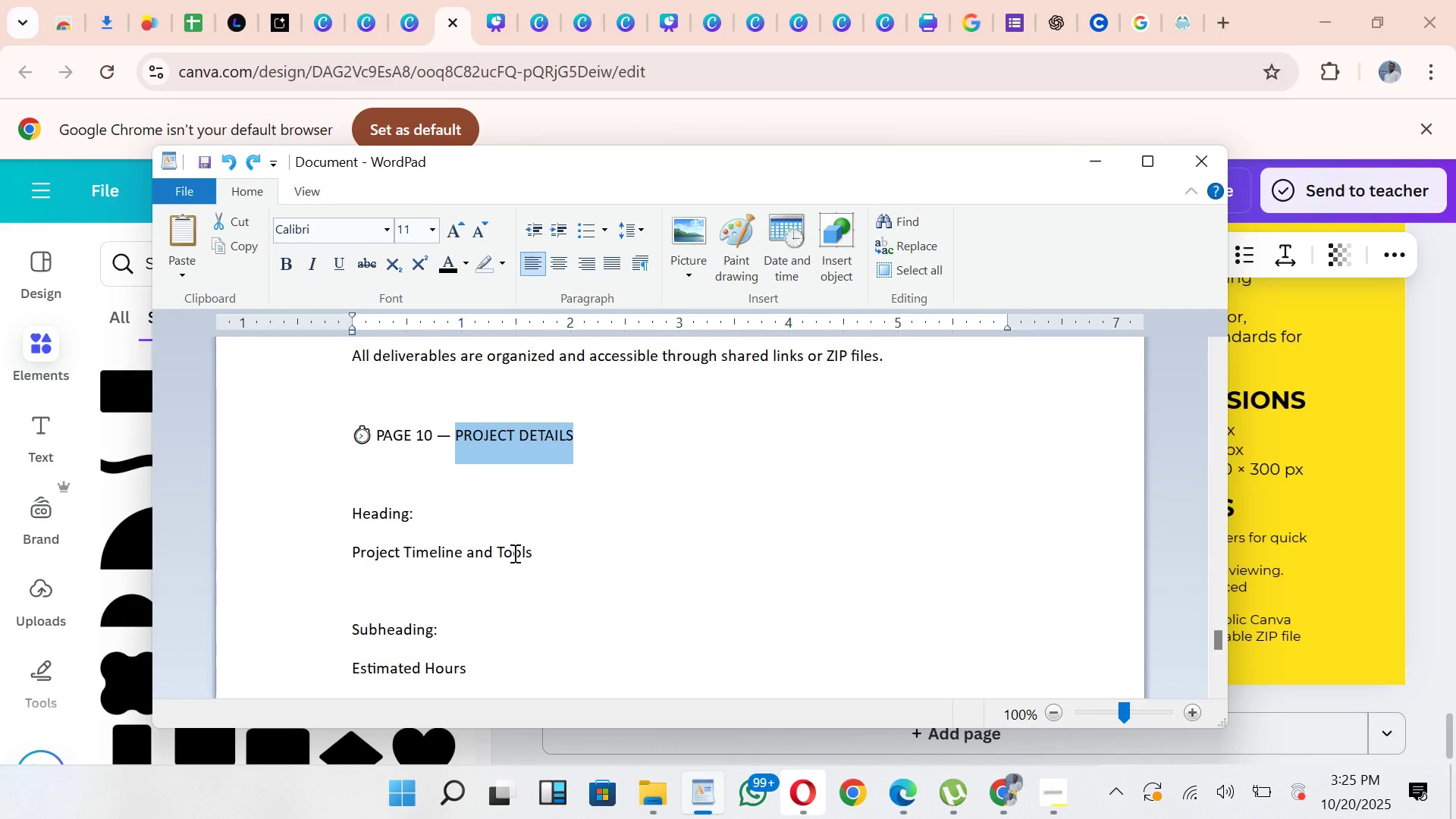 
wait(5.38)
 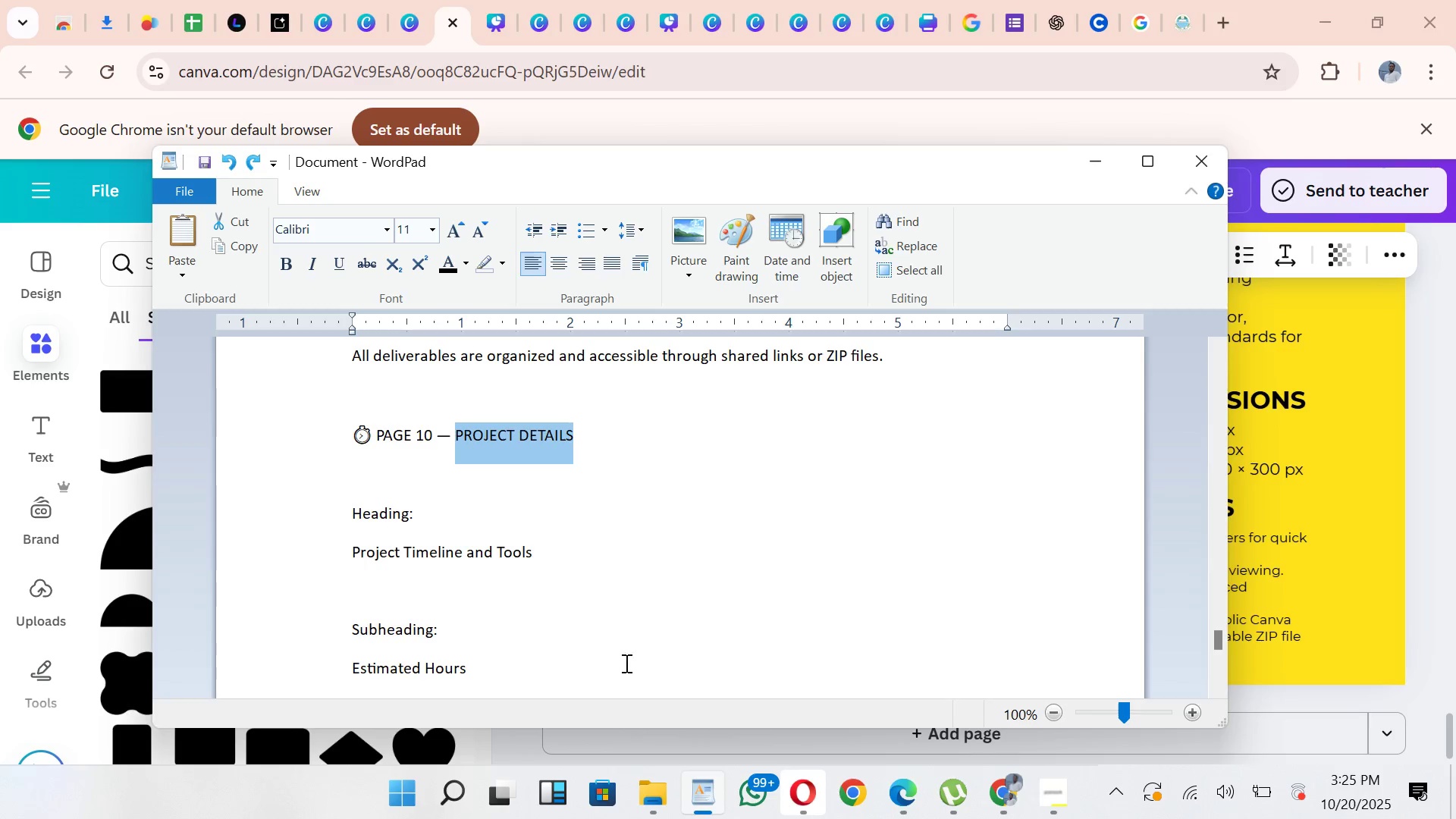 
left_click_drag(start_coordinate=[539, 549], to_coordinate=[359, 544])
 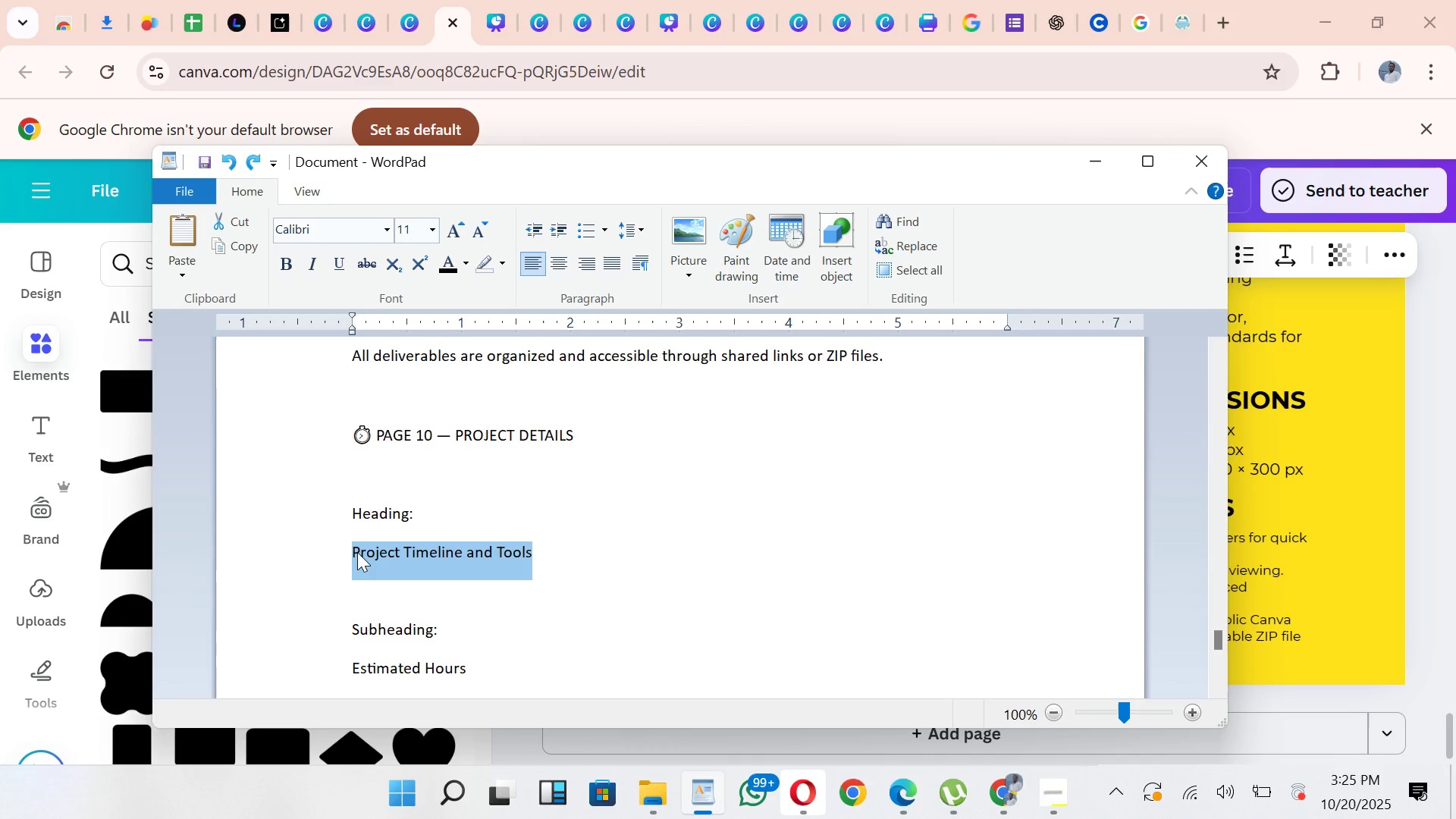 
key(Control+C)
 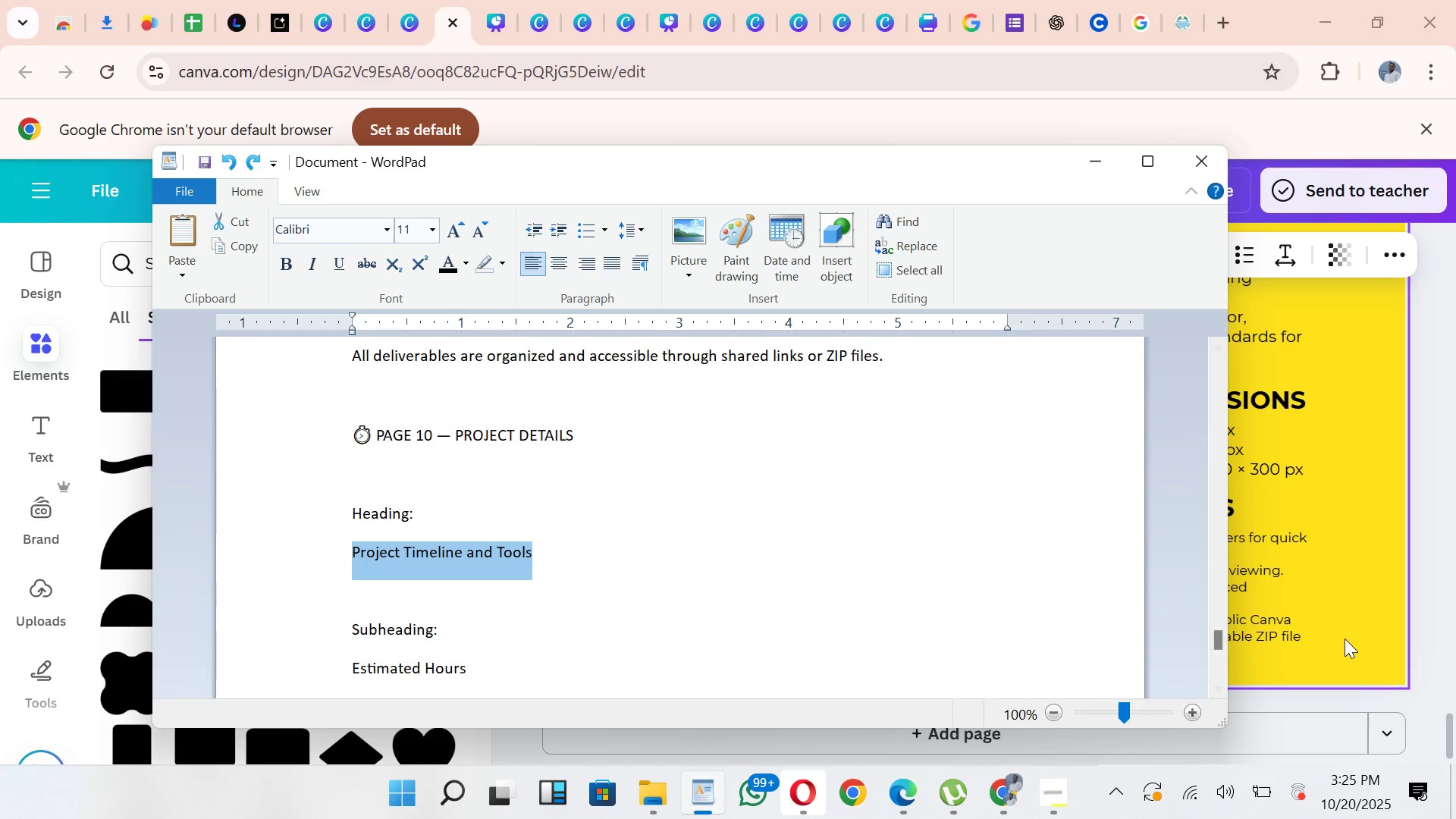 
left_click([1344, 638])
 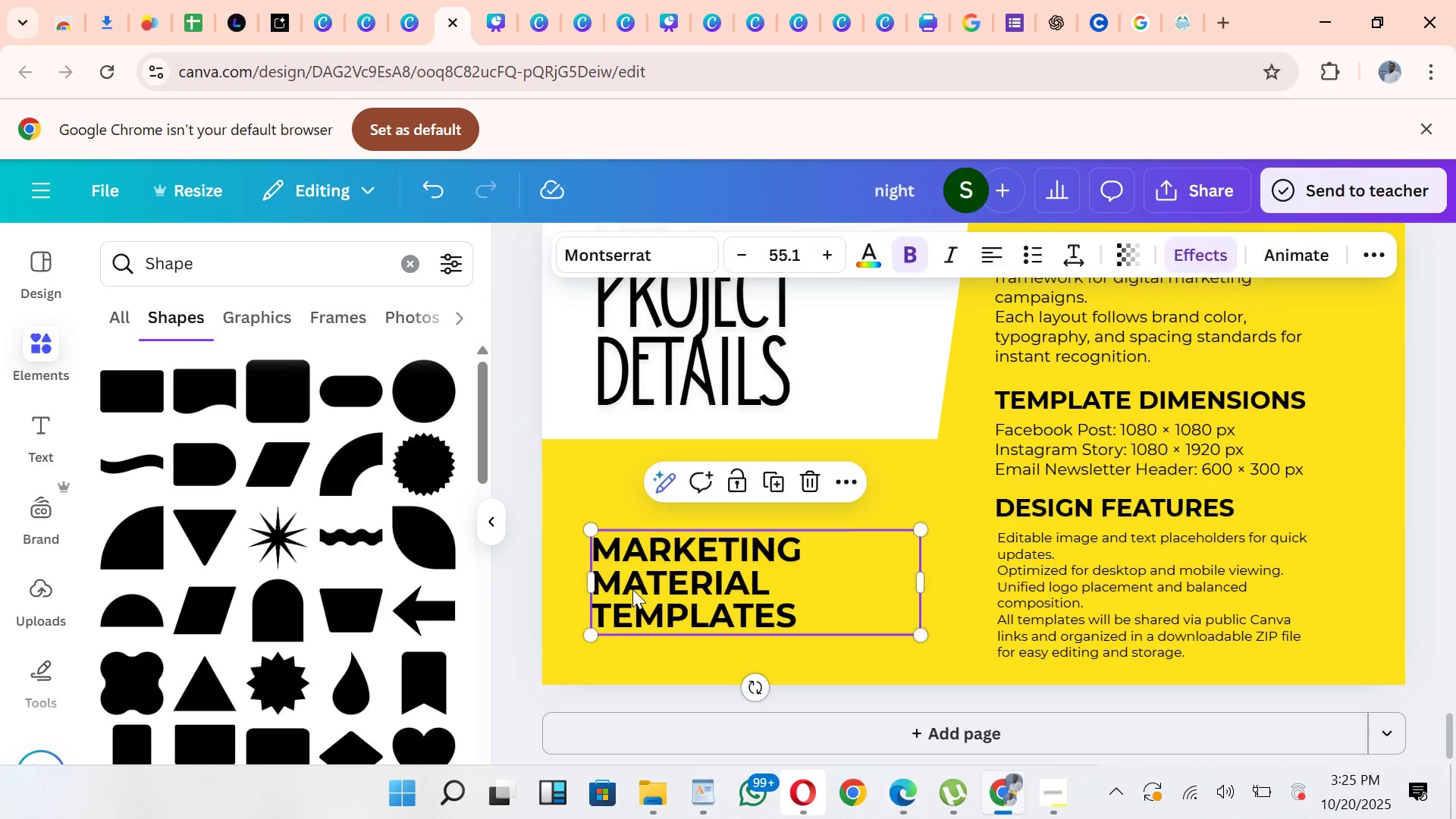 
double_click([632, 589])
 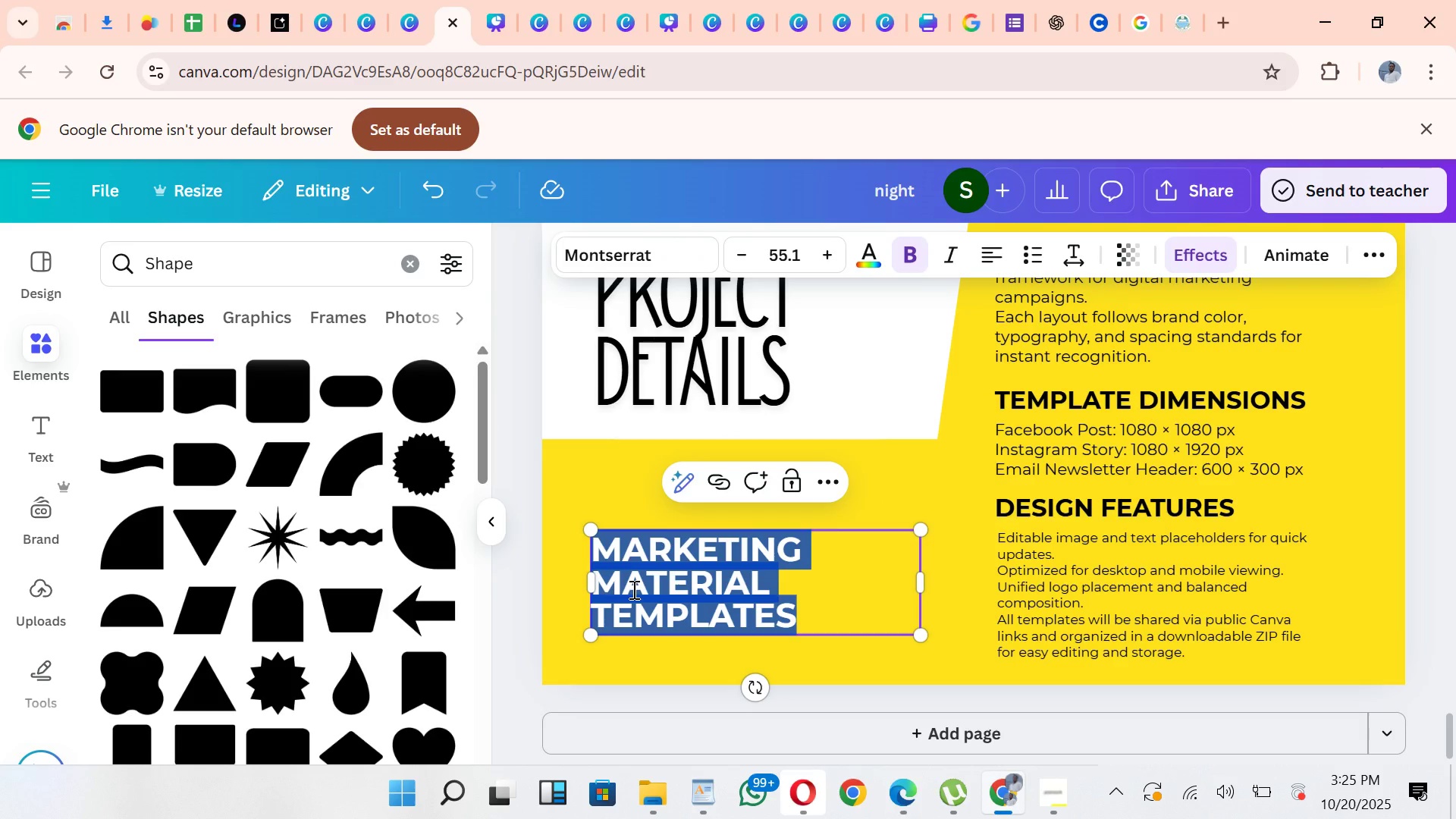 
key(Control+V)
 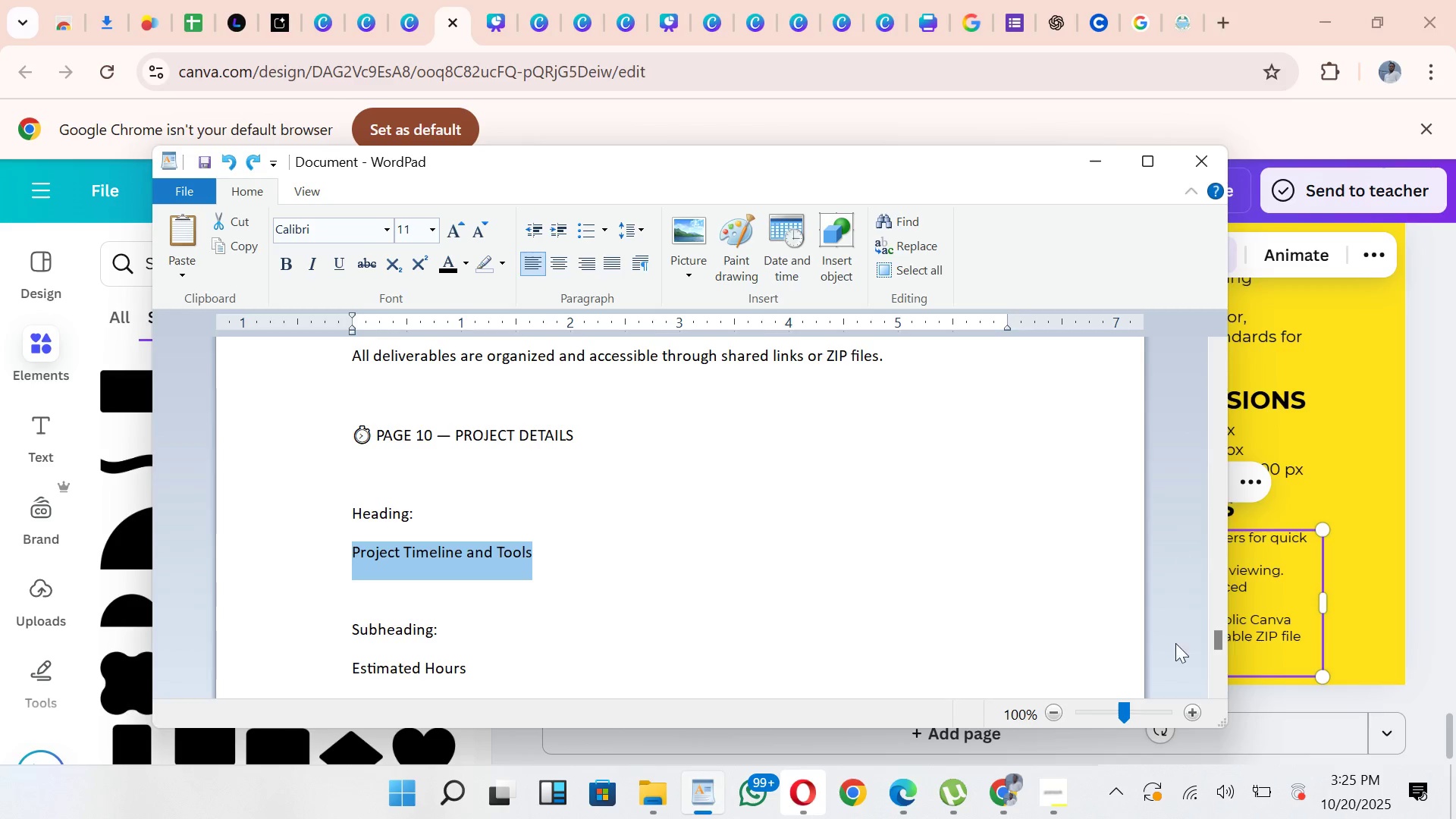 
wait(6.01)
 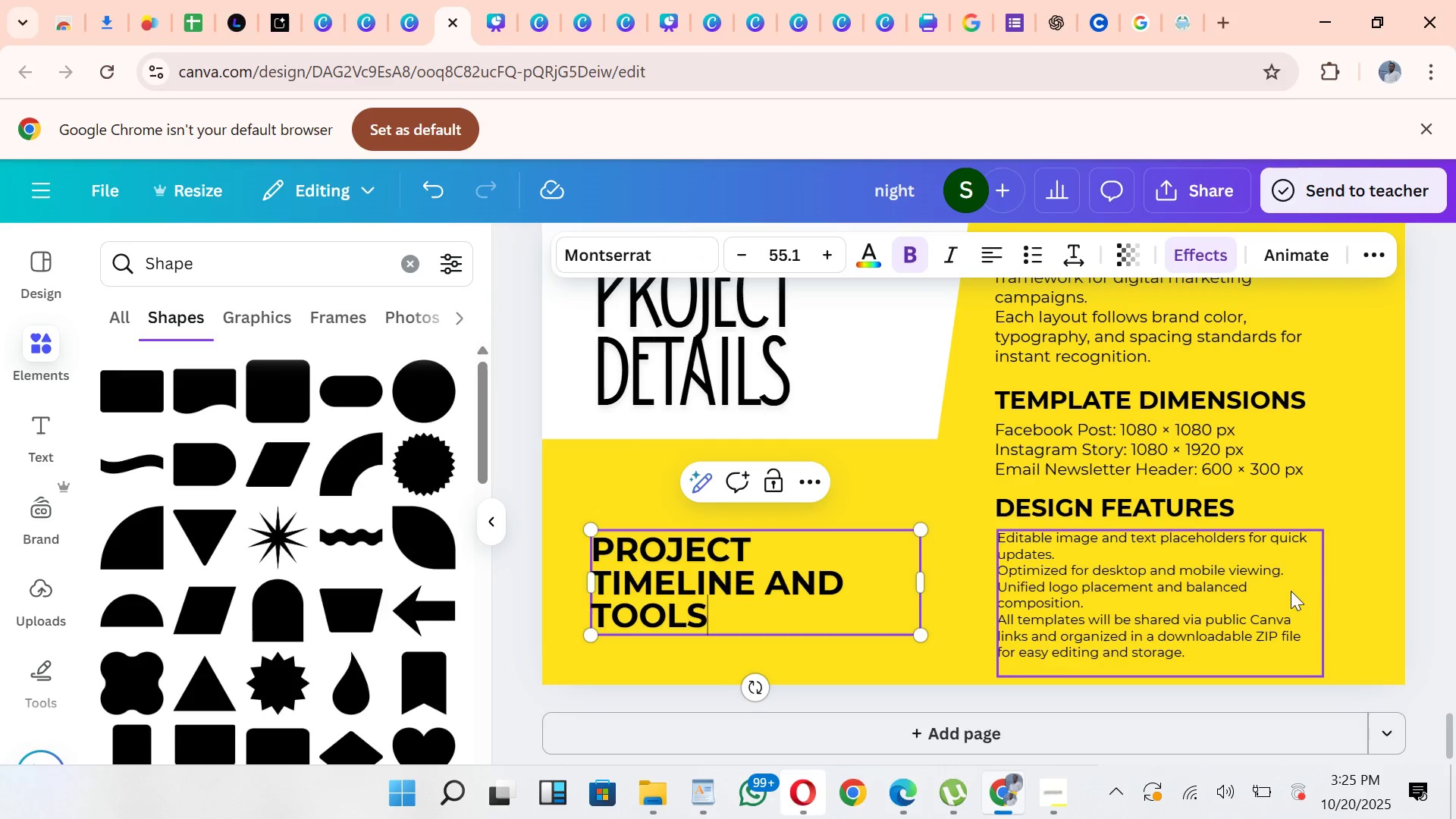 
left_click_drag(start_coordinate=[1216, 635], to_coordinate=[1219, 641])
 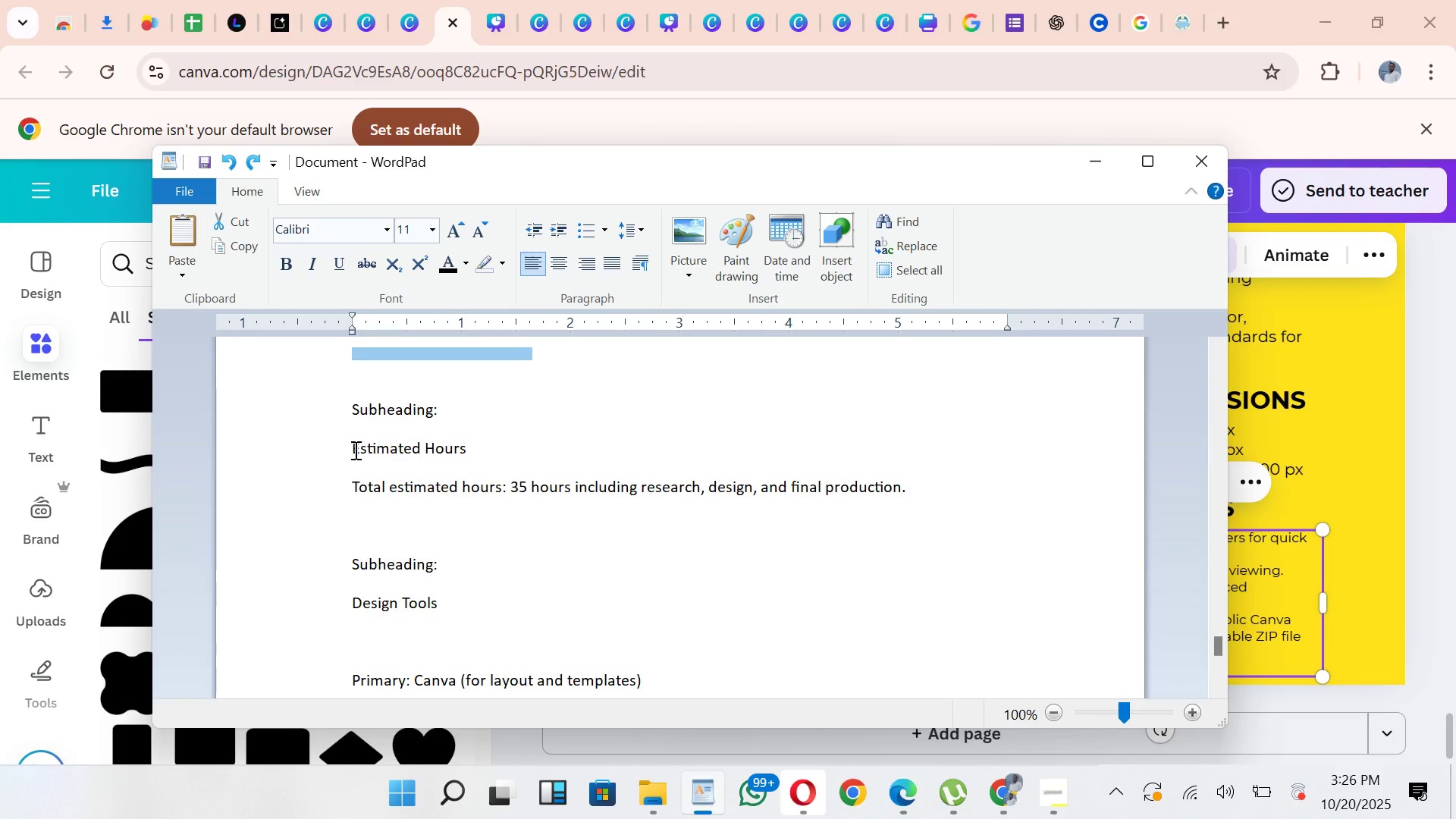 
wait(5.82)
 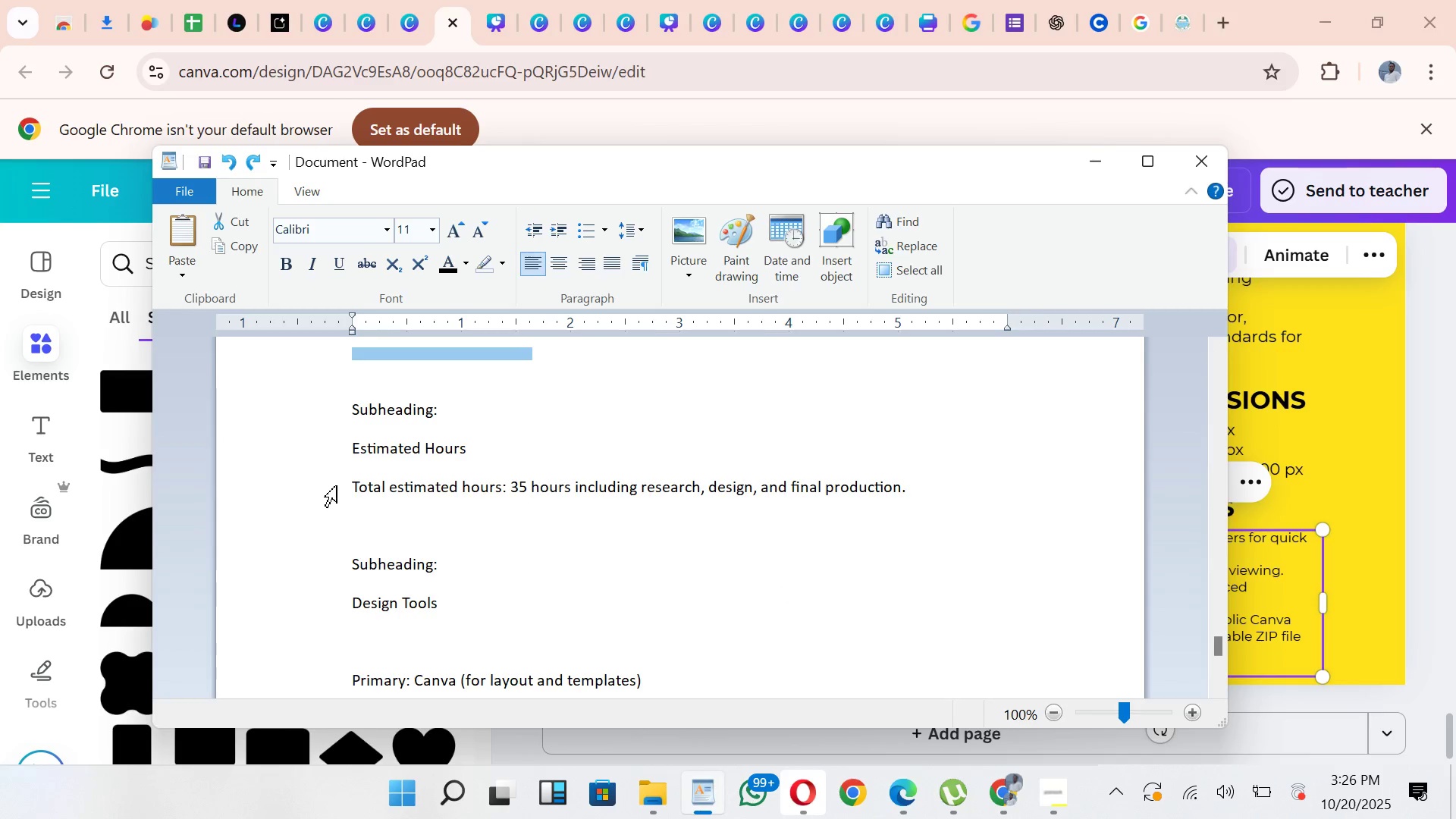 
left_click([1417, 571])
 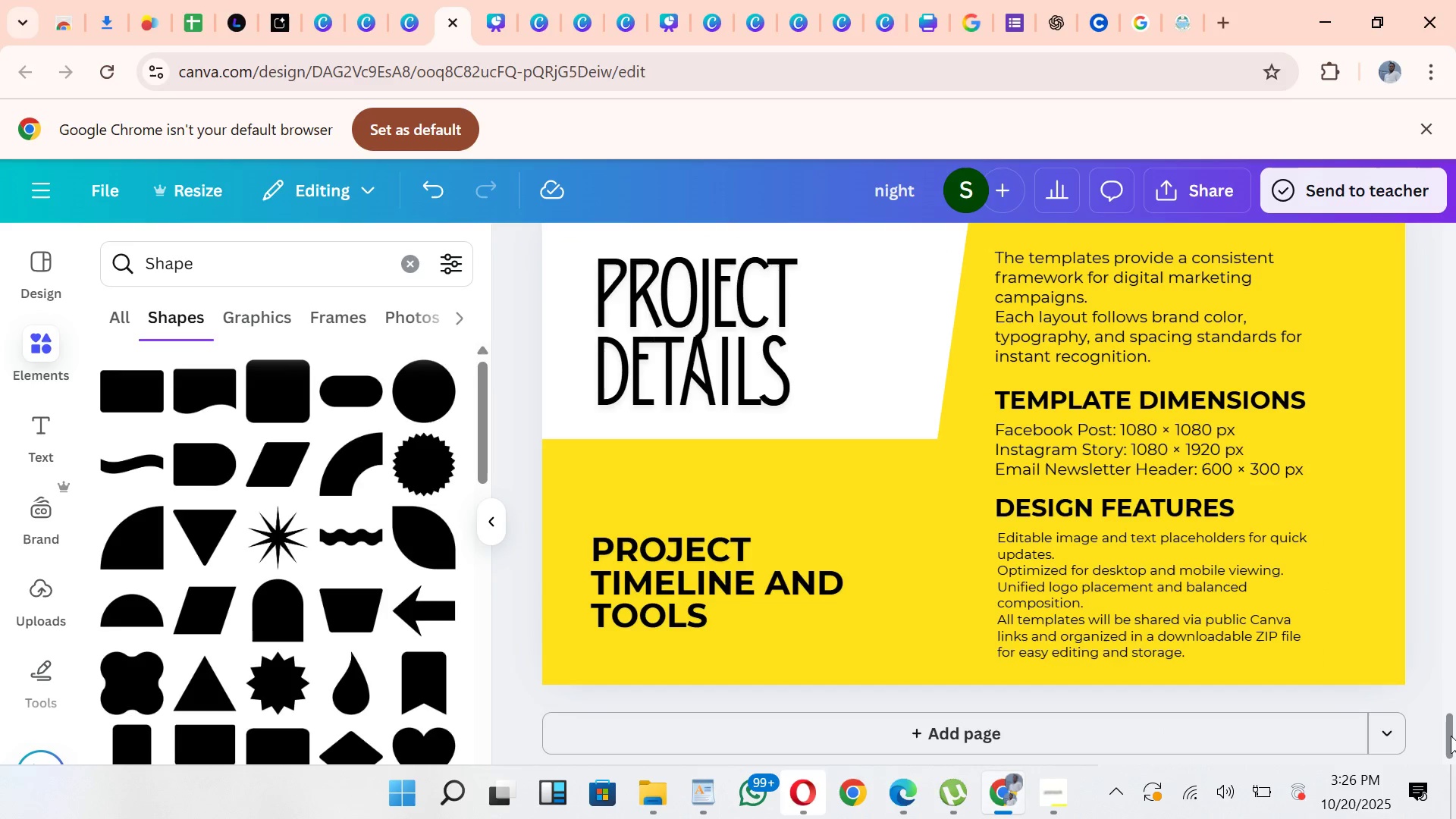 
left_click_drag(start_coordinate=[1455, 732], to_coordinate=[1455, 714])
 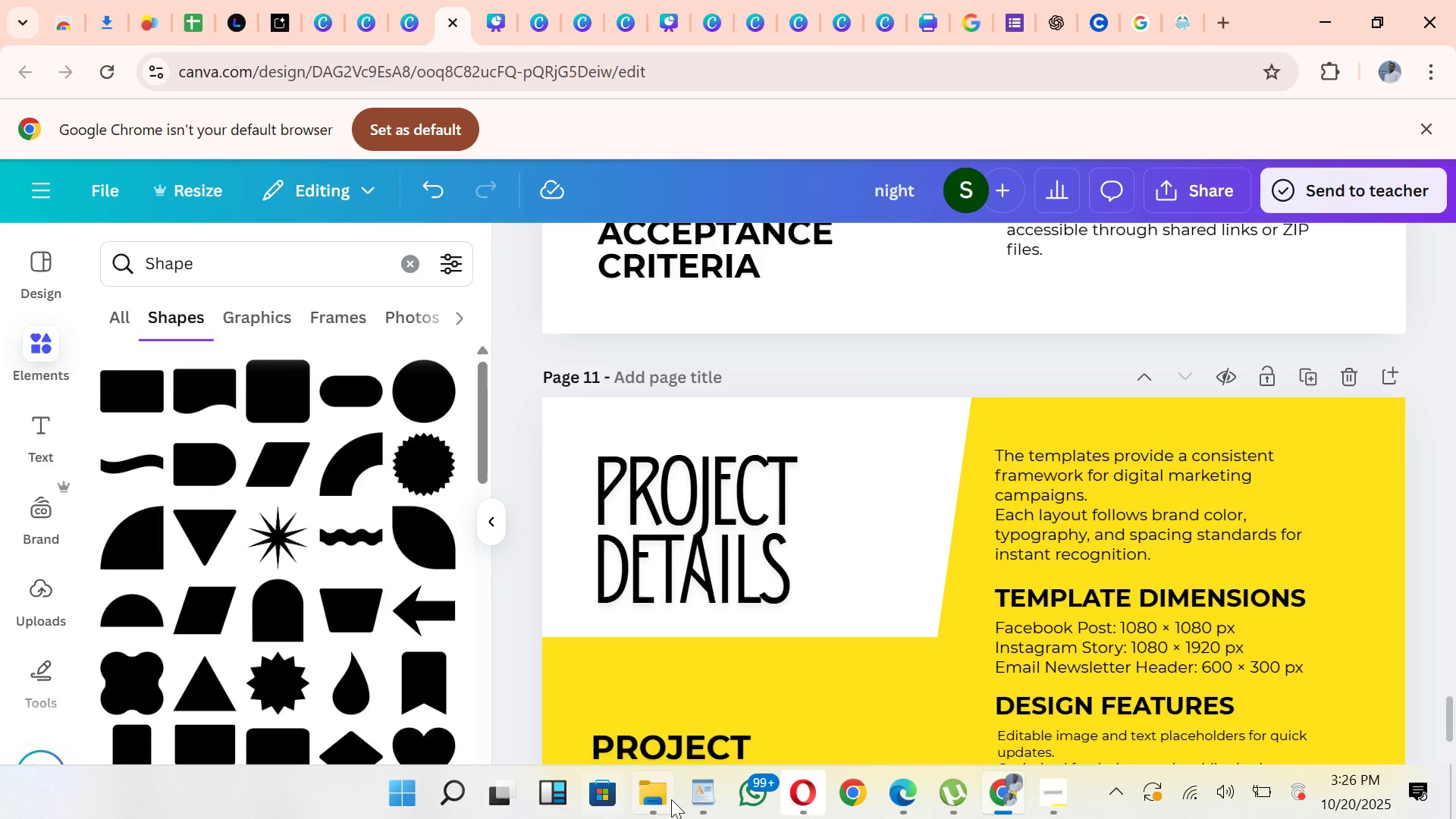 
left_click_drag(start_coordinate=[704, 790], to_coordinate=[709, 788])
 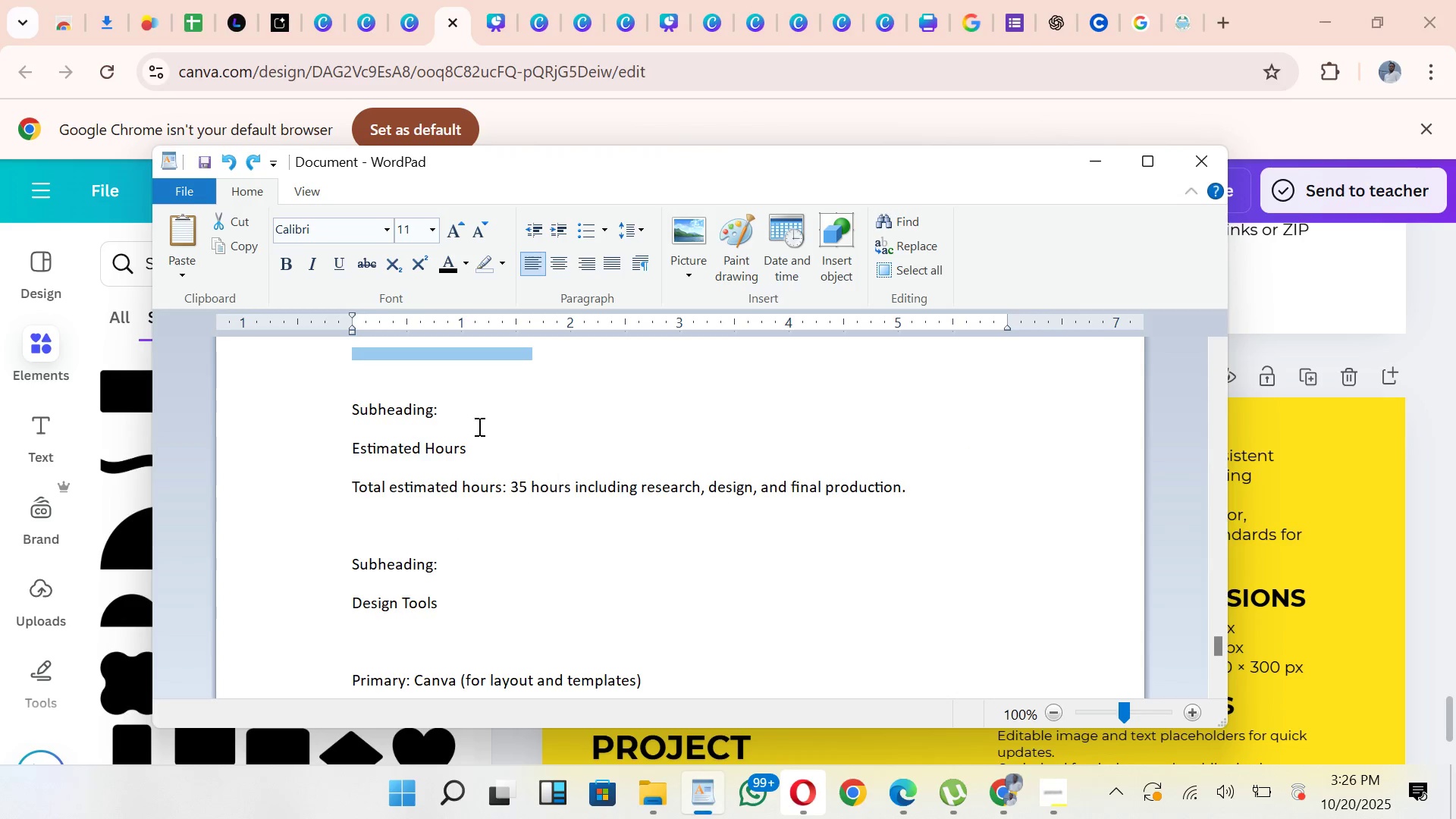 
left_click_drag(start_coordinate=[464, 452], to_coordinate=[353, 448])
 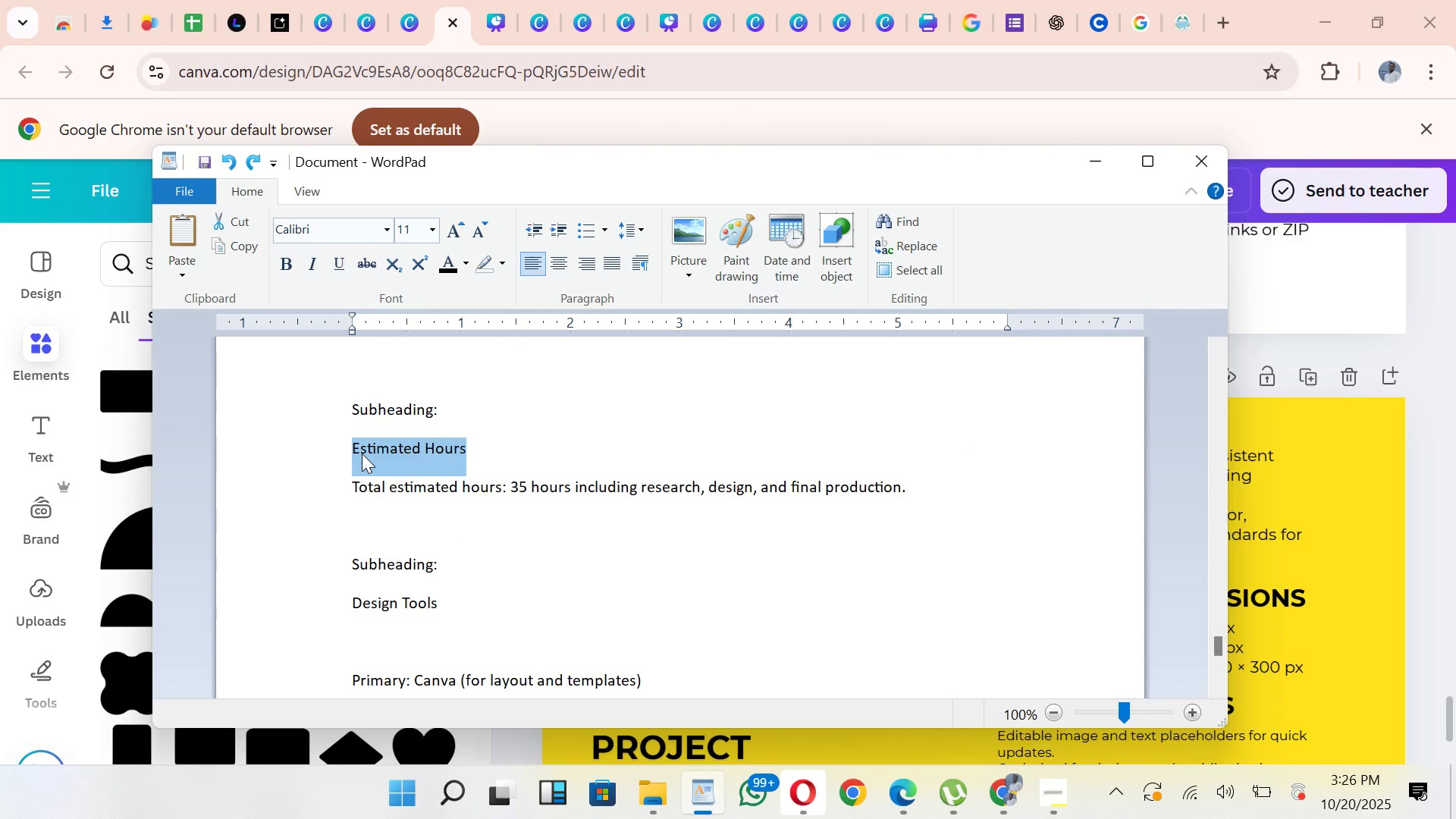 
key(Control+C)
 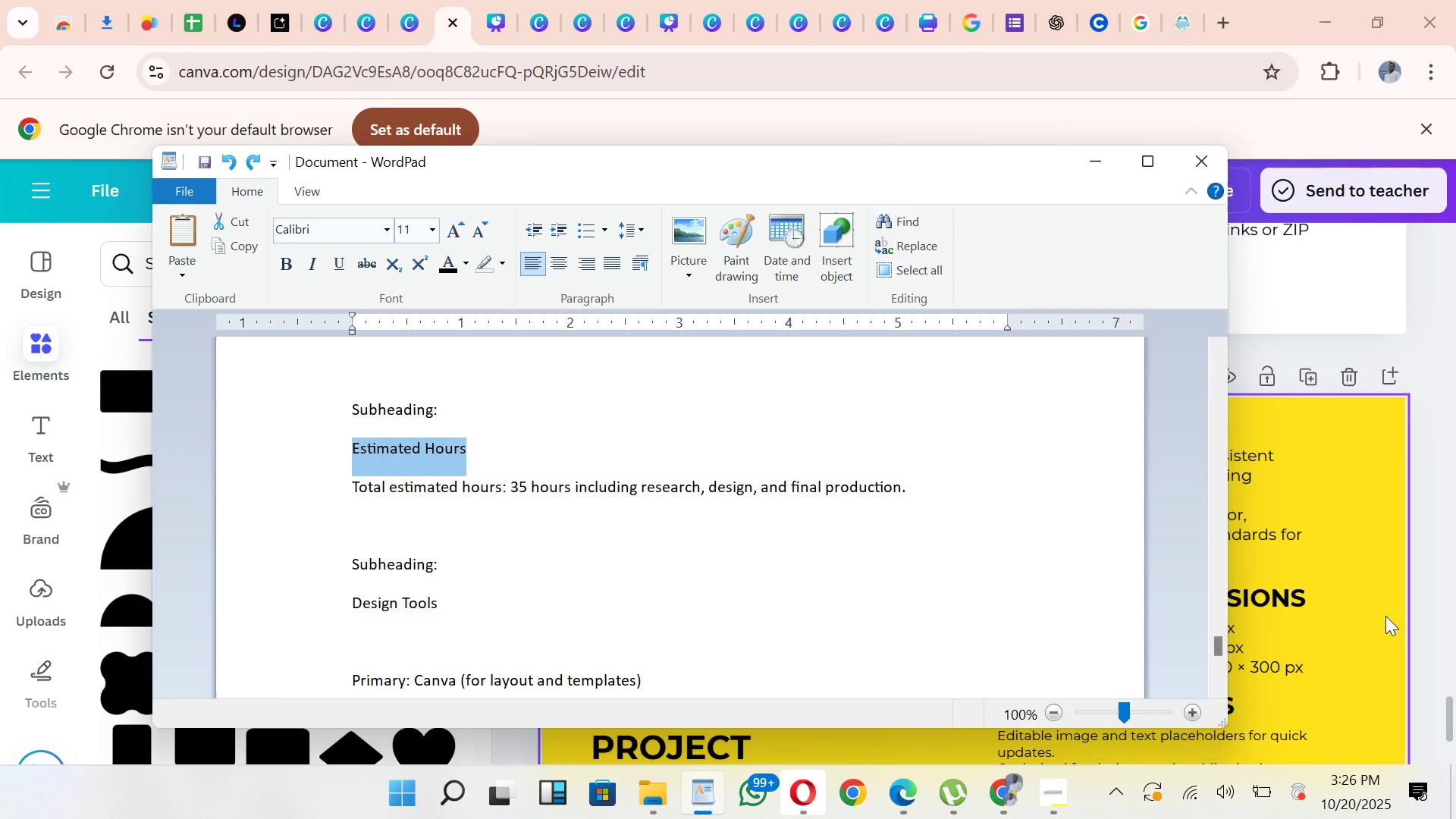 
left_click([1385, 616])
 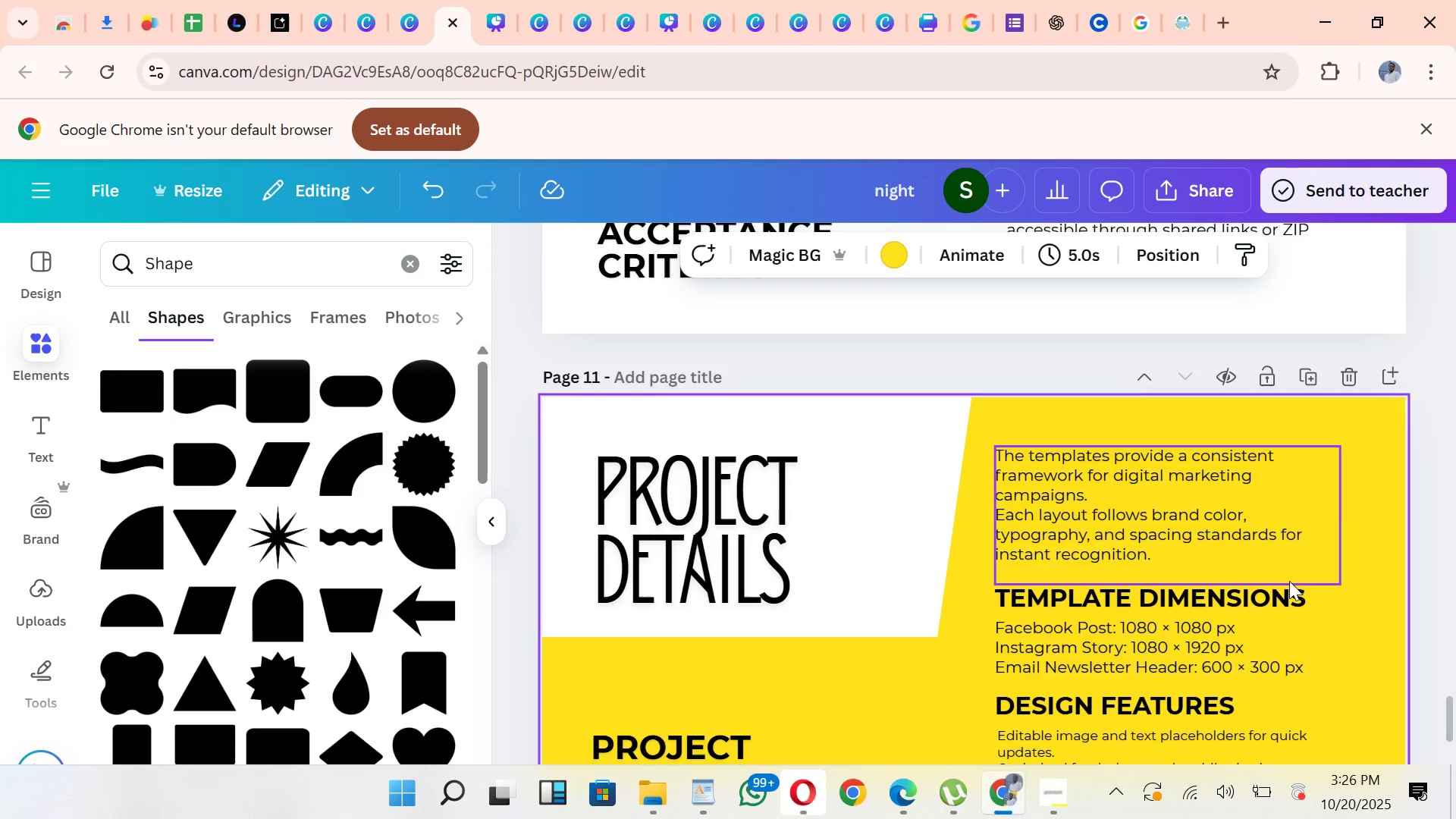 
left_click([1289, 581])
 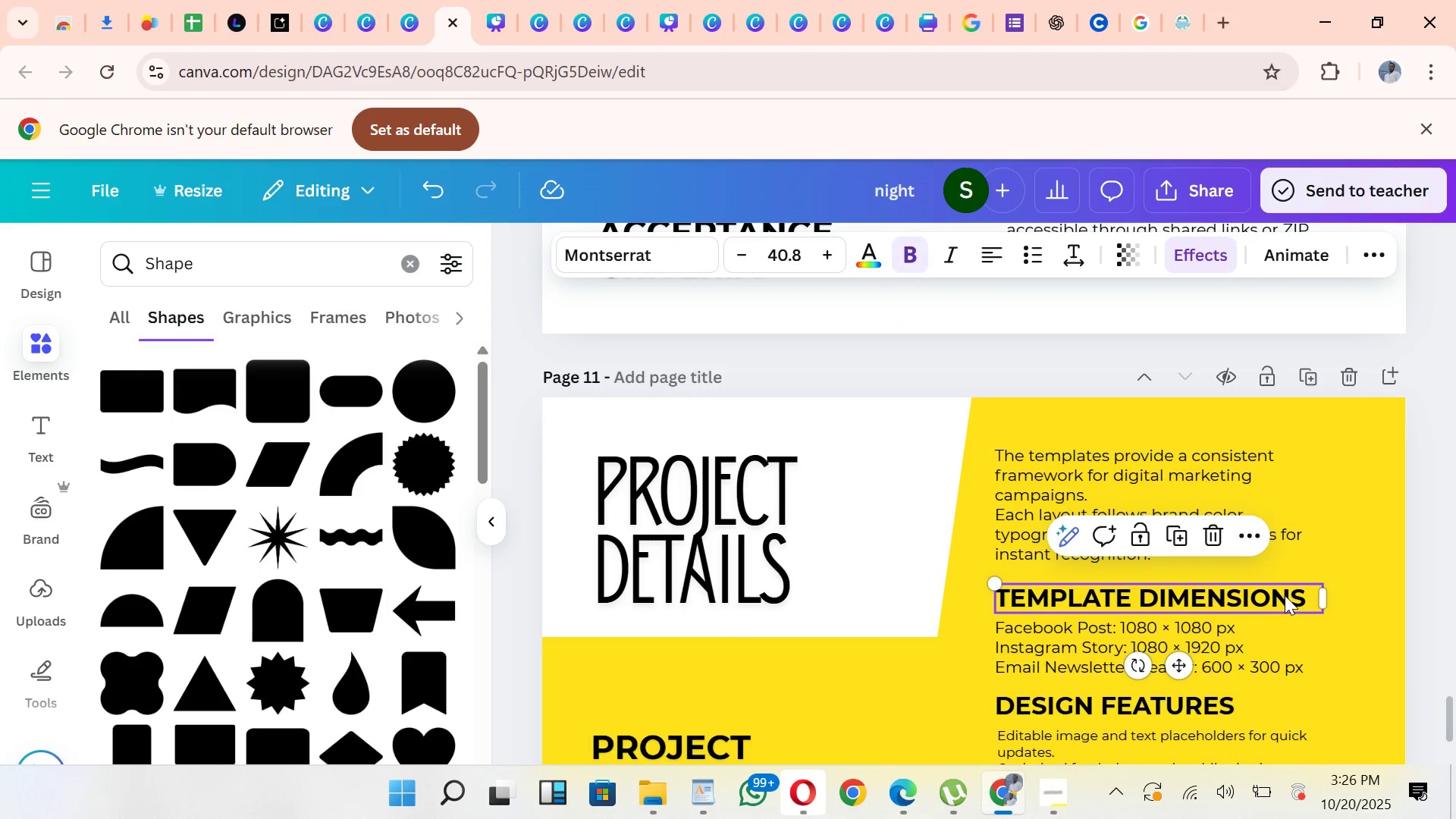 
double_click([1285, 595])
 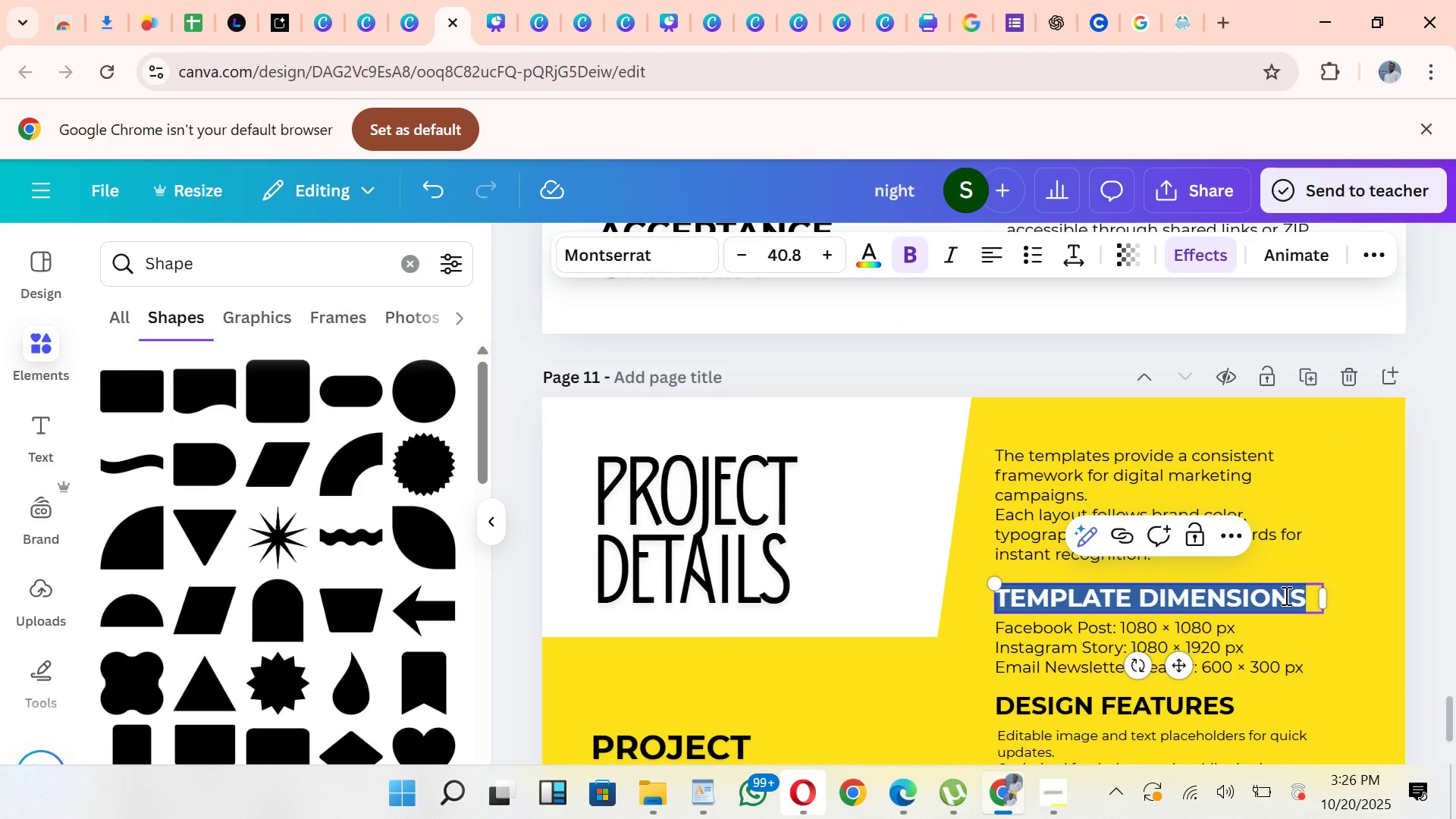 
key(Control+V)
 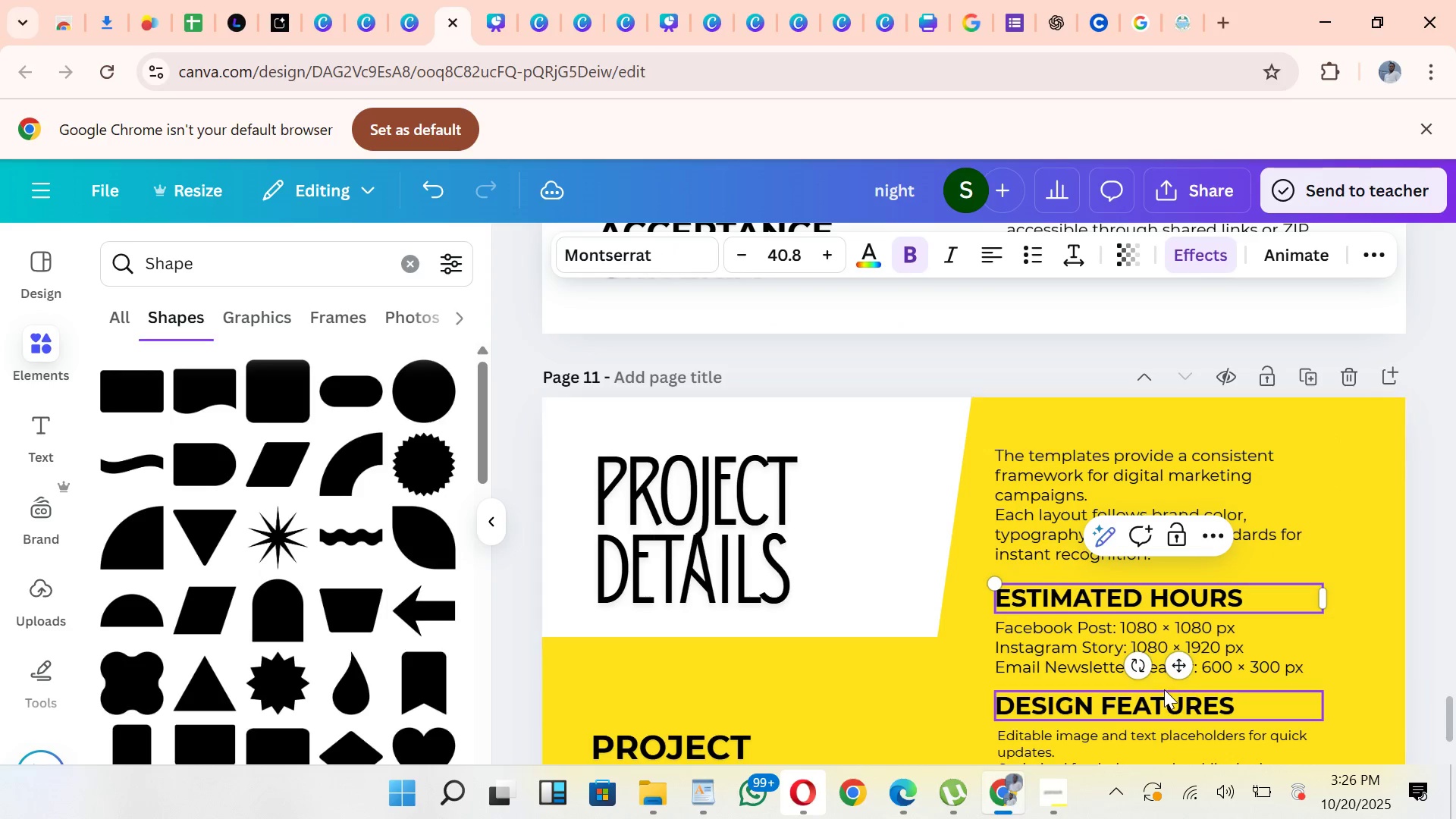 
left_click_drag(start_coordinate=[1185, 670], to_coordinate=[1178, 537])
 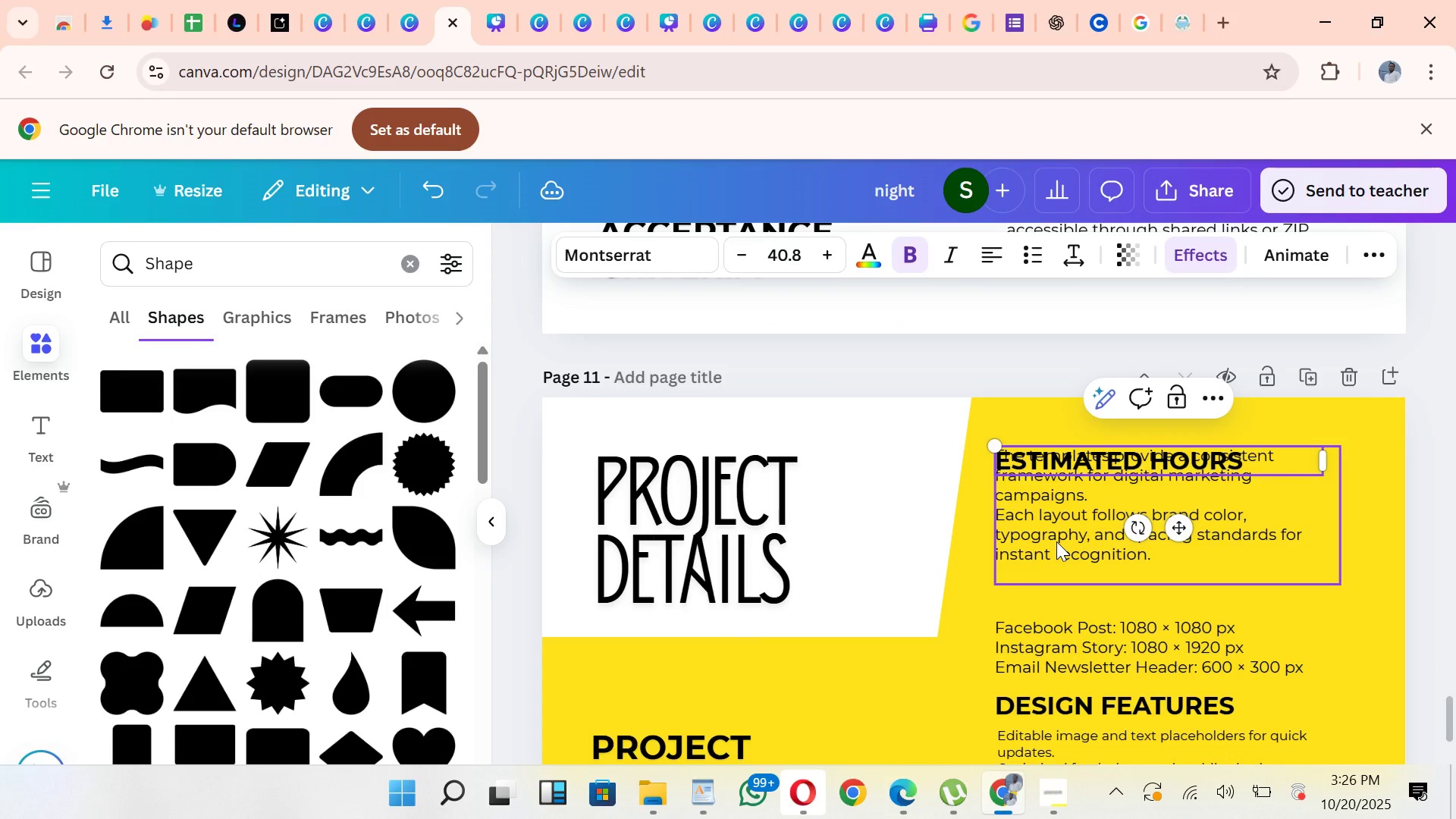 
left_click_drag(start_coordinate=[1056, 541], to_coordinate=[1061, 582])
 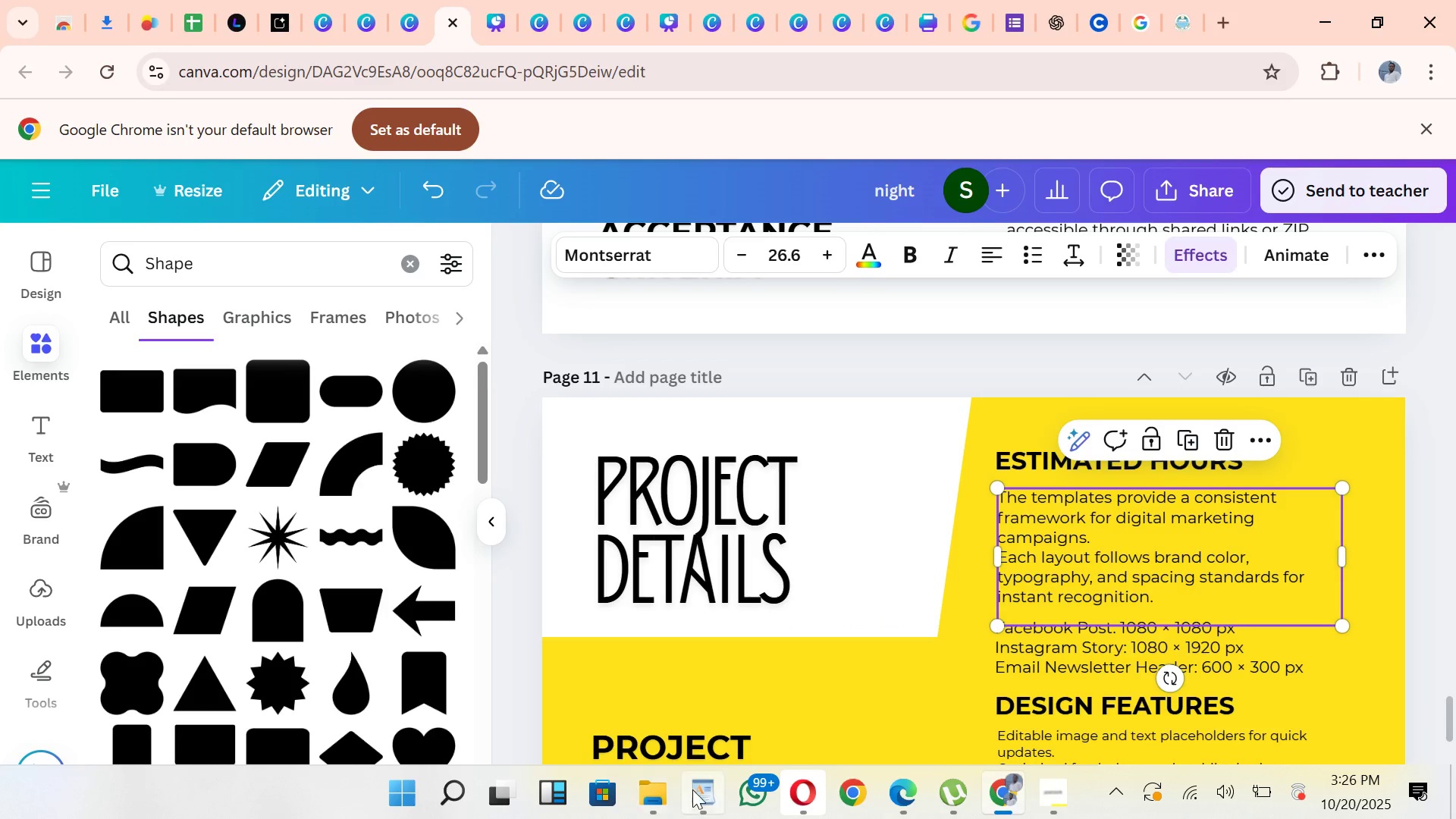 
left_click_drag(start_coordinate=[697, 792], to_coordinate=[701, 792])
 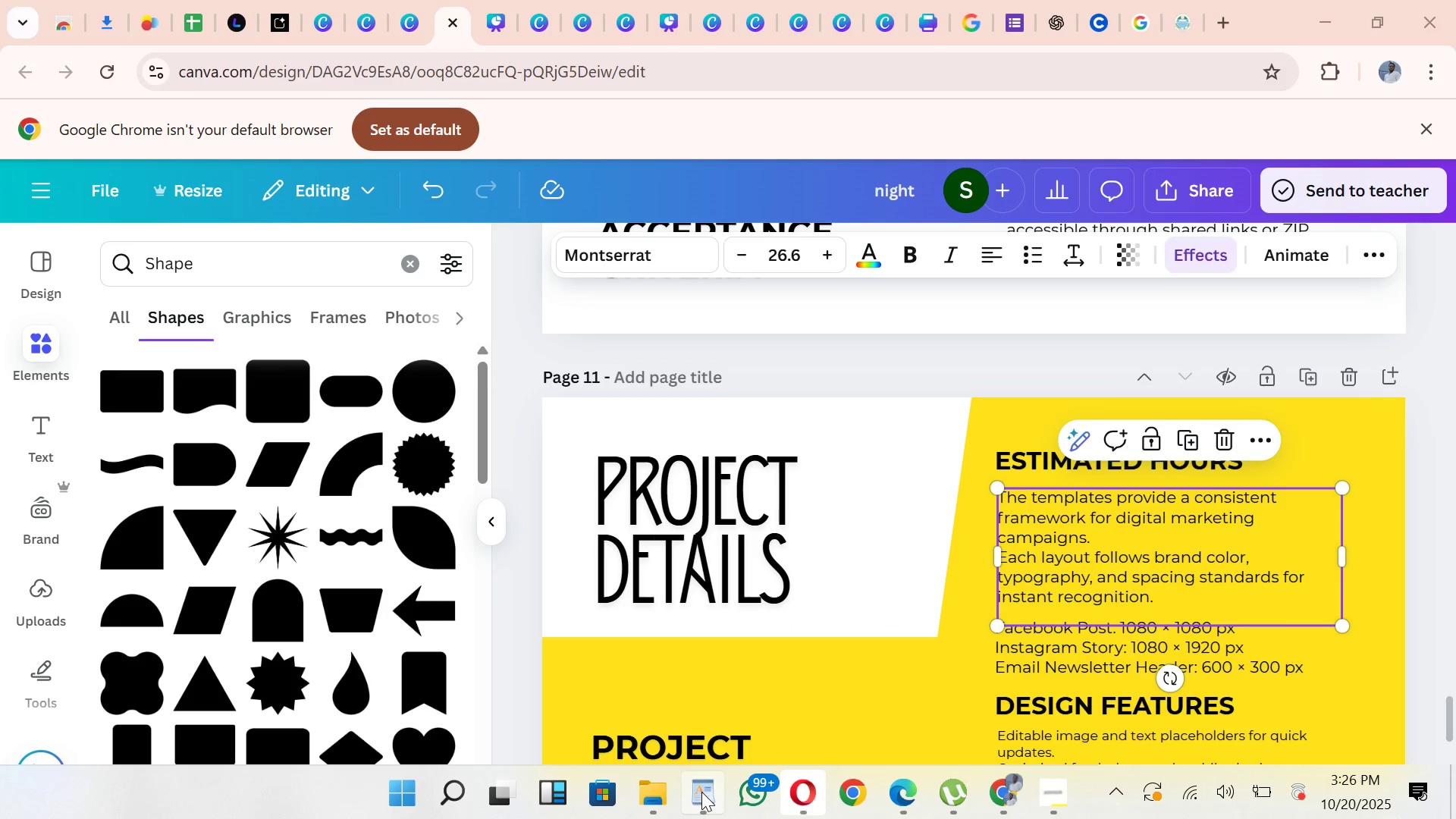 
left_click([701, 792])
 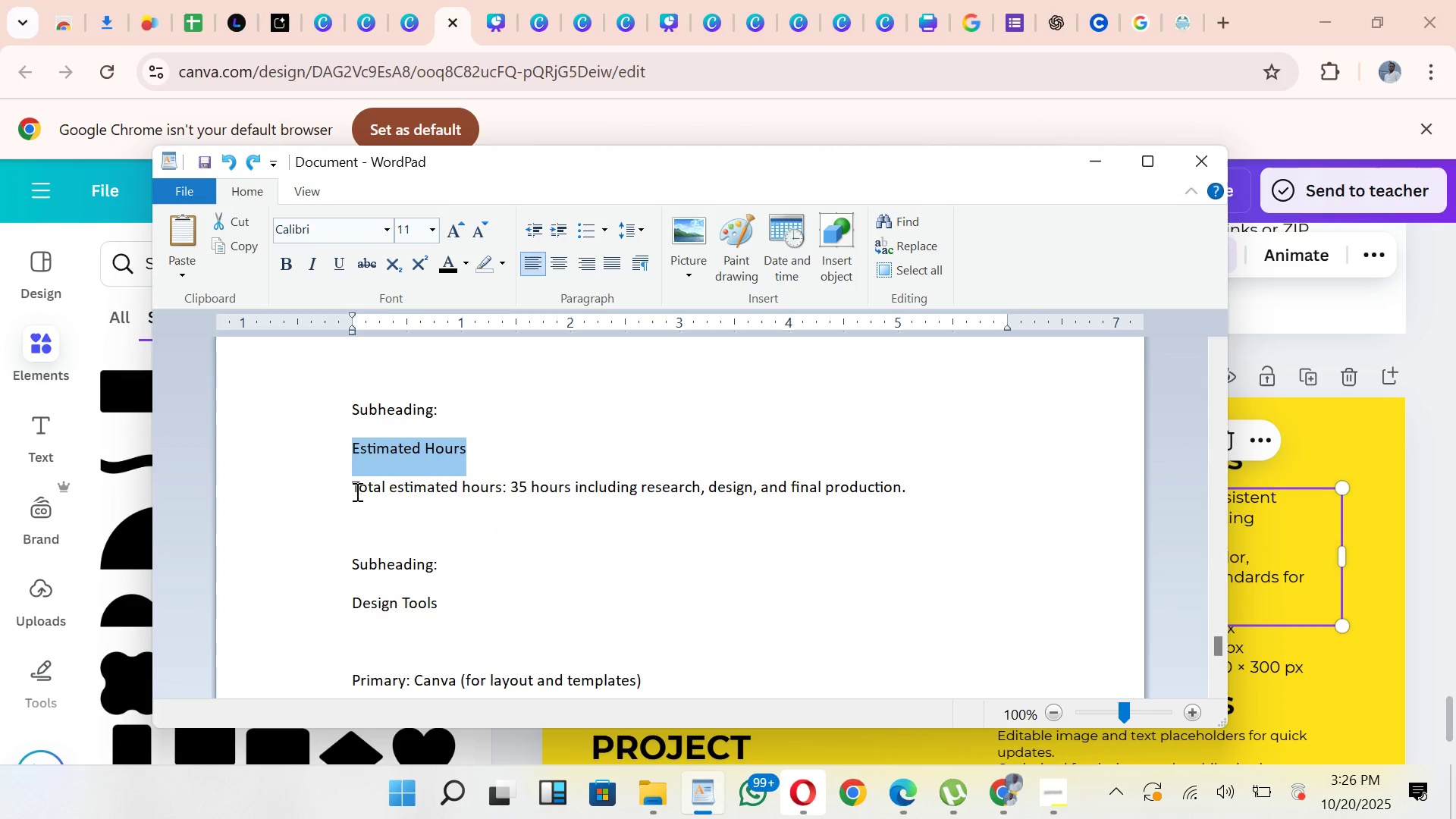 
left_click_drag(start_coordinate=[353, 488], to_coordinate=[914, 500])
 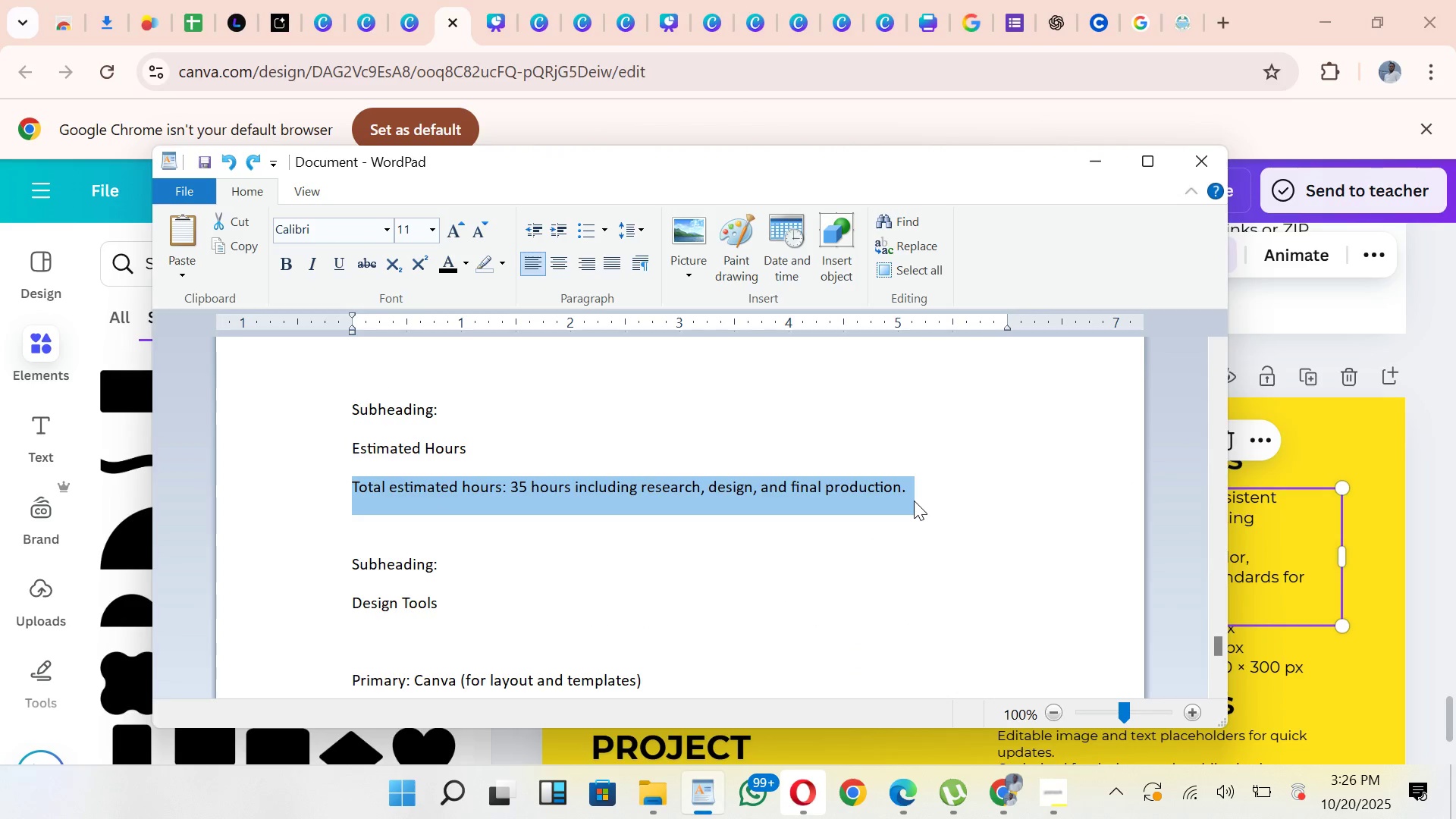 
key(Control+C)
 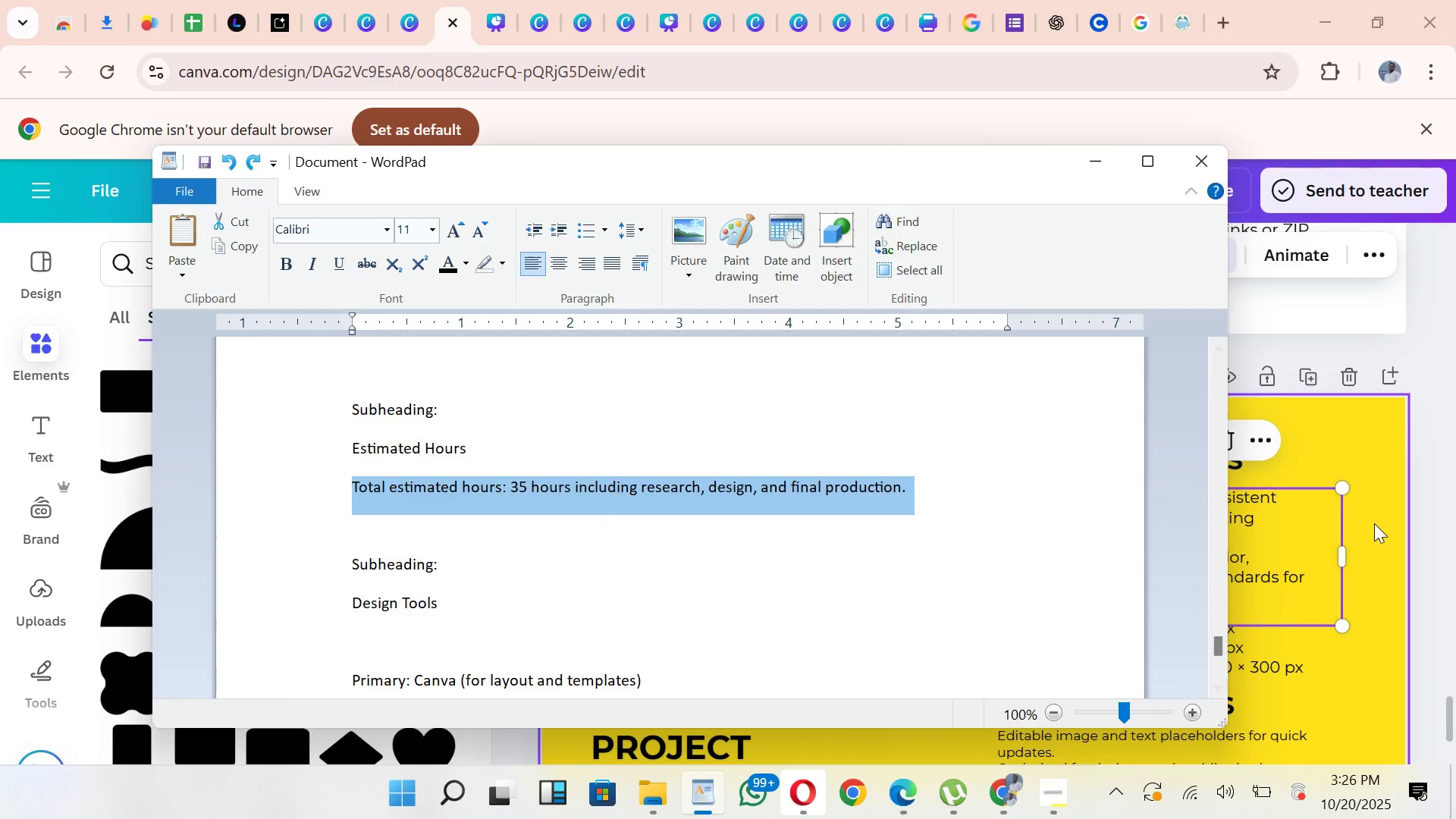 
left_click([1374, 523])
 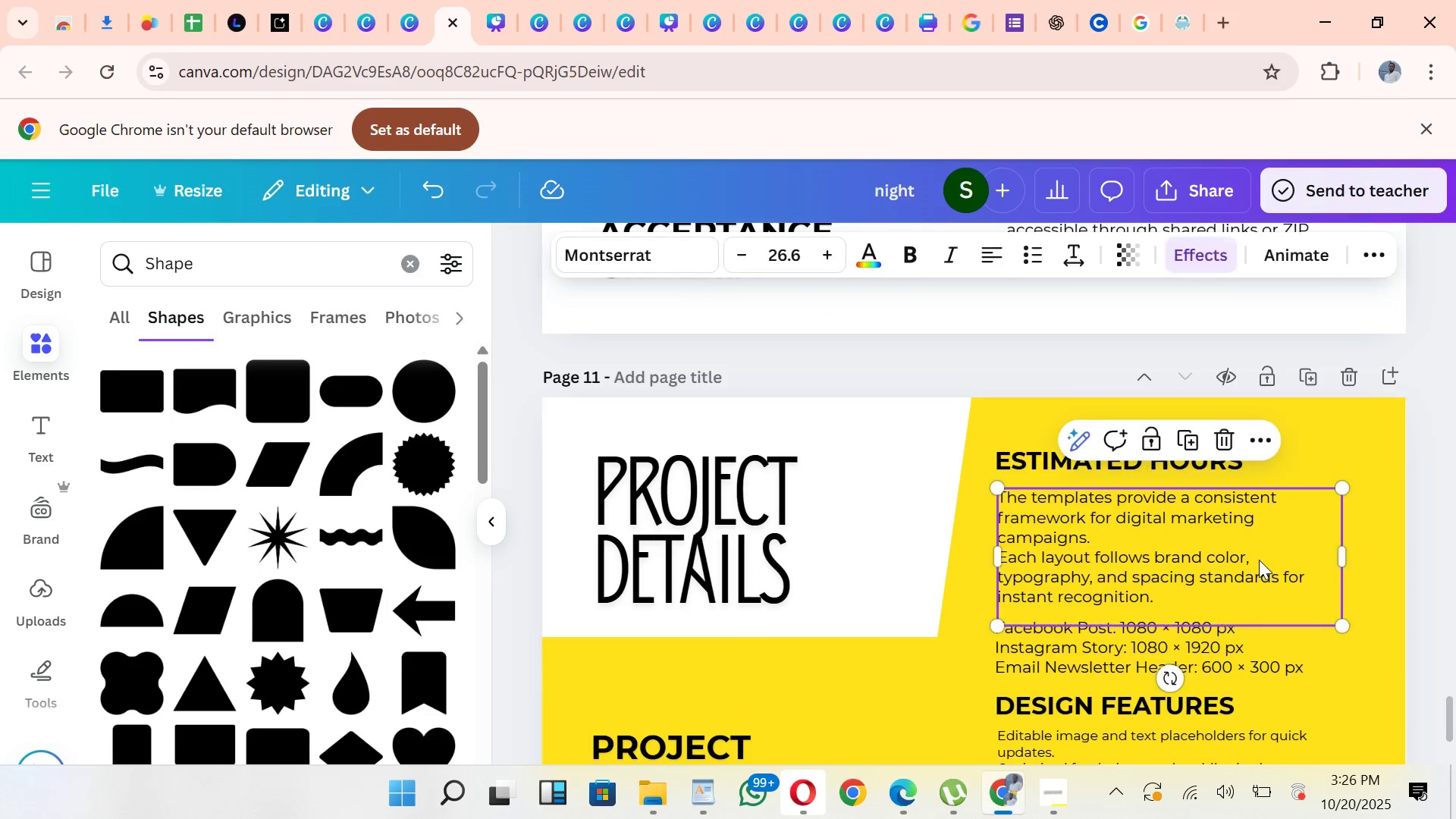 
triple_click([1259, 560])
 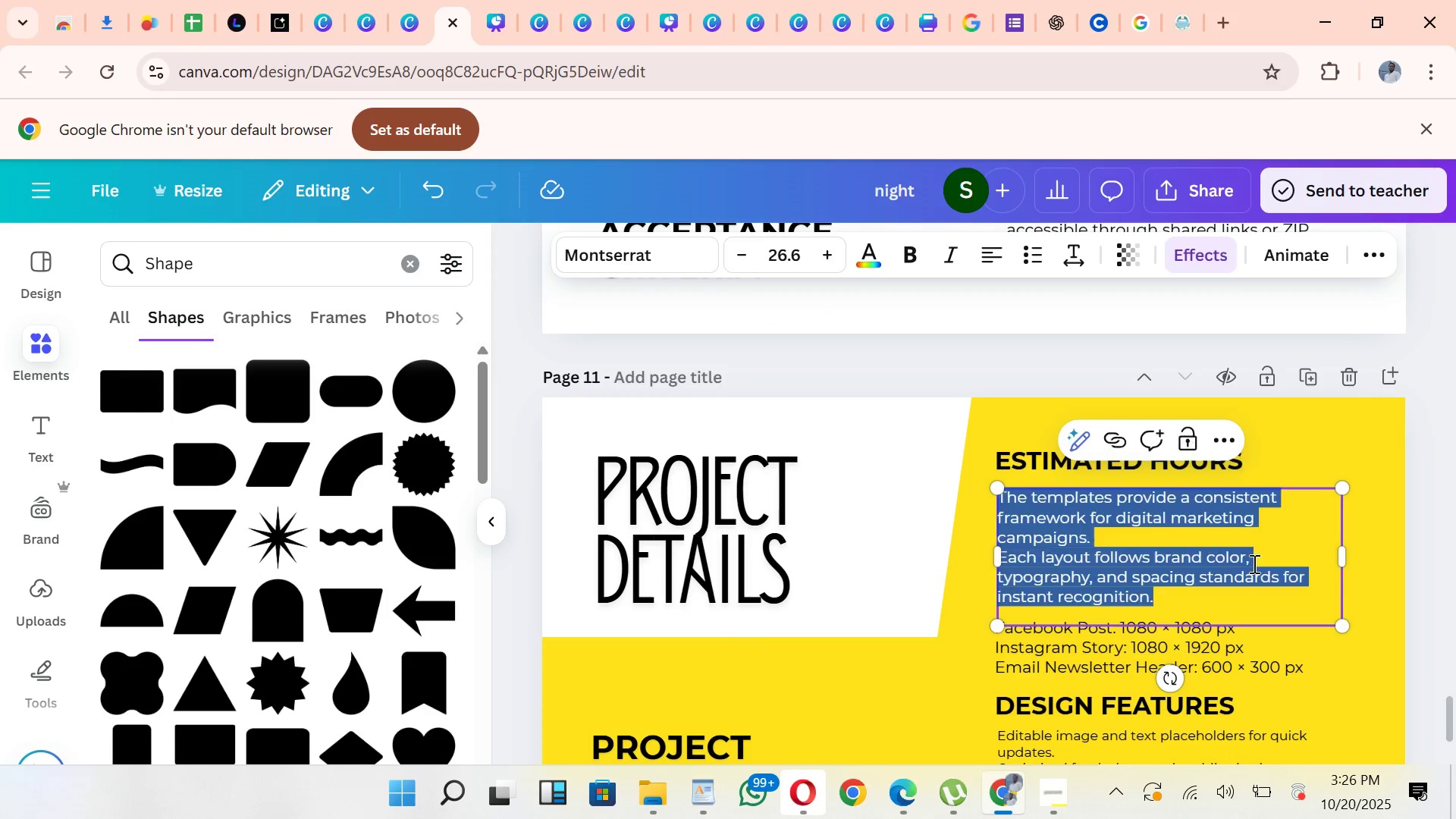 
triple_click([1259, 560])
 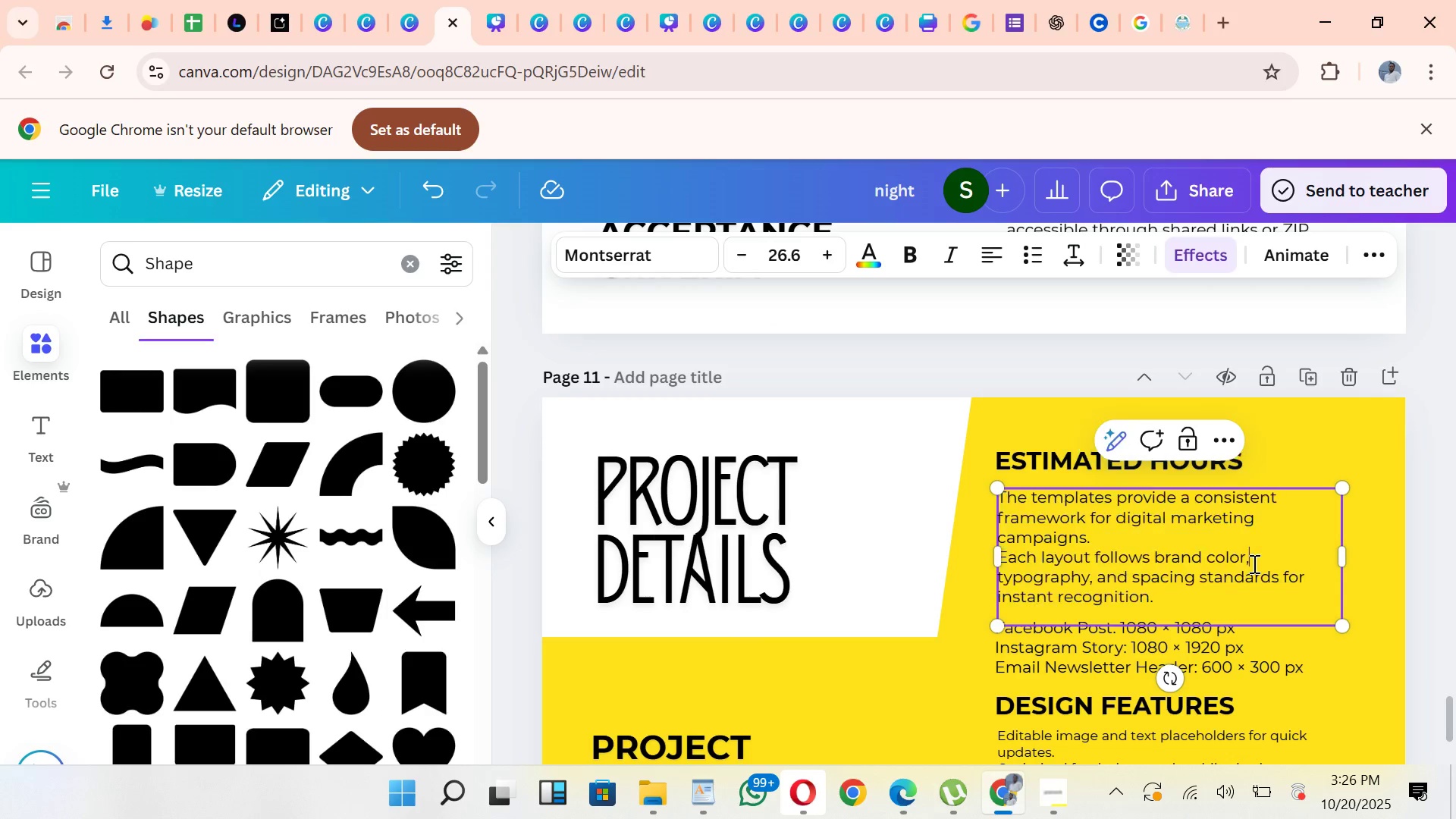 
triple_click([1253, 563])
 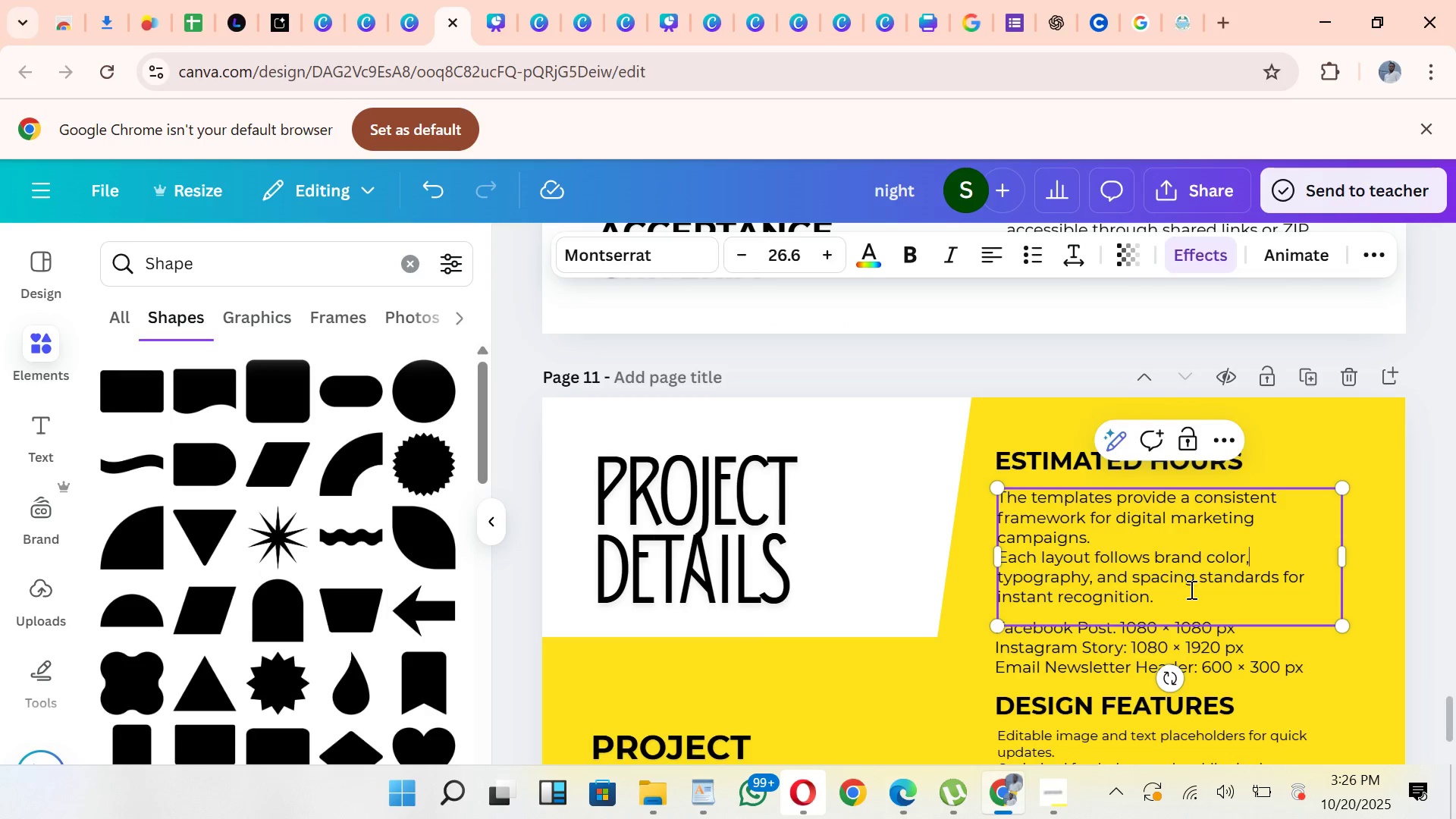 
left_click_drag(start_coordinate=[1158, 590], to_coordinate=[989, 522])
 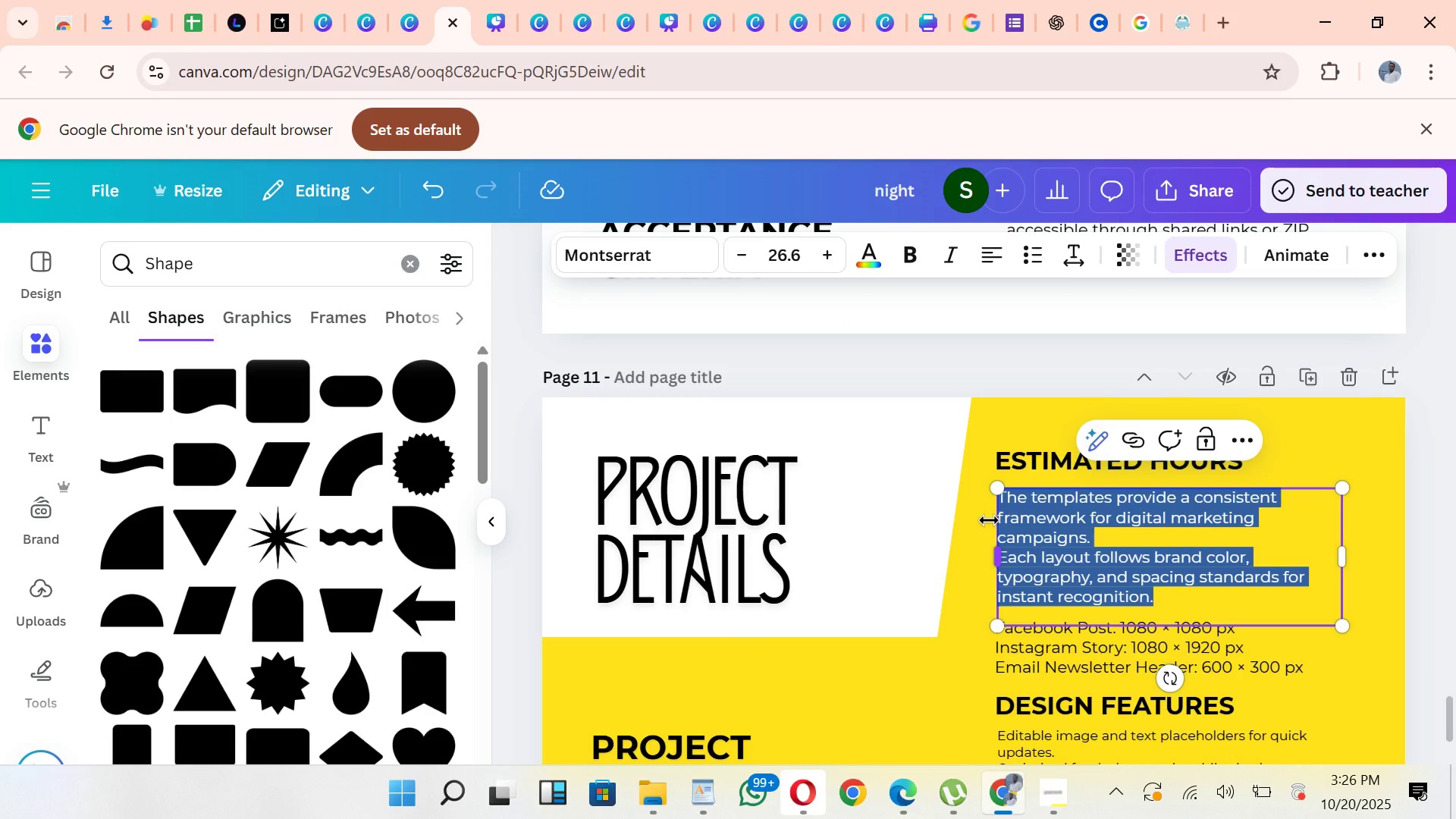 
key(Control+V)
 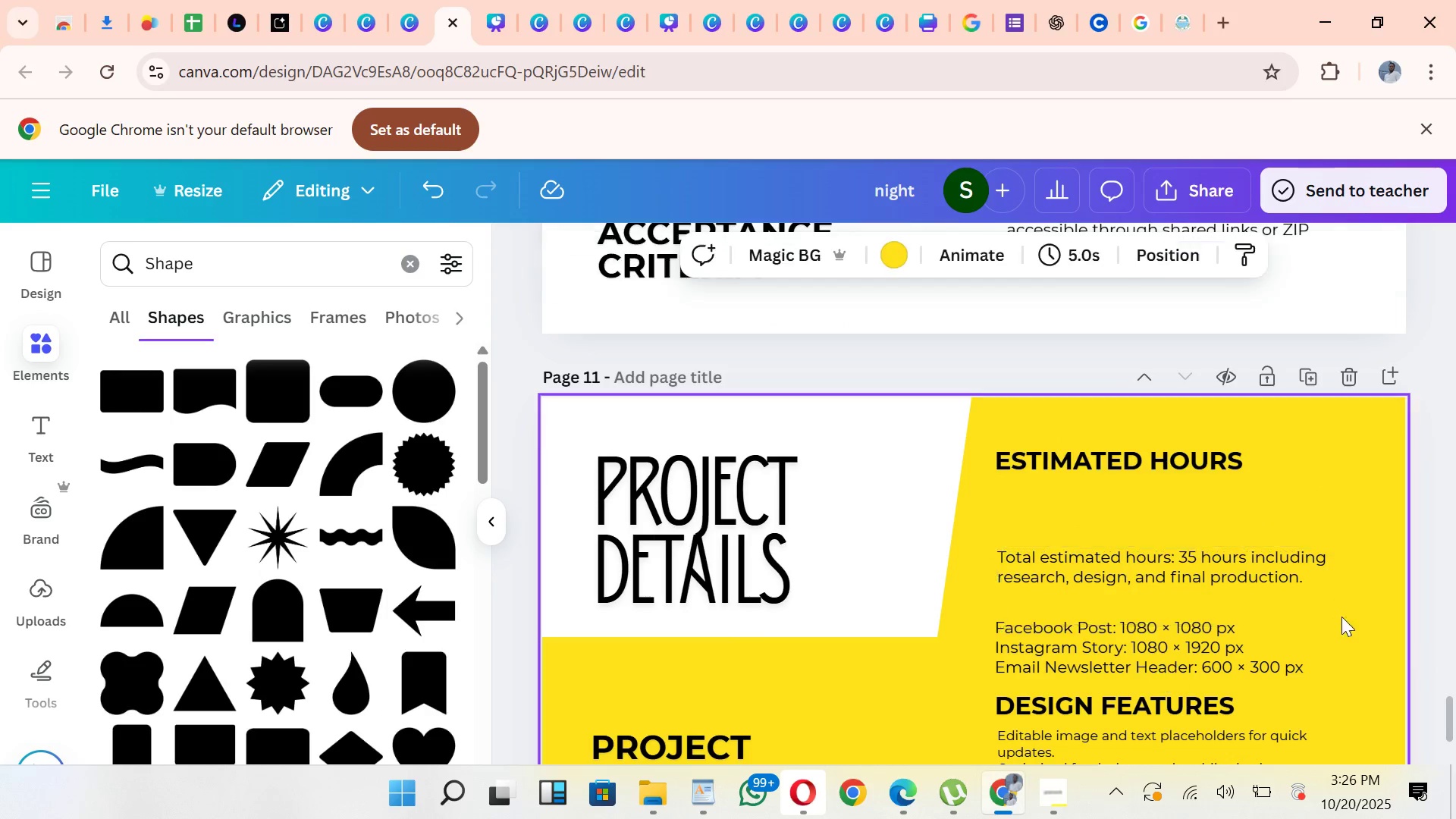 
left_click_drag(start_coordinate=[1244, 579], to_coordinate=[1243, 516])
 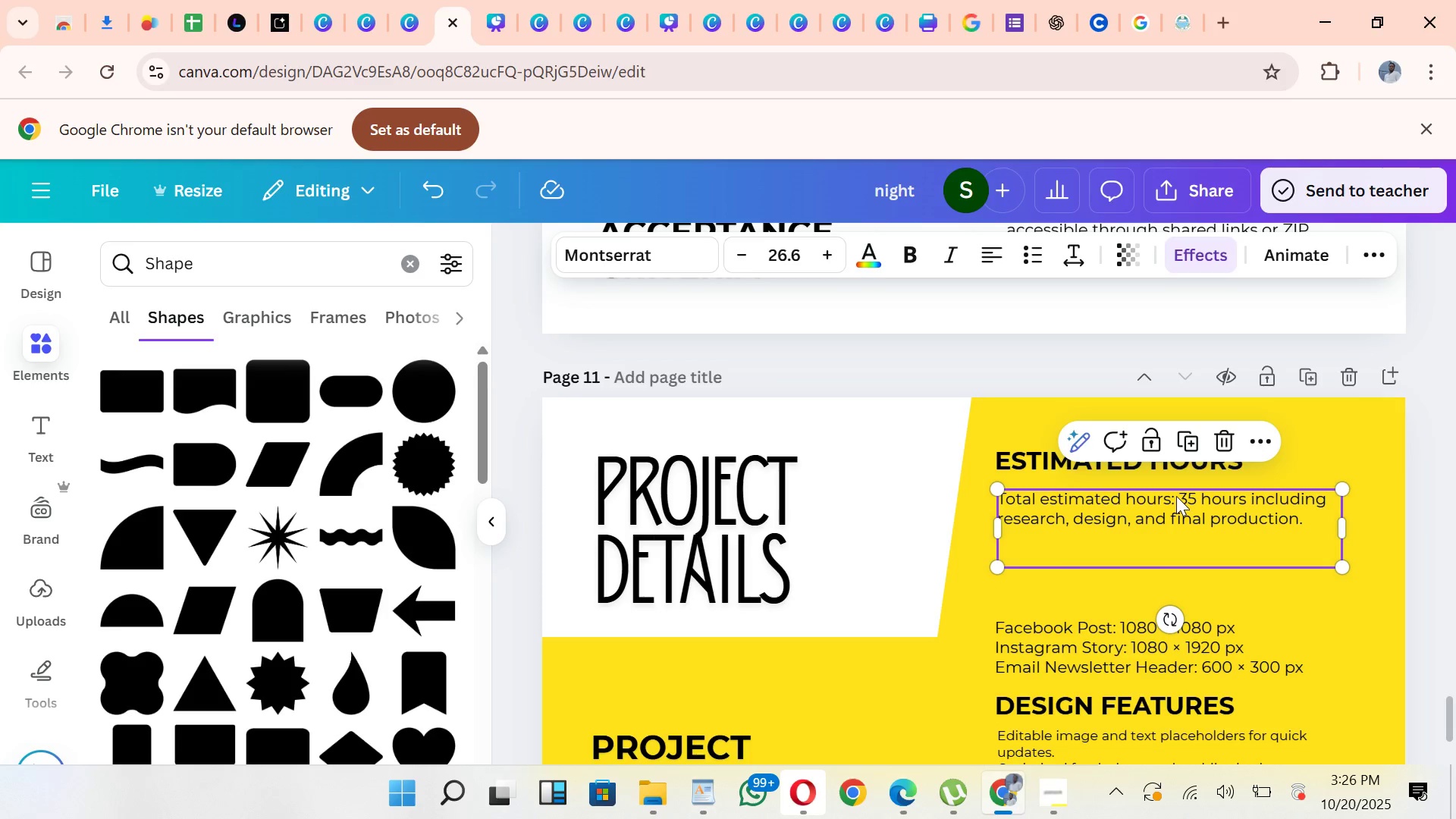 
left_click([1176, 495])
 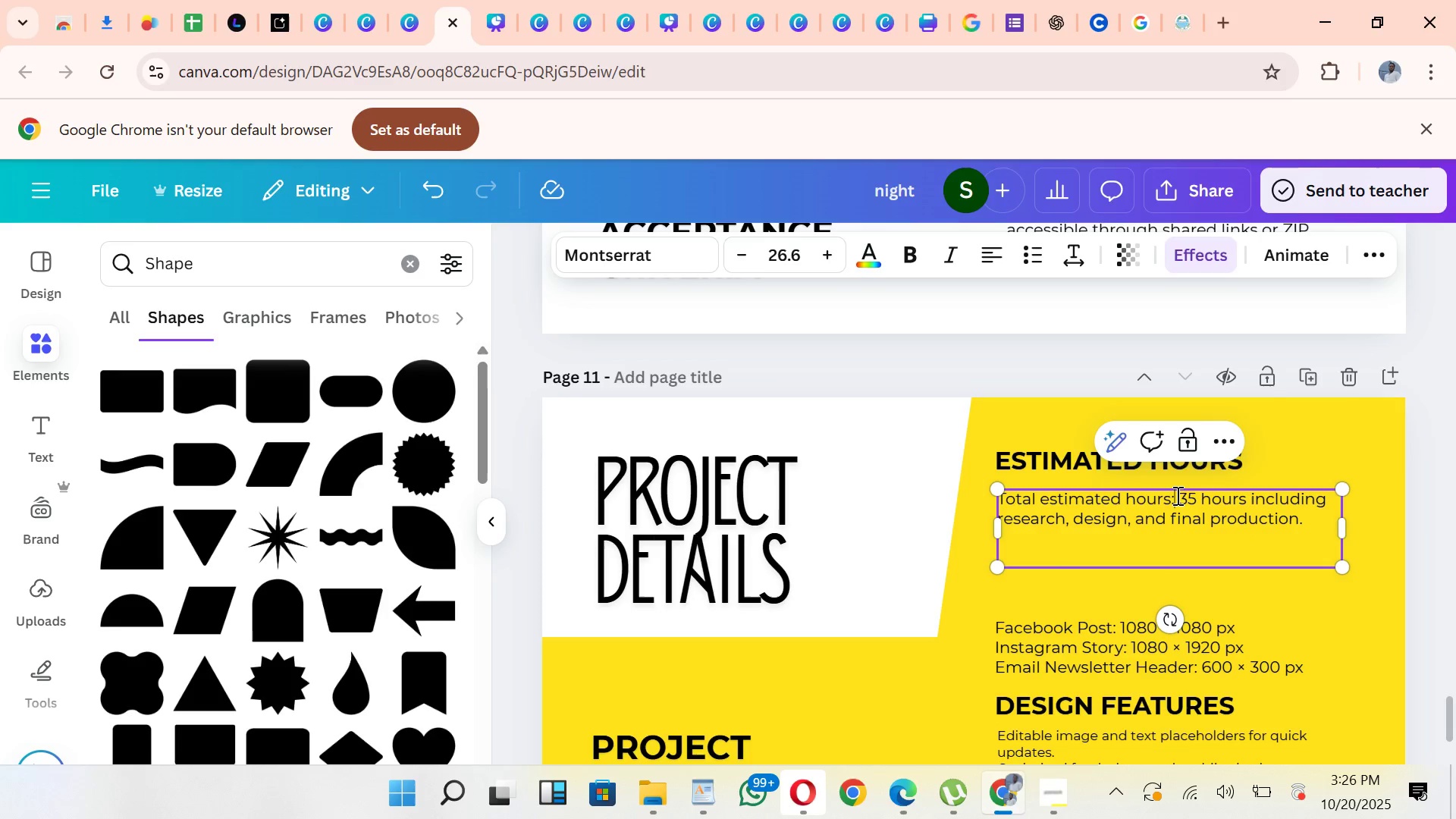 
left_click_drag(start_coordinate=[1176, 495], to_coordinate=[1001, 491])
 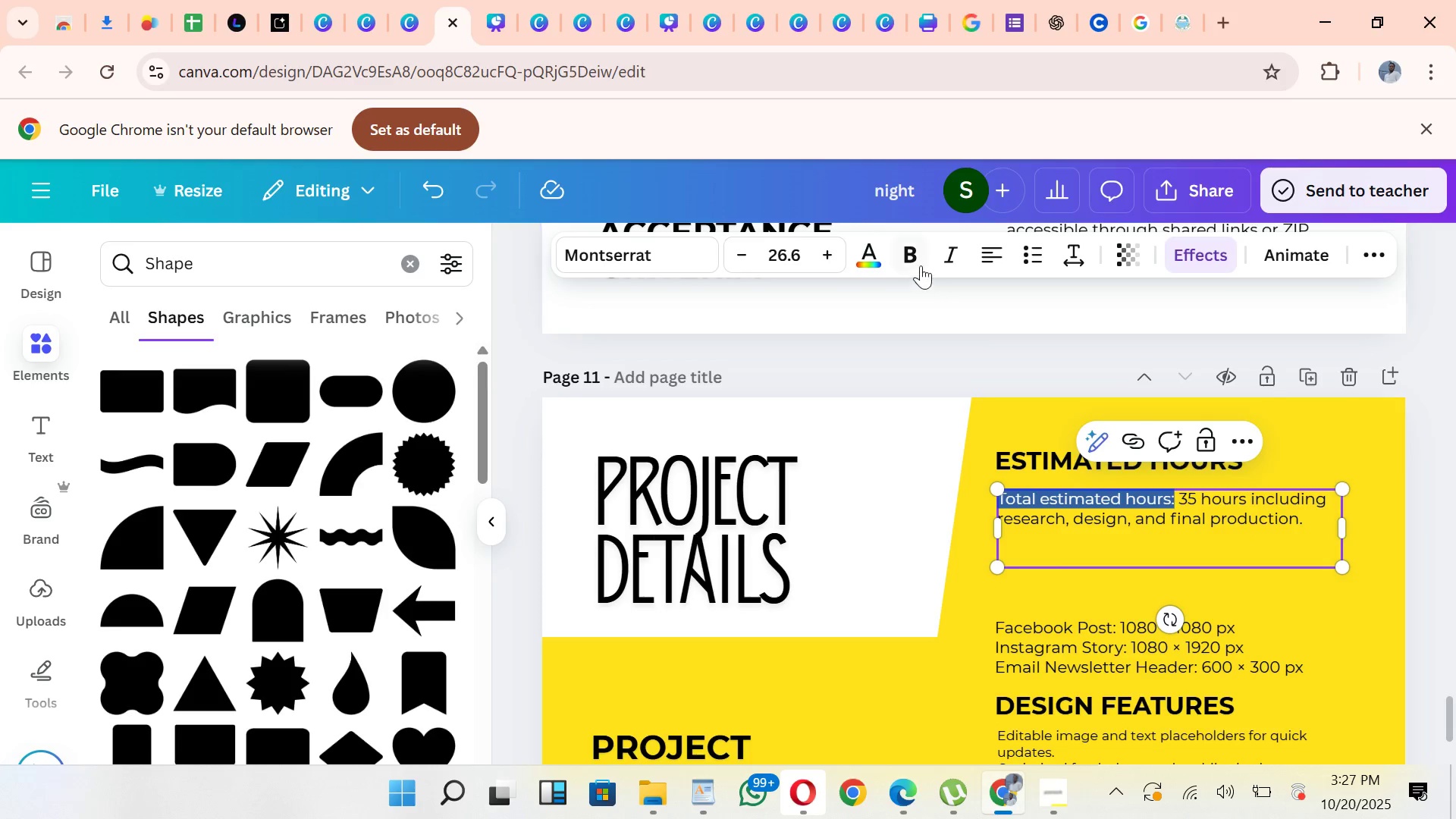 
left_click([918, 262])
 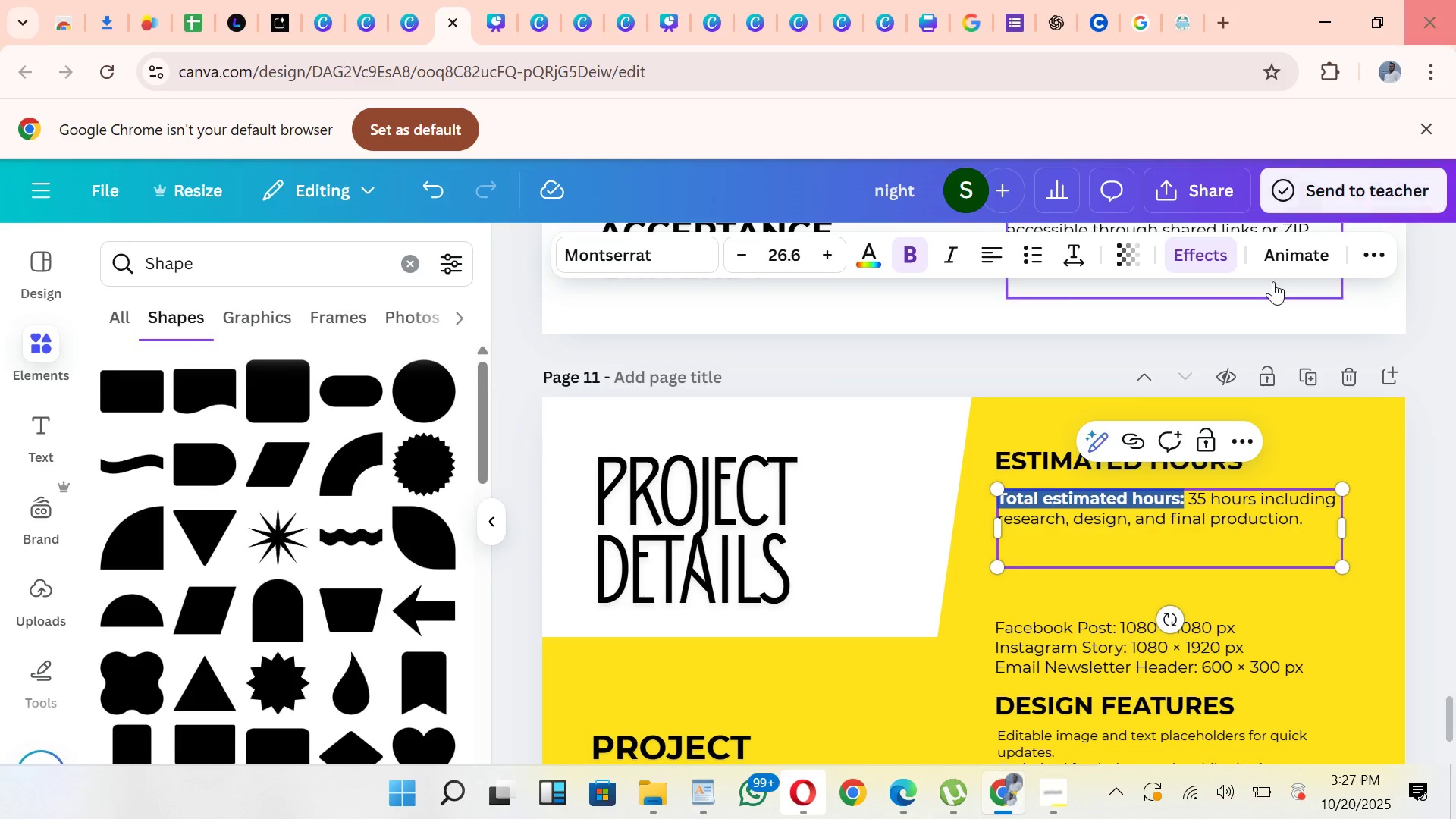 
left_click([975, 470])
 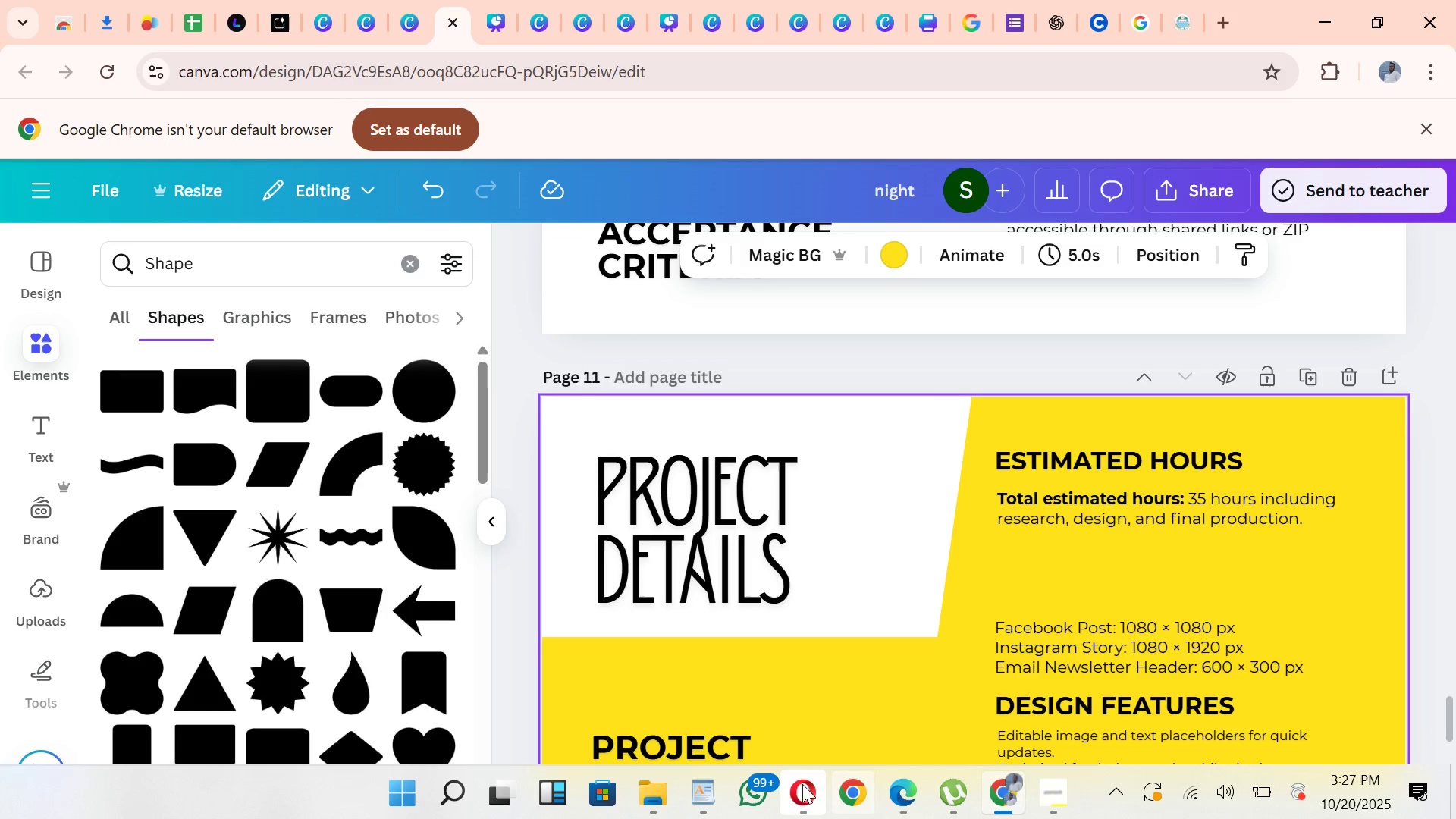 
wait(6.87)
 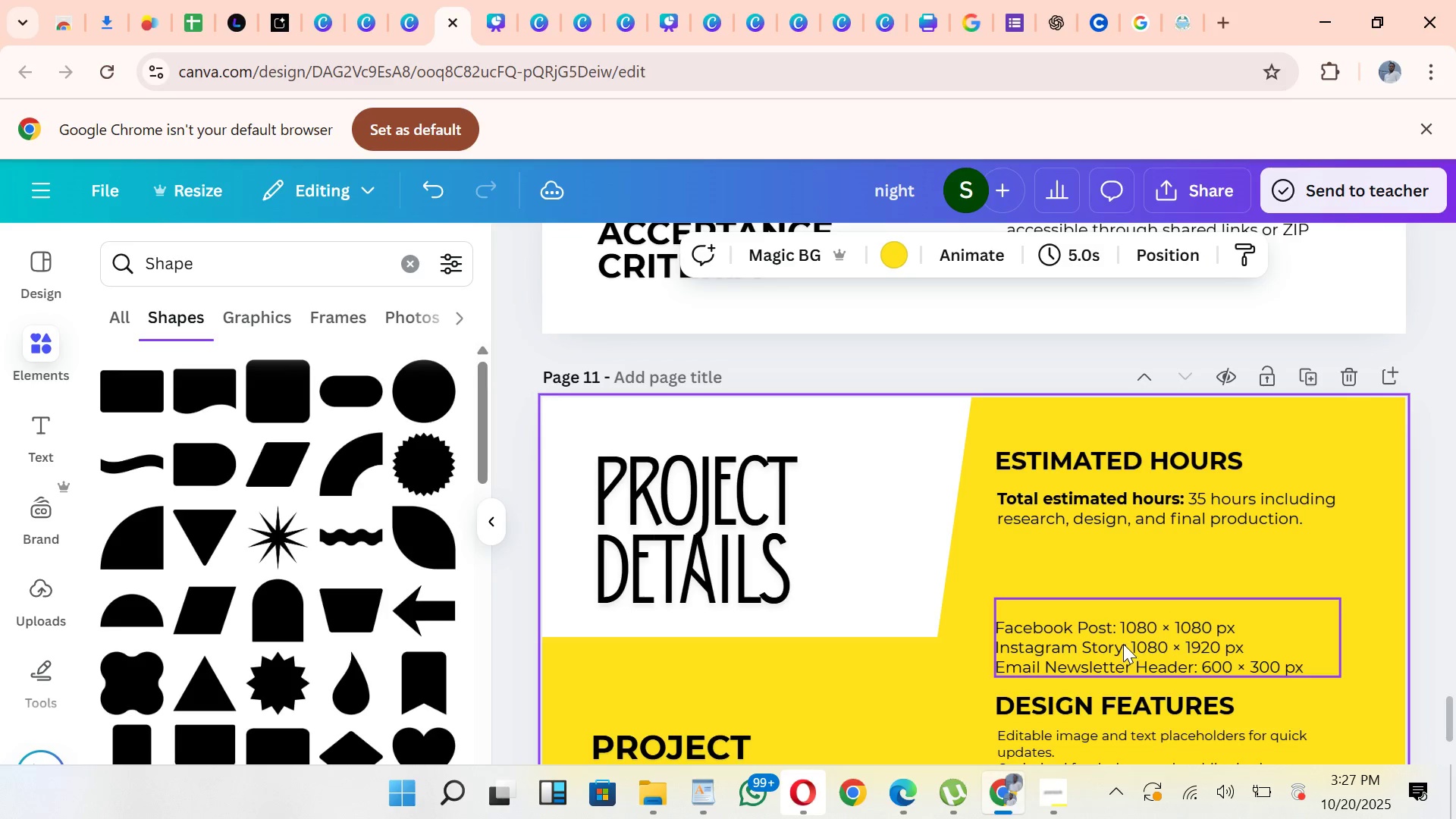 
left_click([692, 783])
 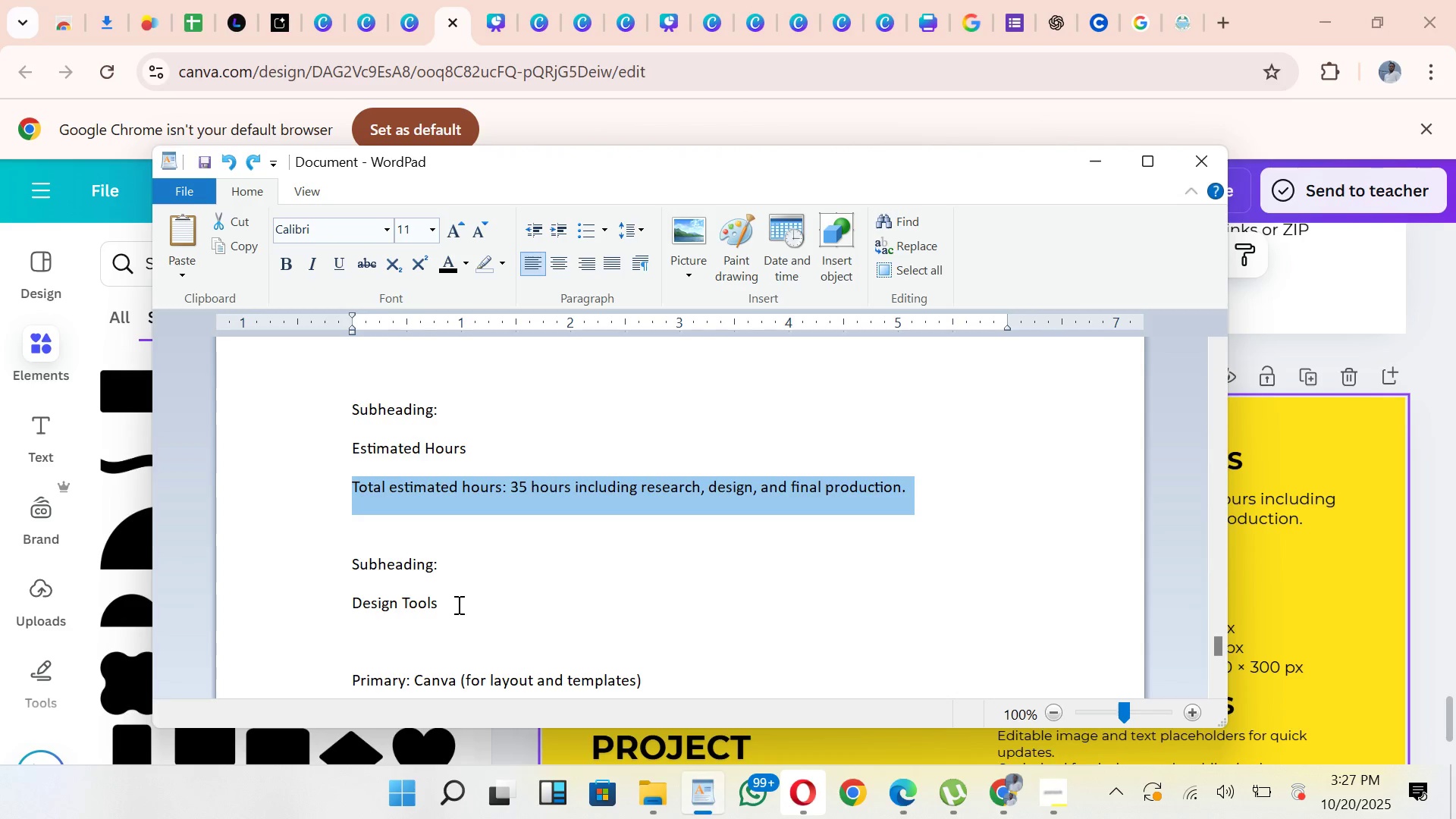 
left_click_drag(start_coordinate=[457, 604], to_coordinate=[393, 599])
 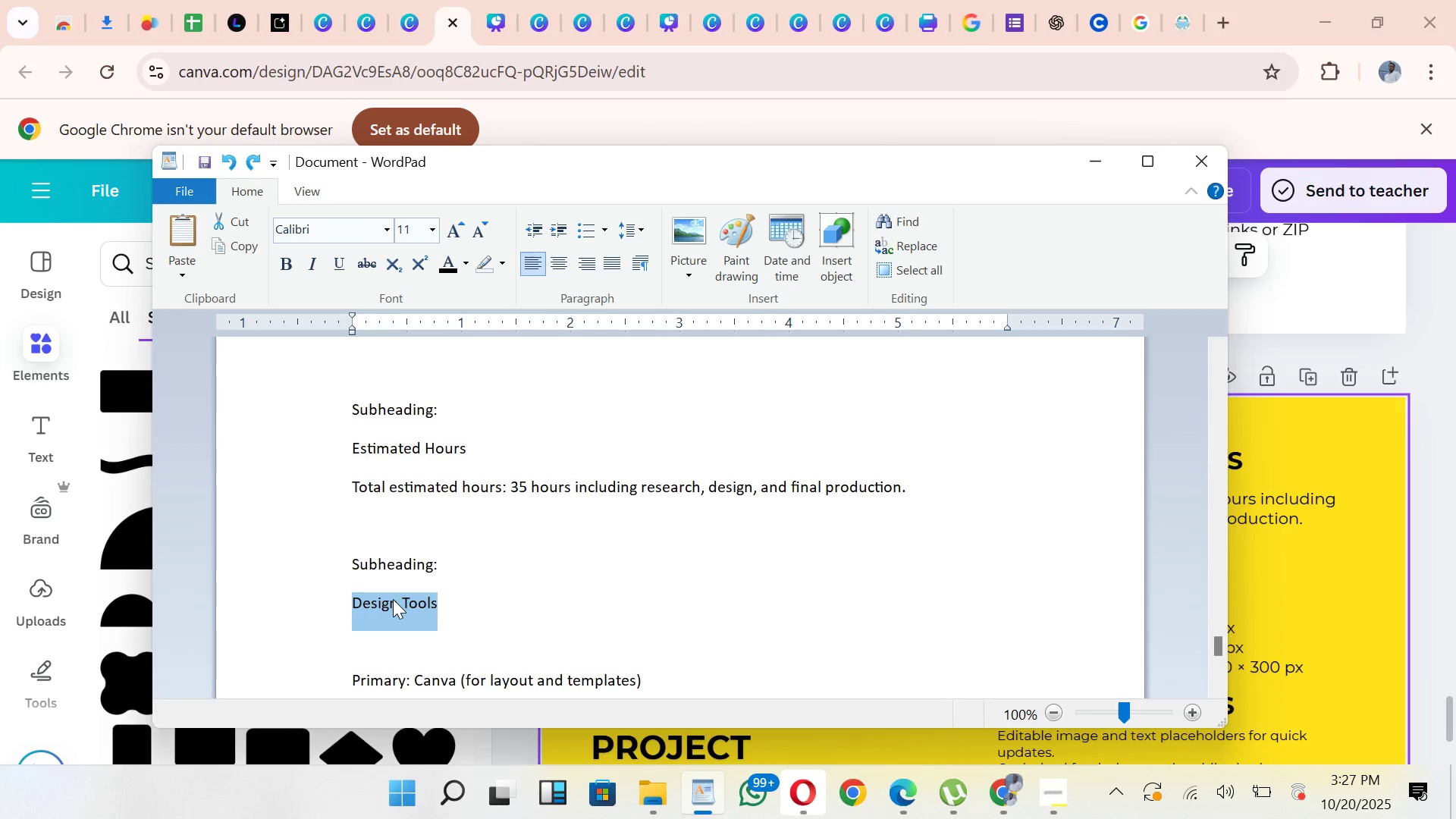 
key(Control+C)
 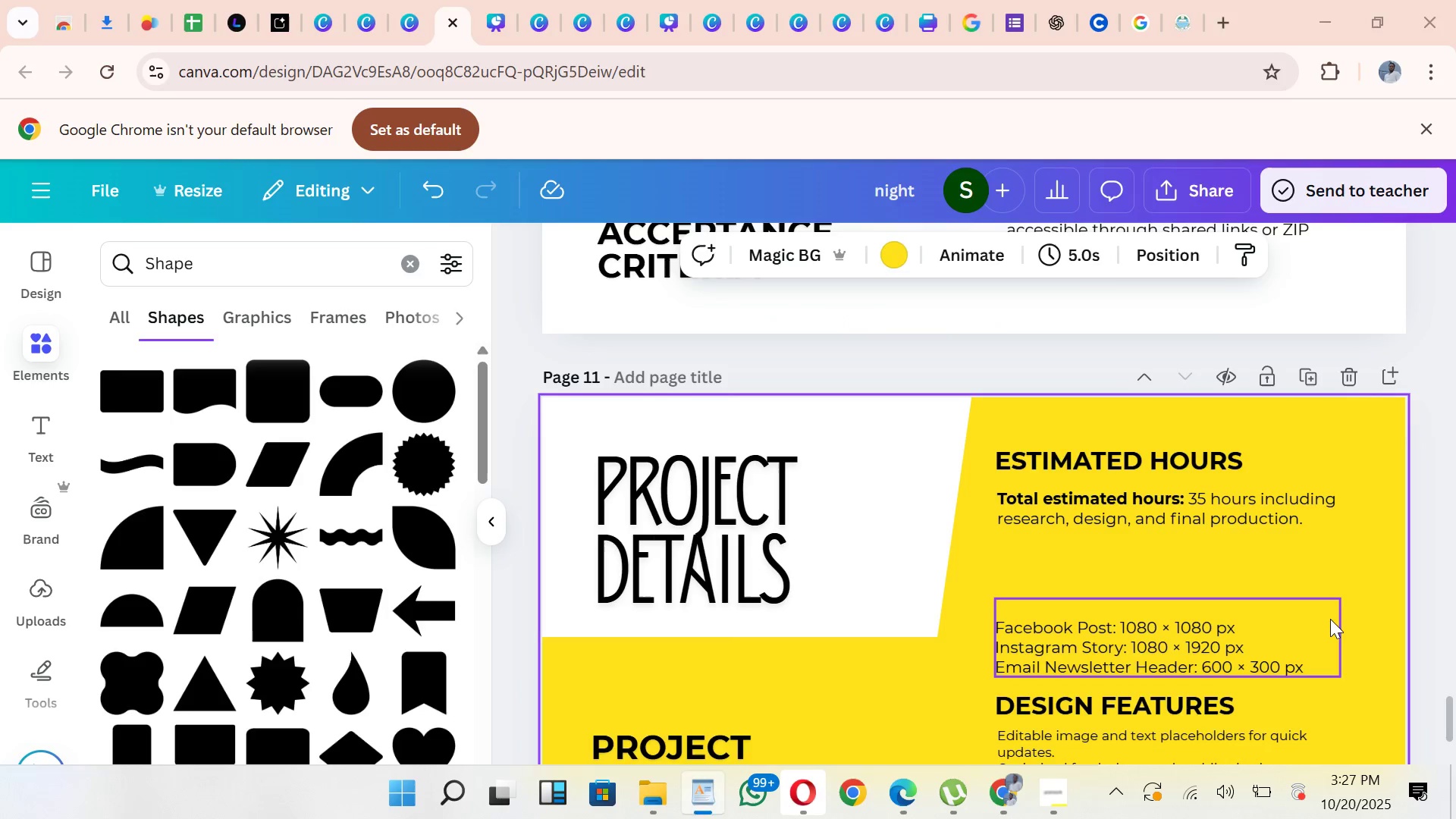 
left_click([1330, 619])
 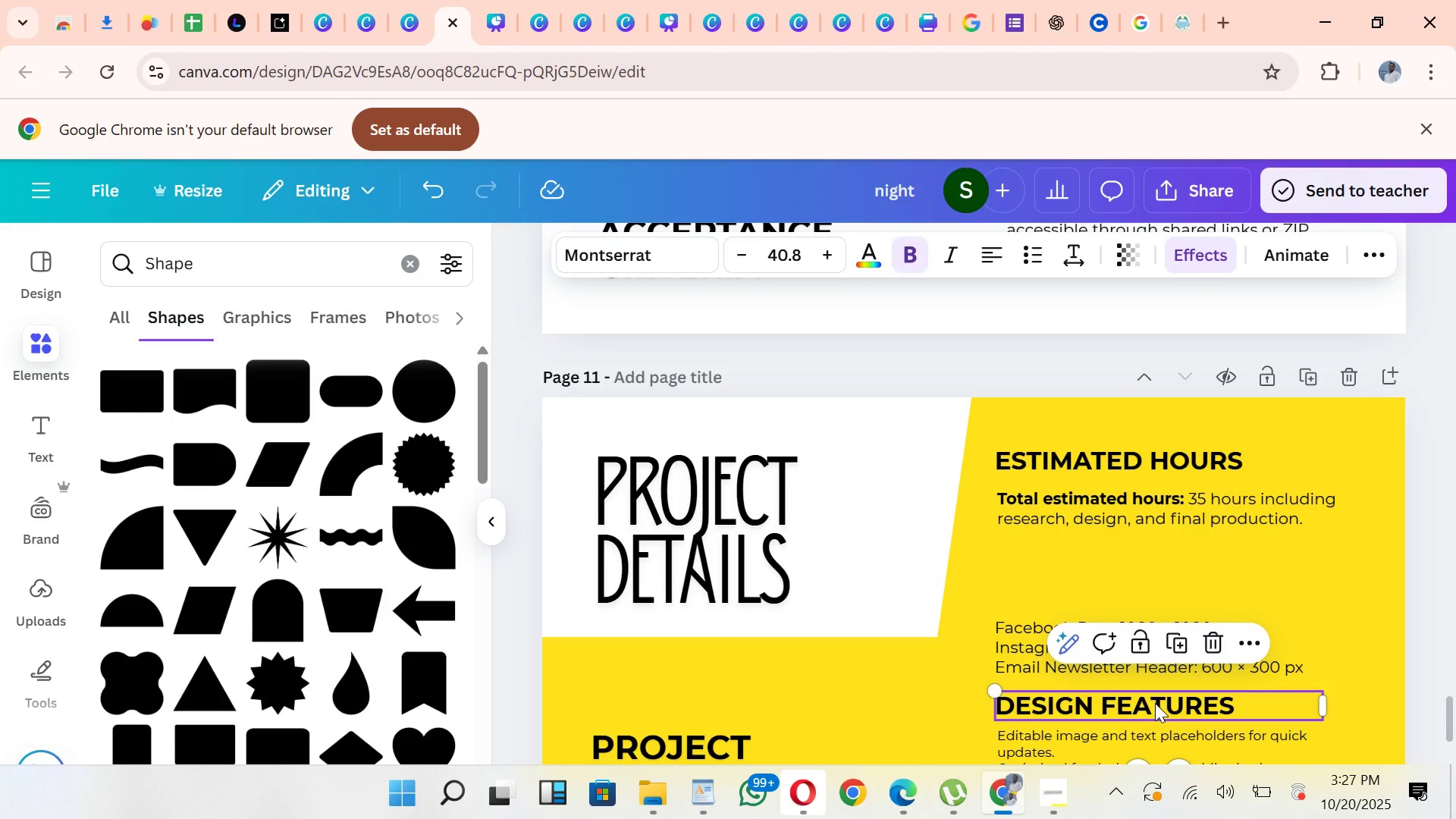 
double_click([1155, 703])
 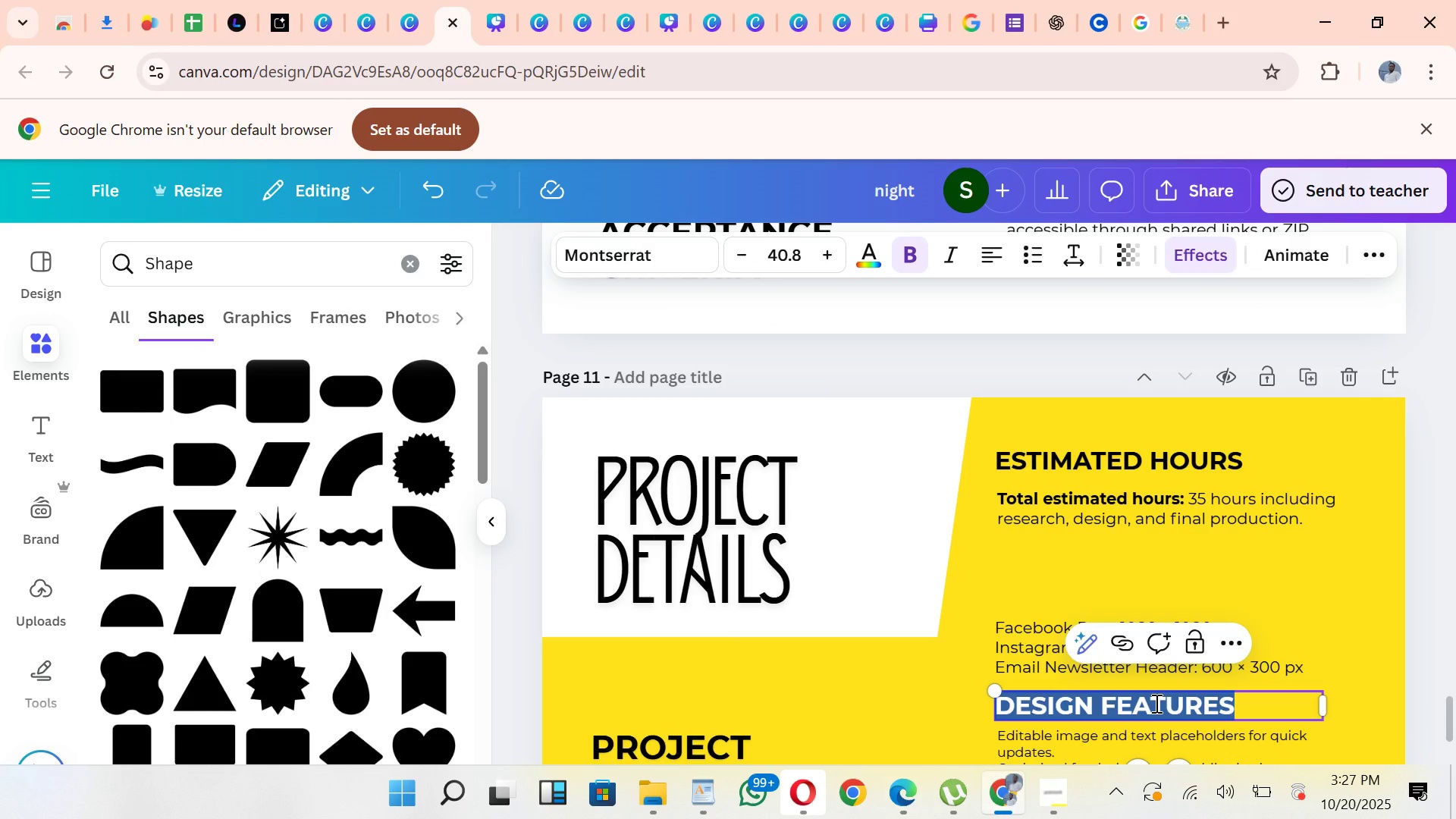 
triple_click([1155, 703])
 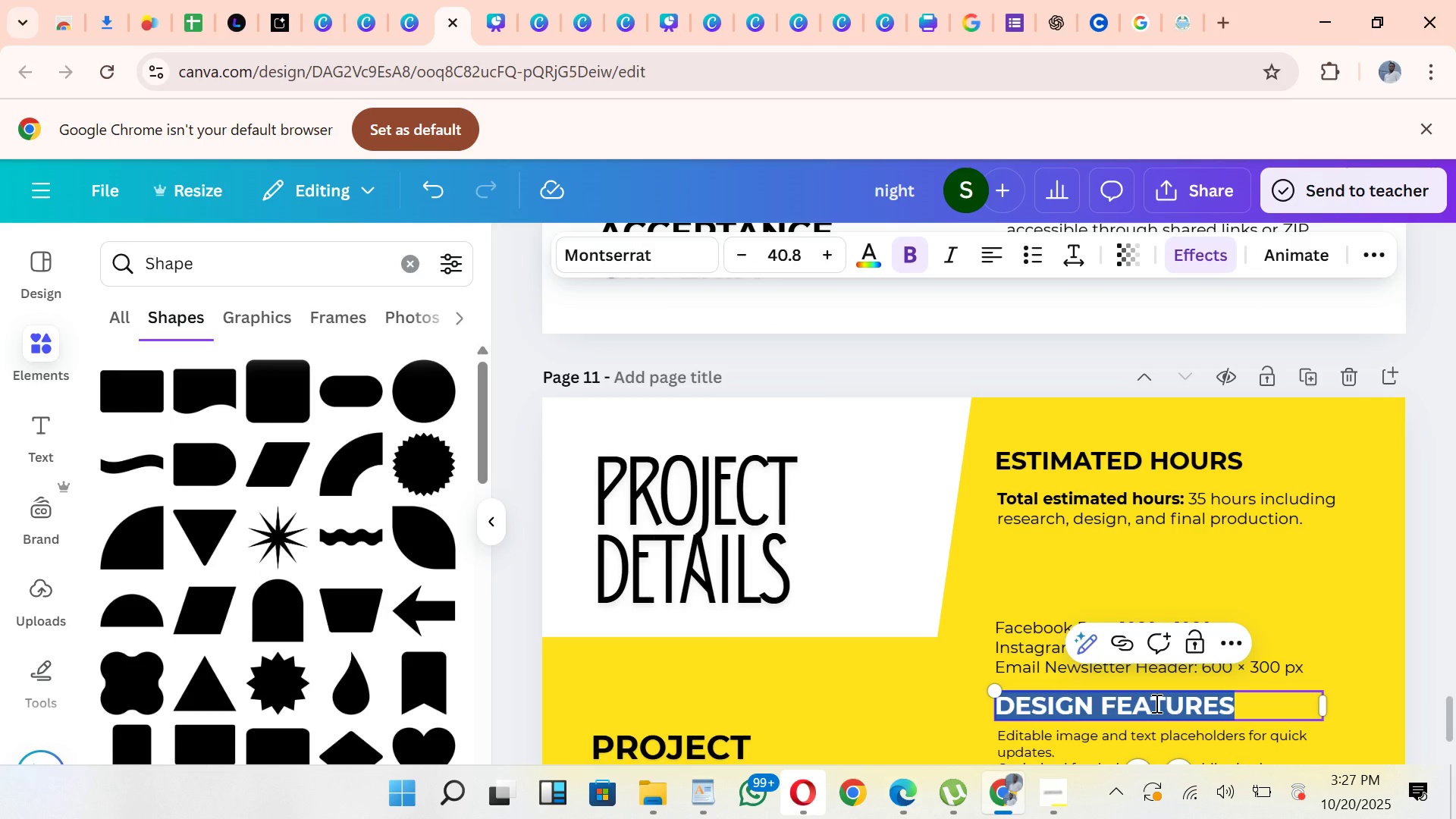 
key(Control+V)
 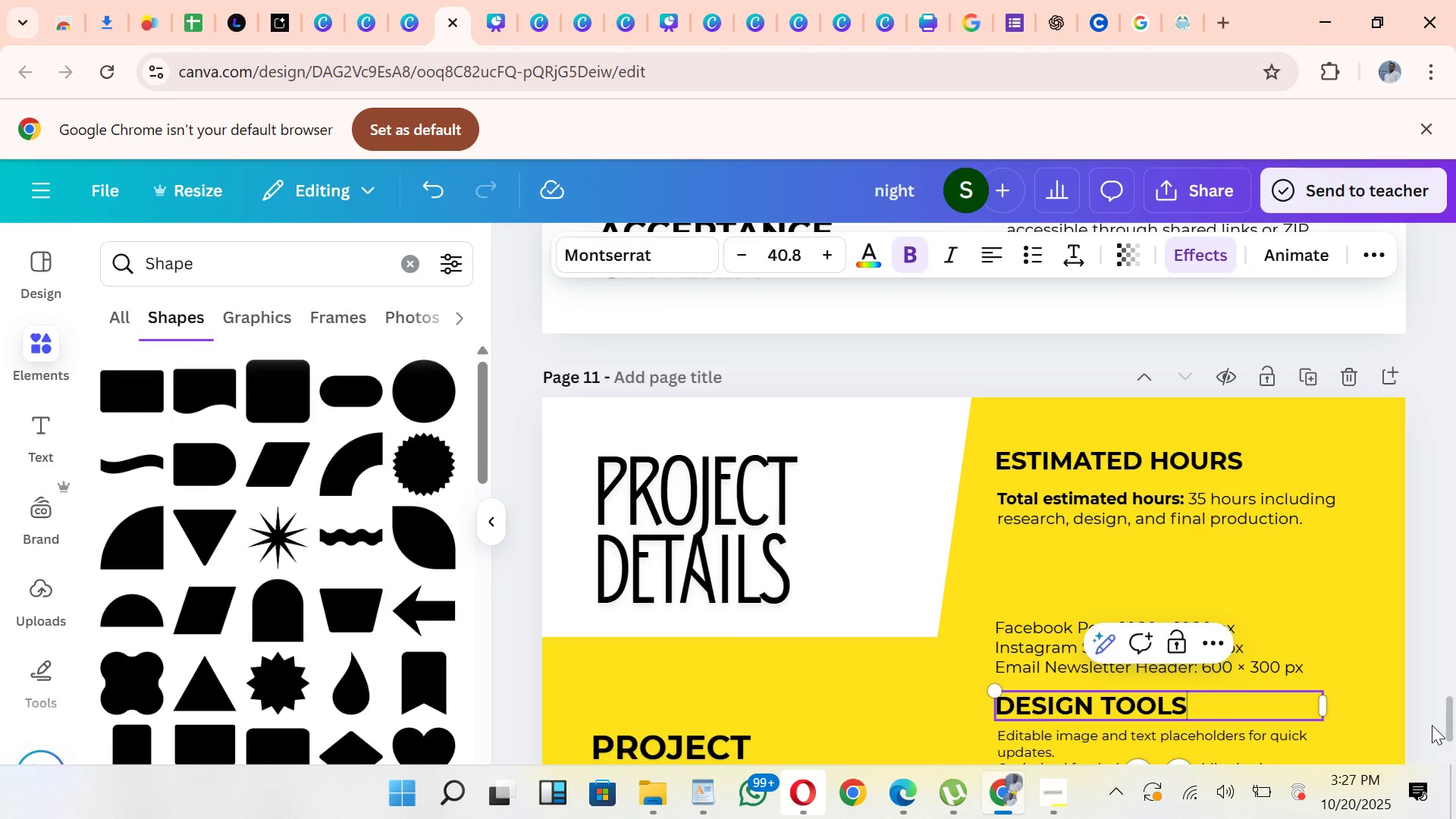 
left_click_drag(start_coordinate=[1450, 726], to_coordinate=[1450, 736])
 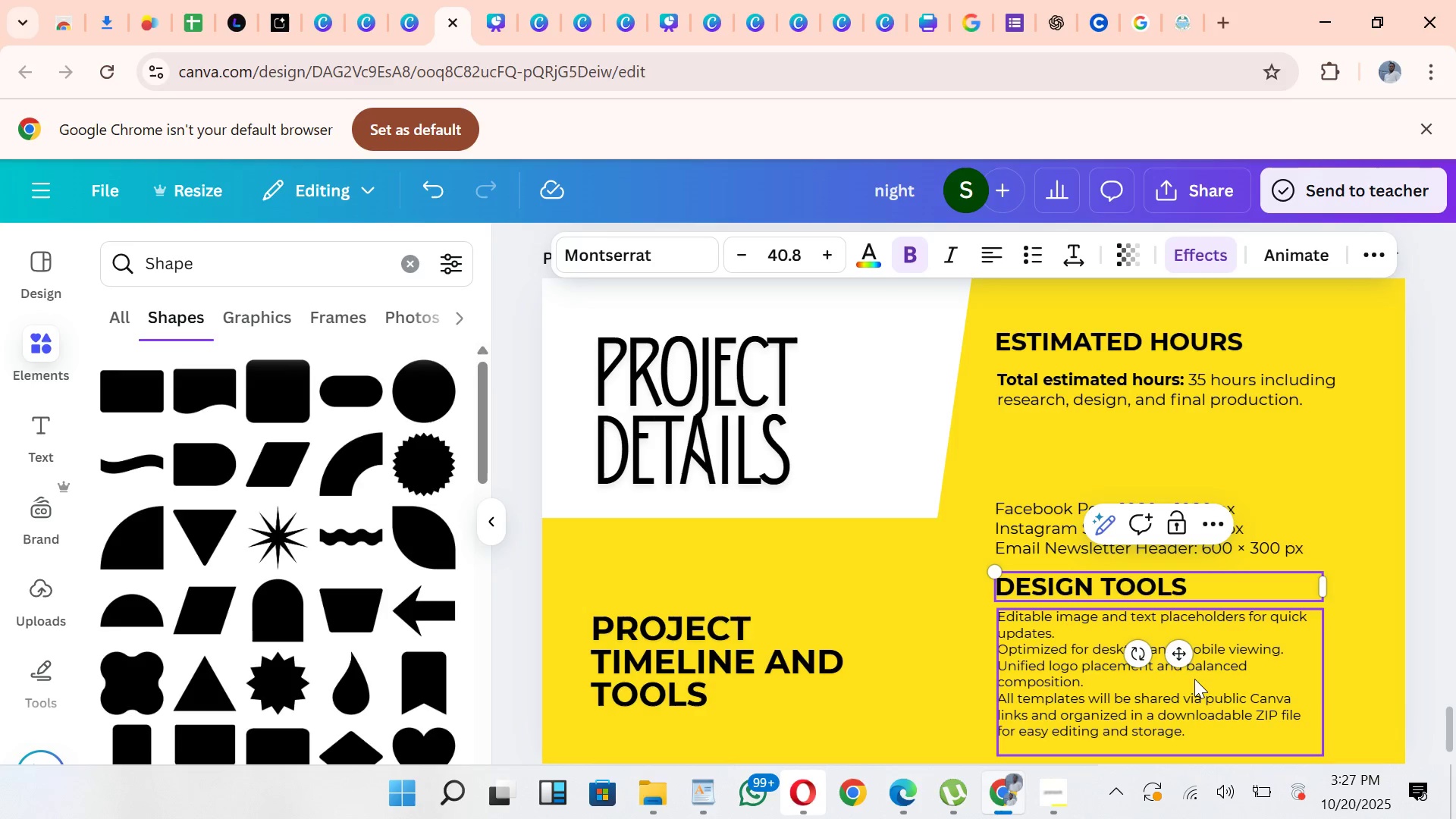 
left_click([1178, 657])
 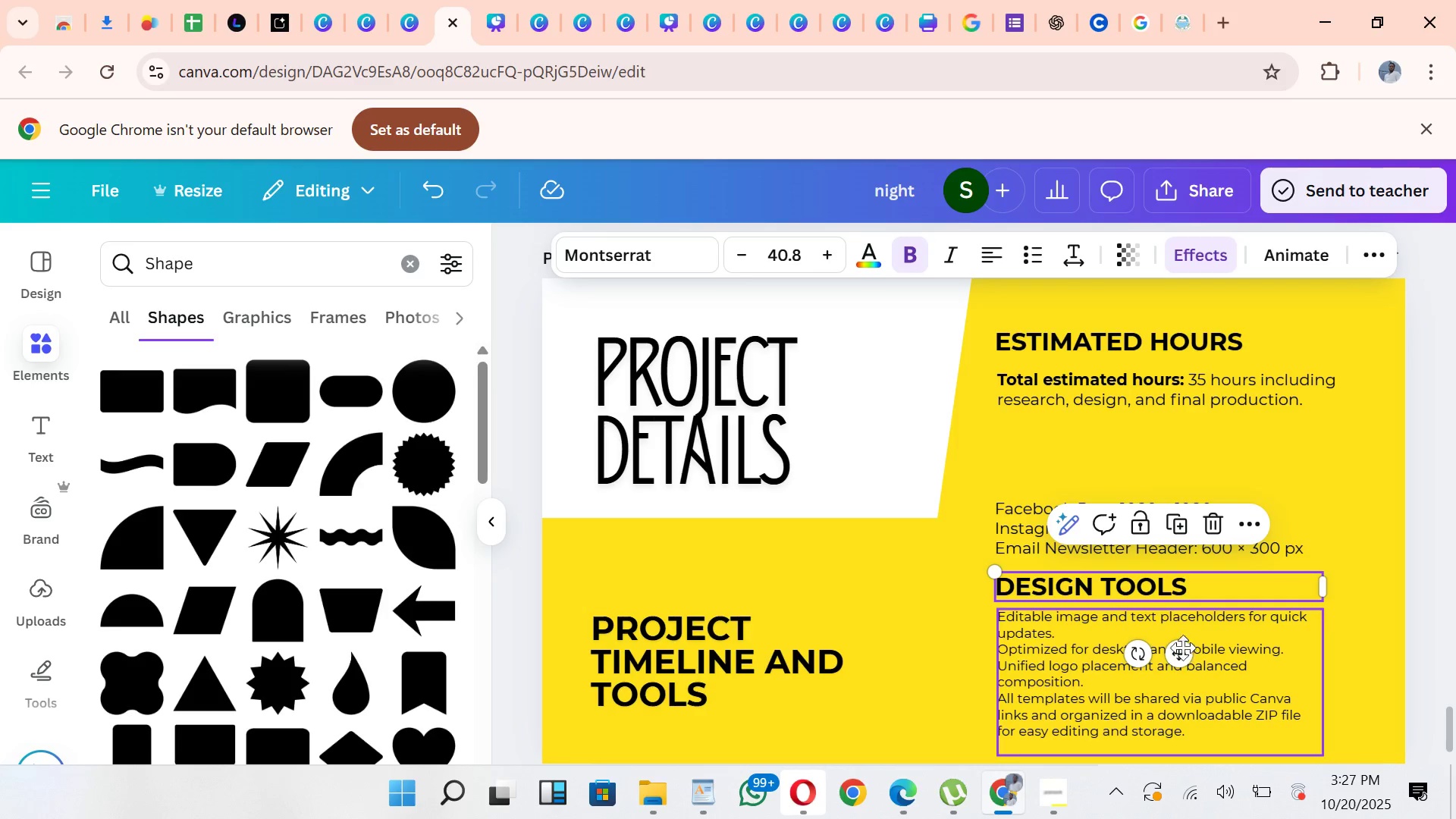 
left_click_drag(start_coordinate=[1183, 652], to_coordinate=[1180, 508])
 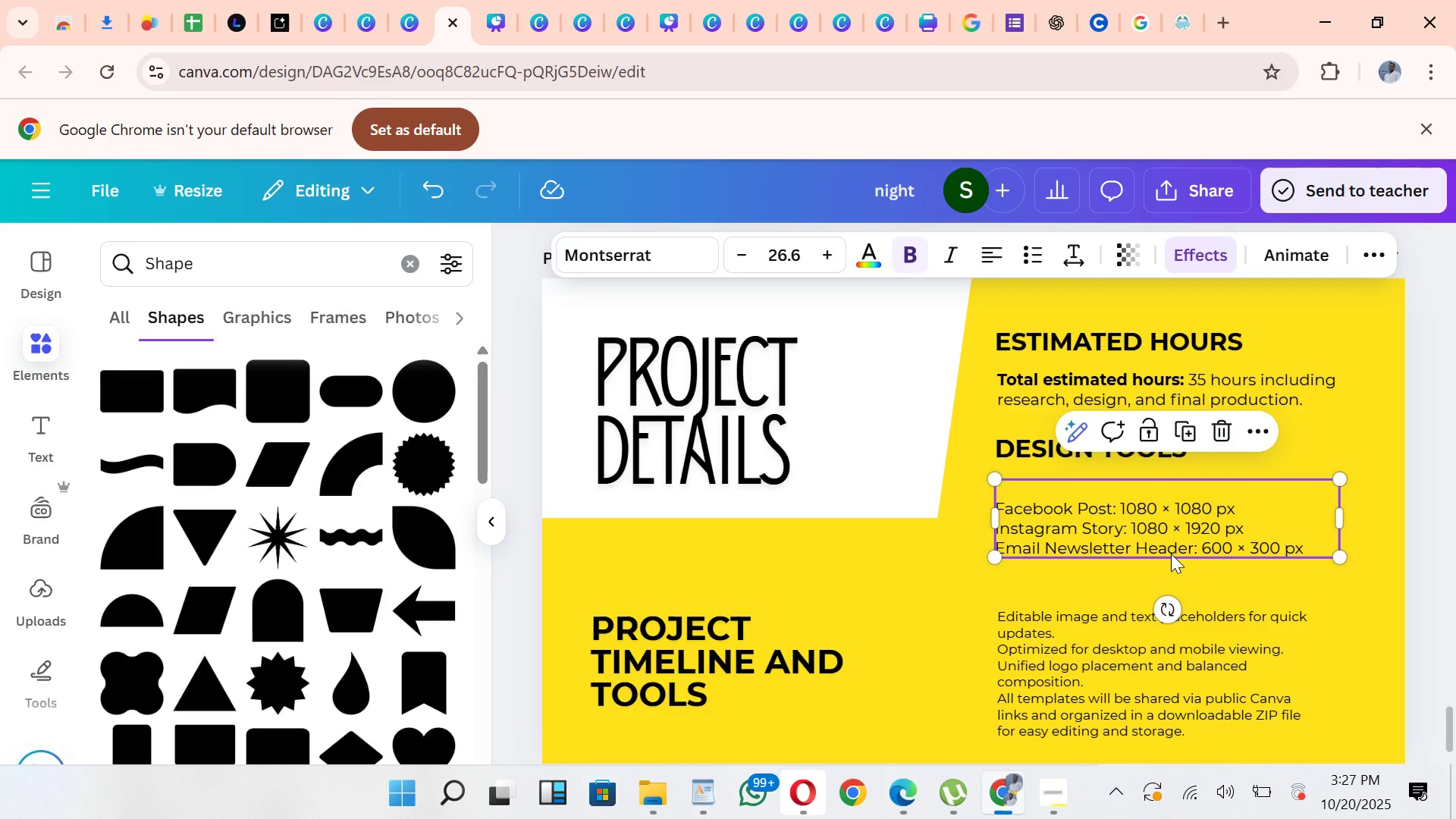 
left_click([1171, 554])
 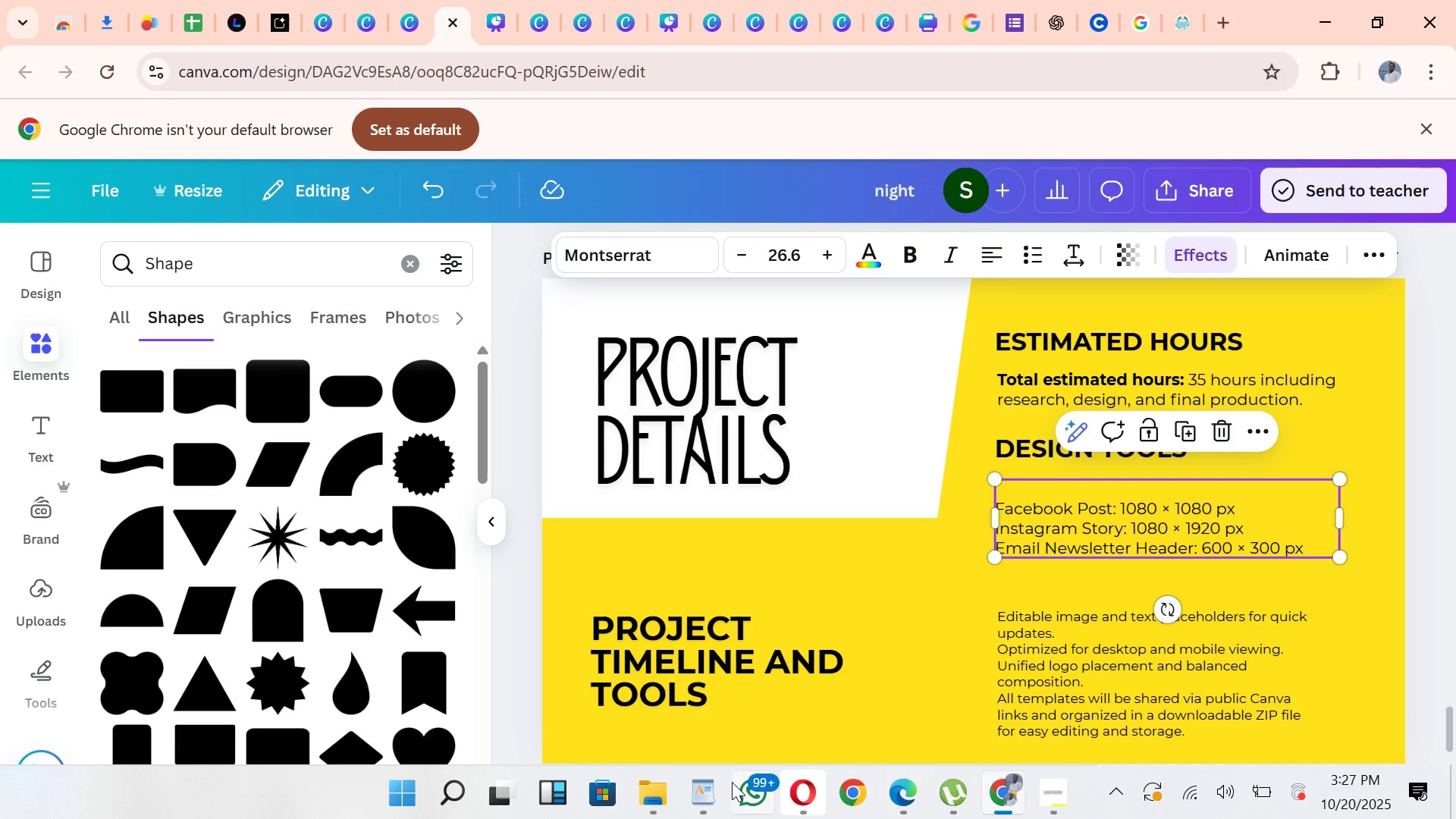 
left_click([701, 778])
 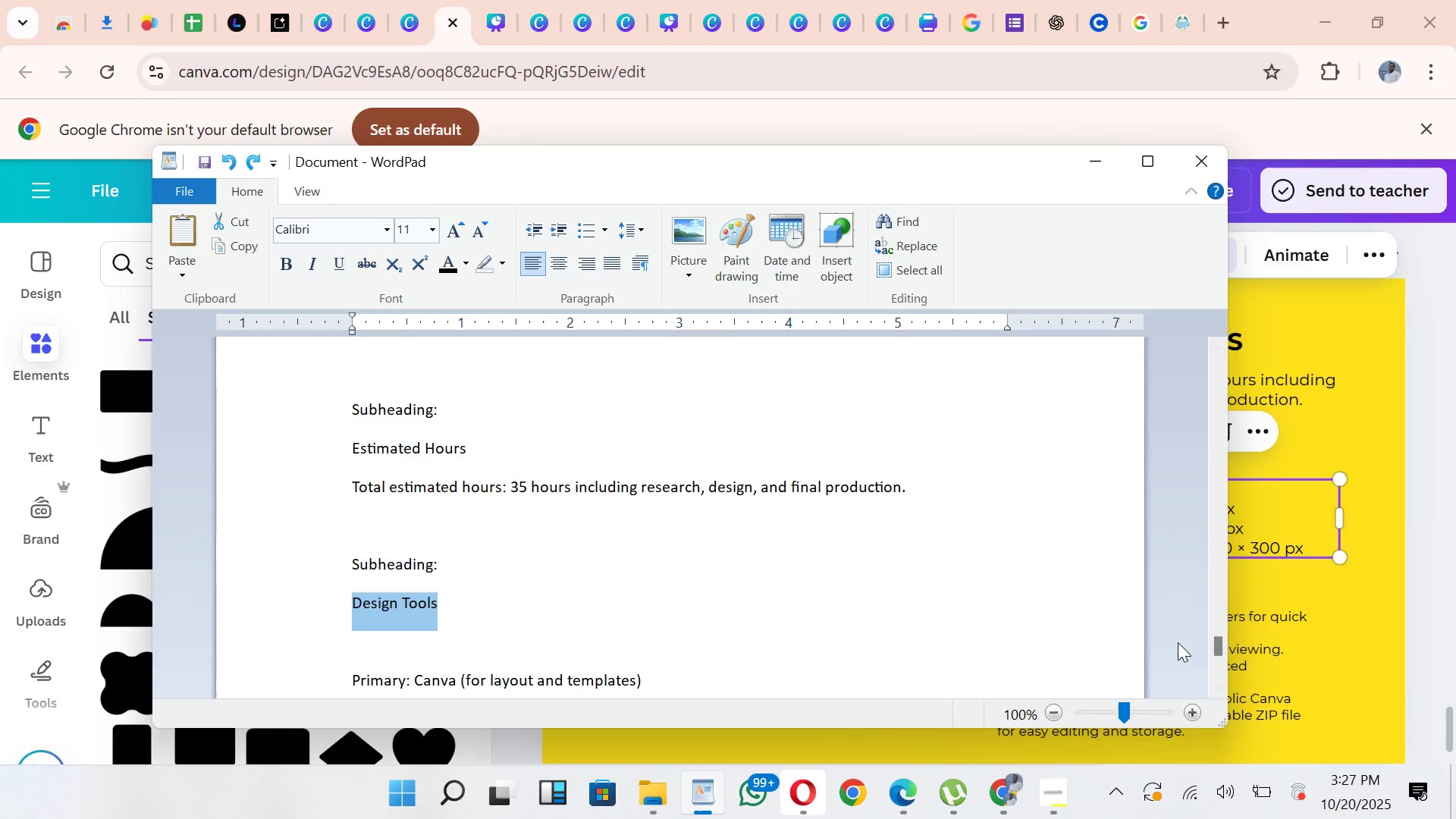 
left_click_drag(start_coordinate=[1213, 645], to_coordinate=[1212, 650])
 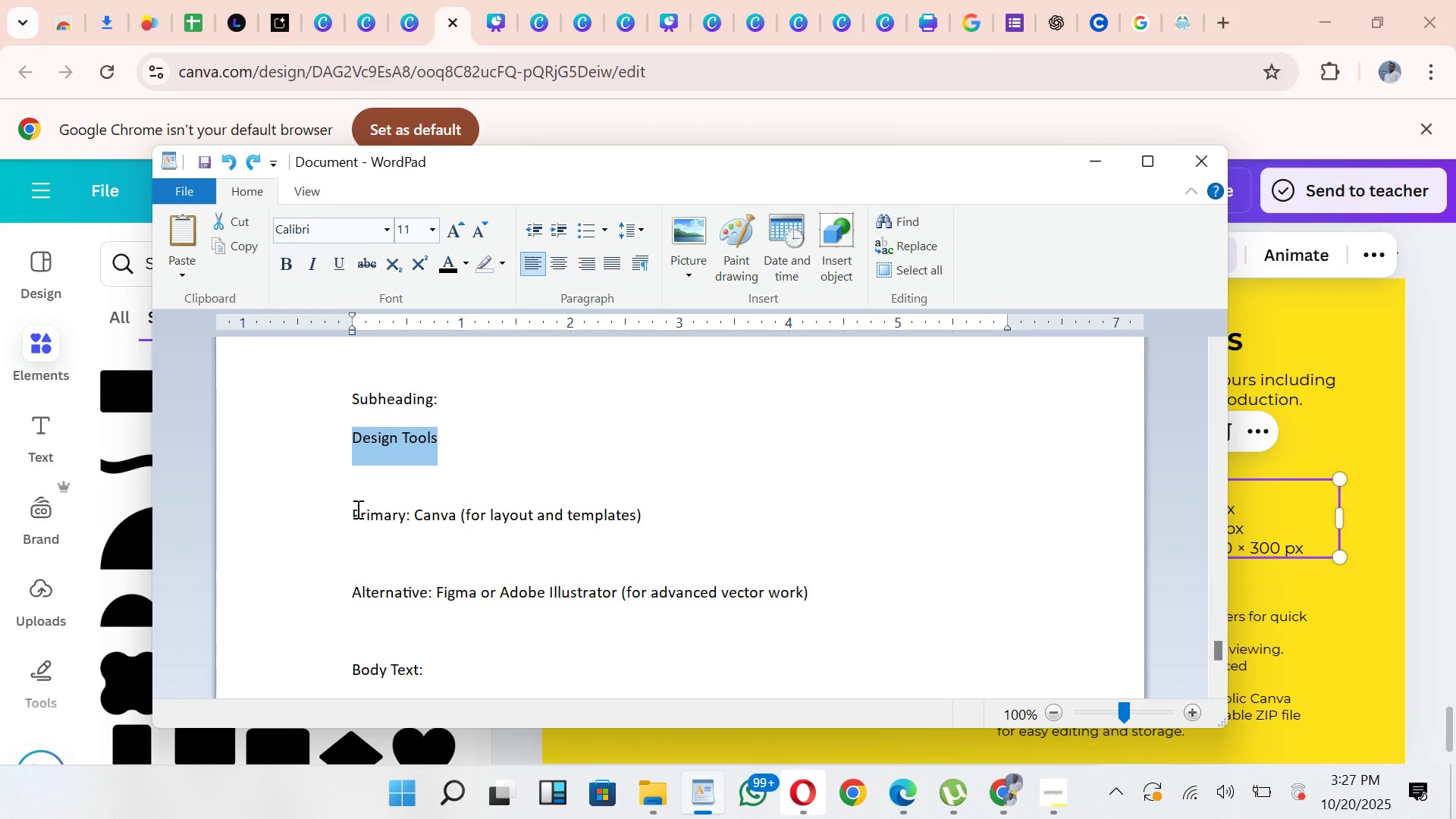 
left_click_drag(start_coordinate=[350, 515], to_coordinate=[445, 540])
 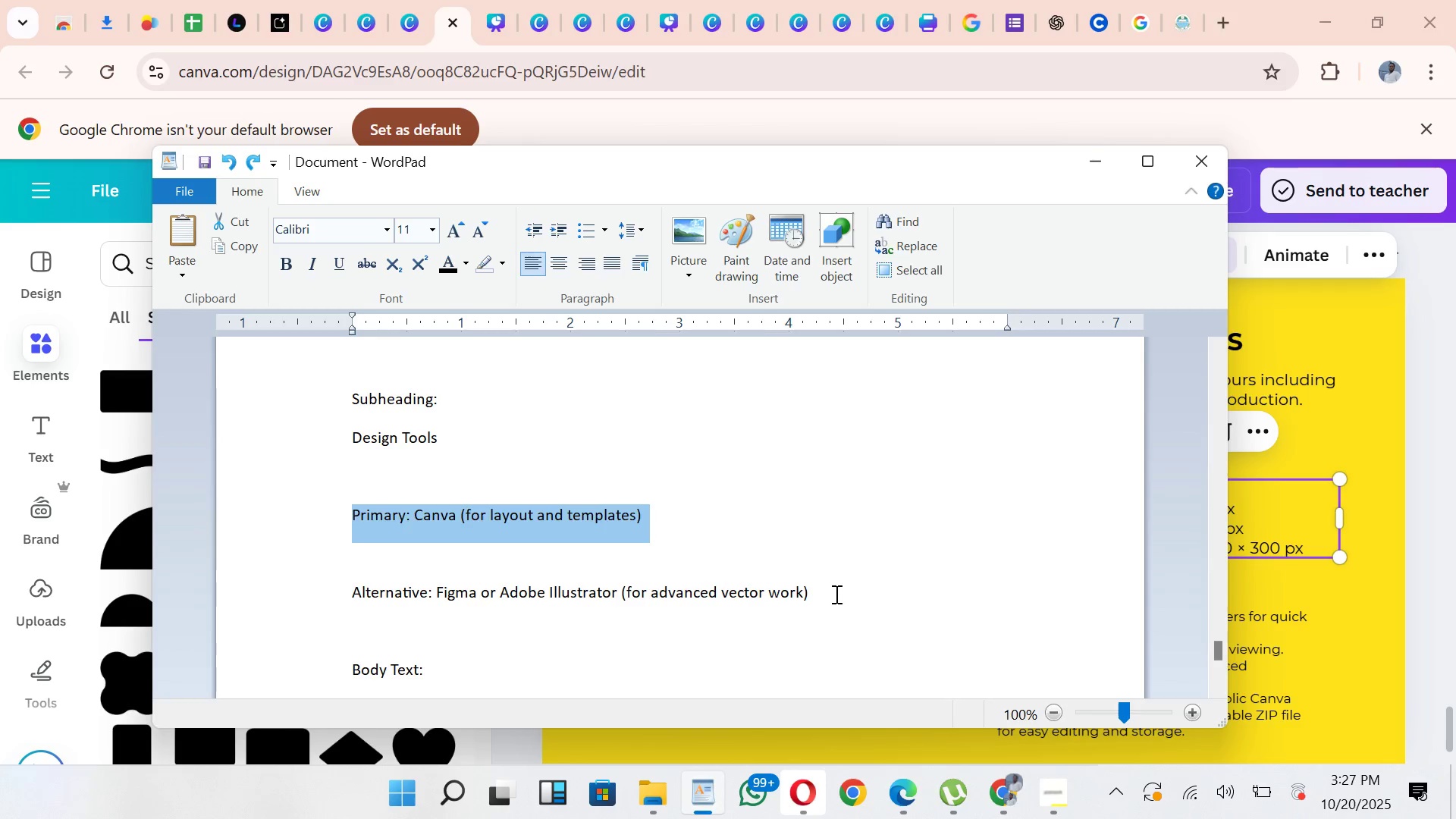 
left_click_drag(start_coordinate=[835, 594], to_coordinate=[350, 507])
 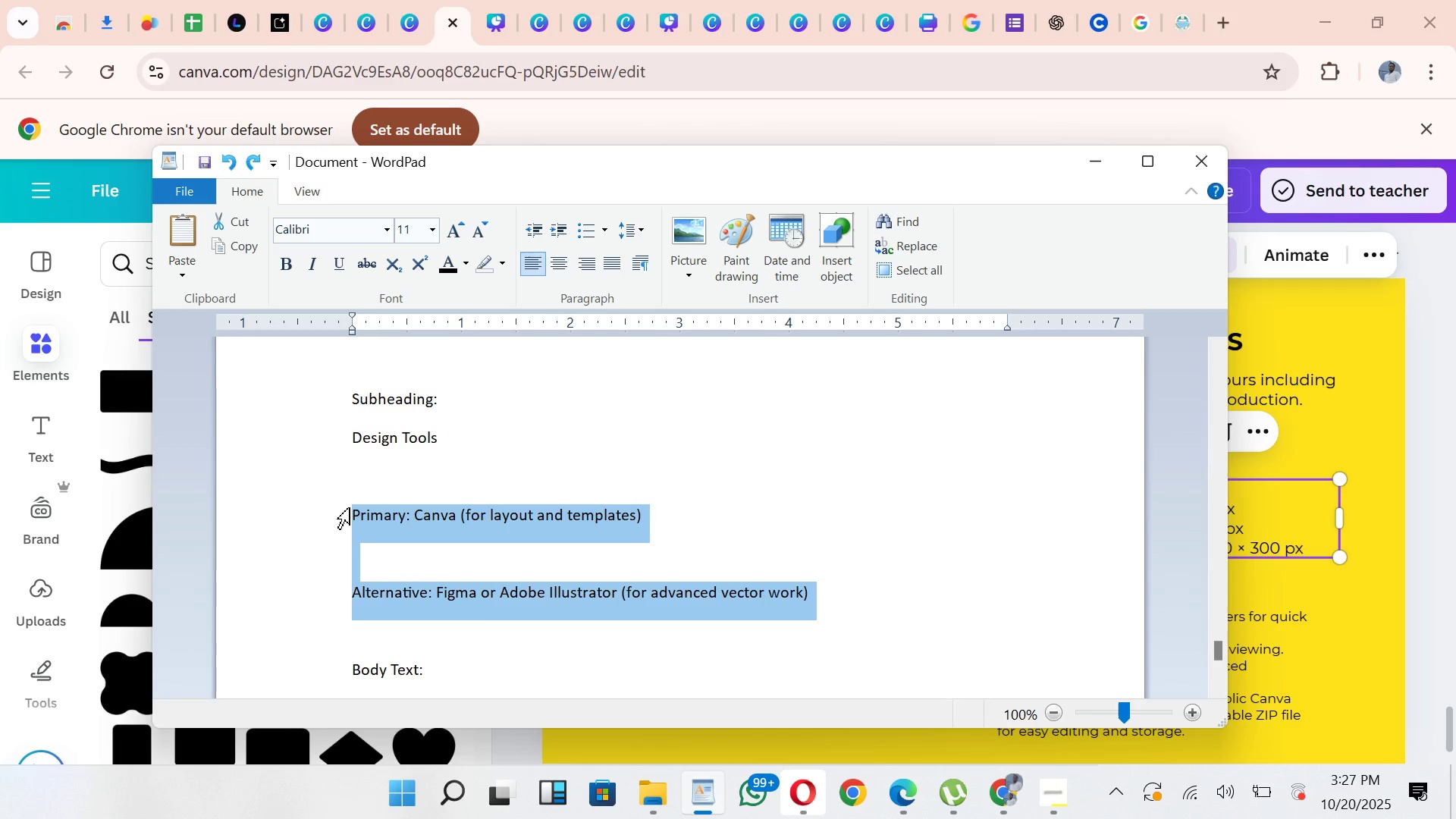 
key(Control+C)
 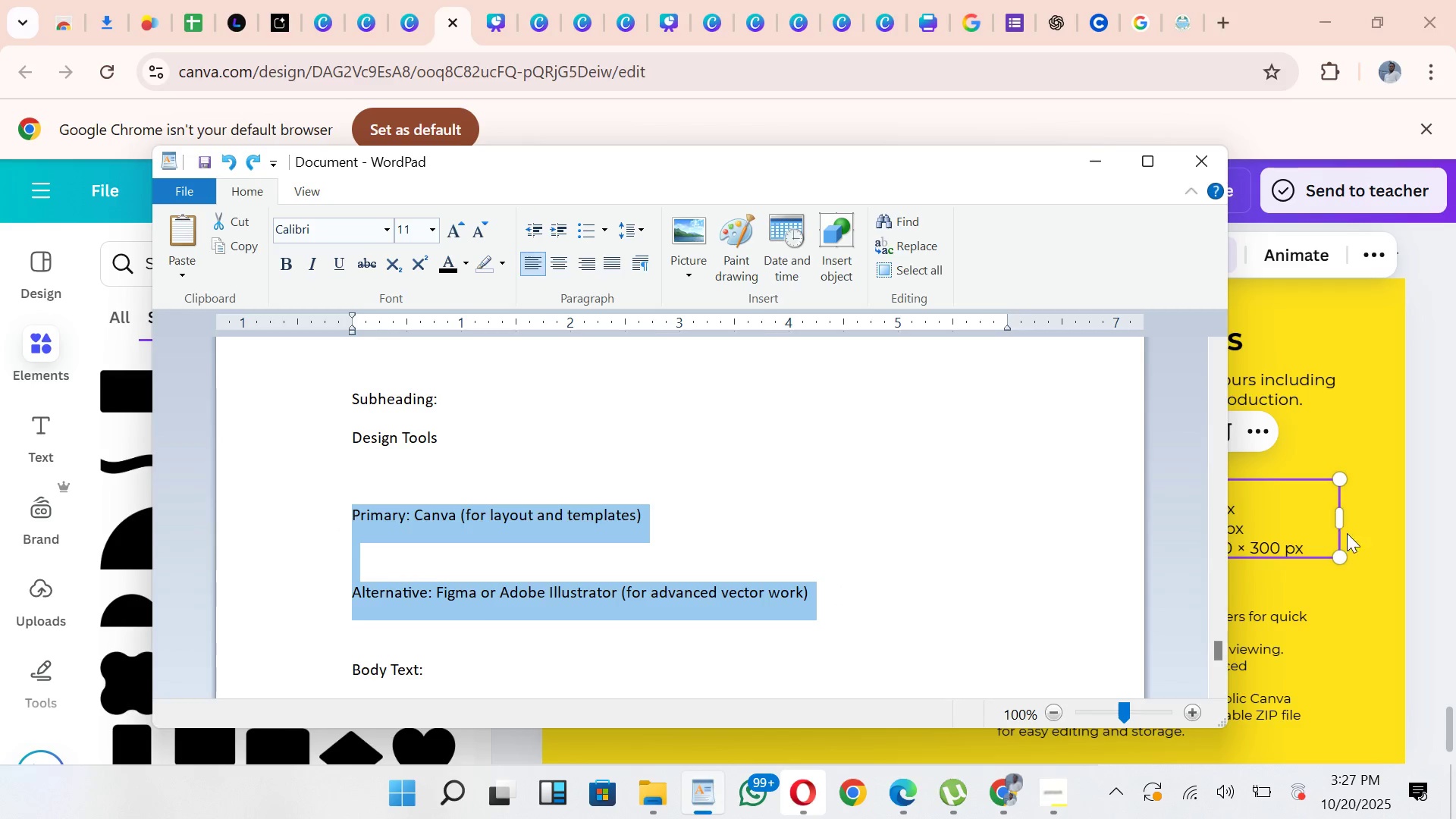 
left_click([1348, 534])
 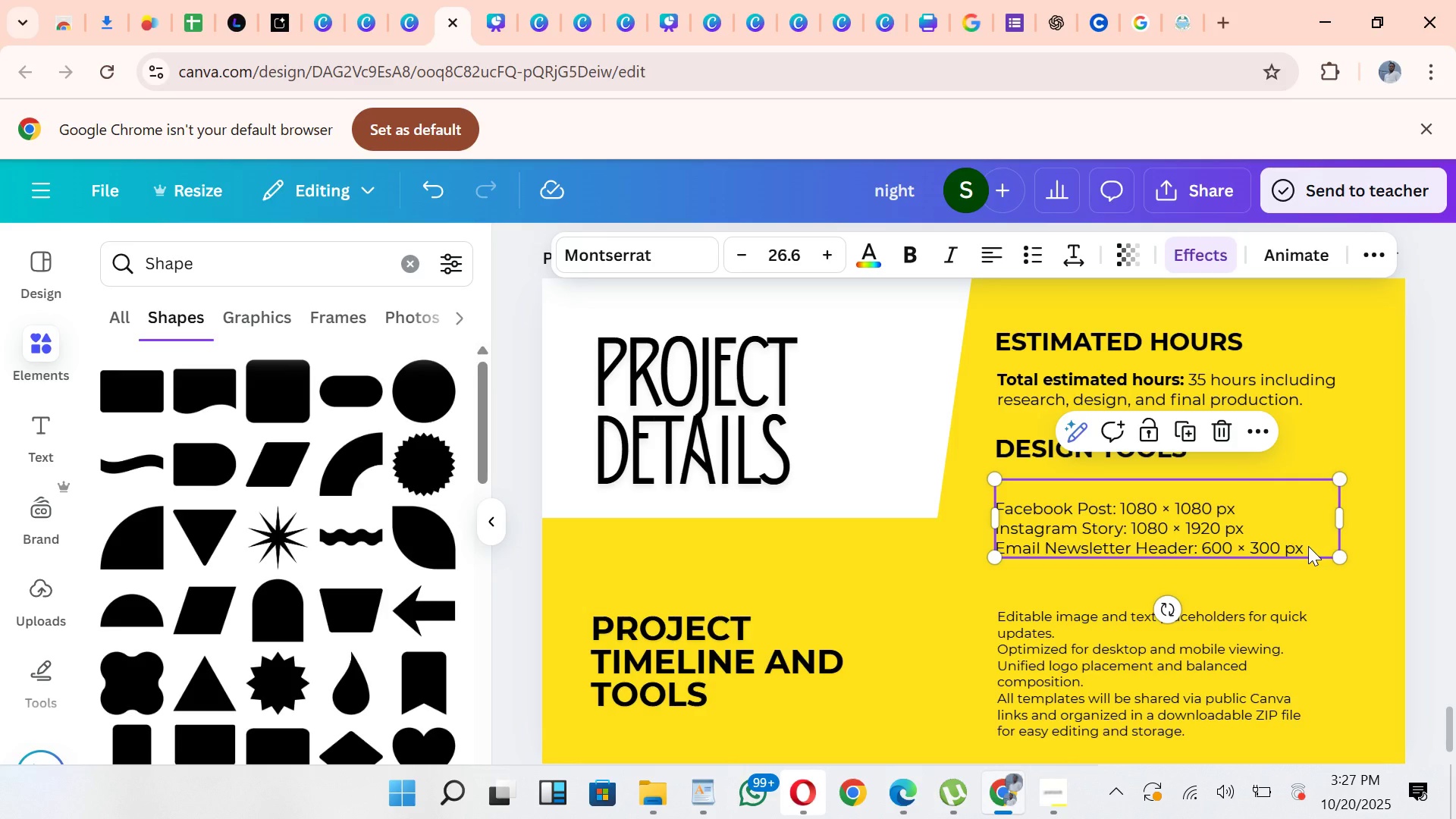 
double_click([1308, 546])
 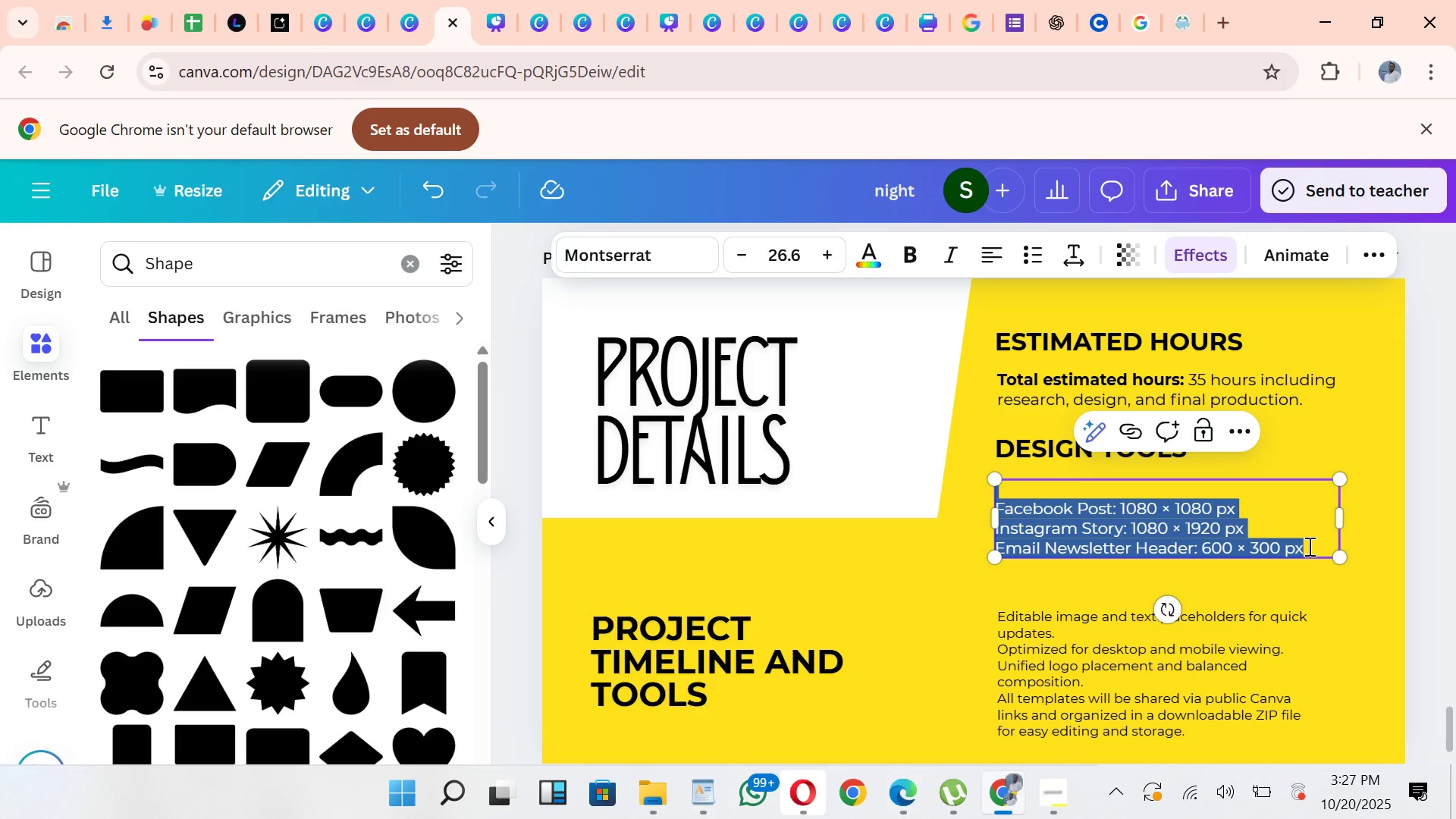 
key(Control+V)
 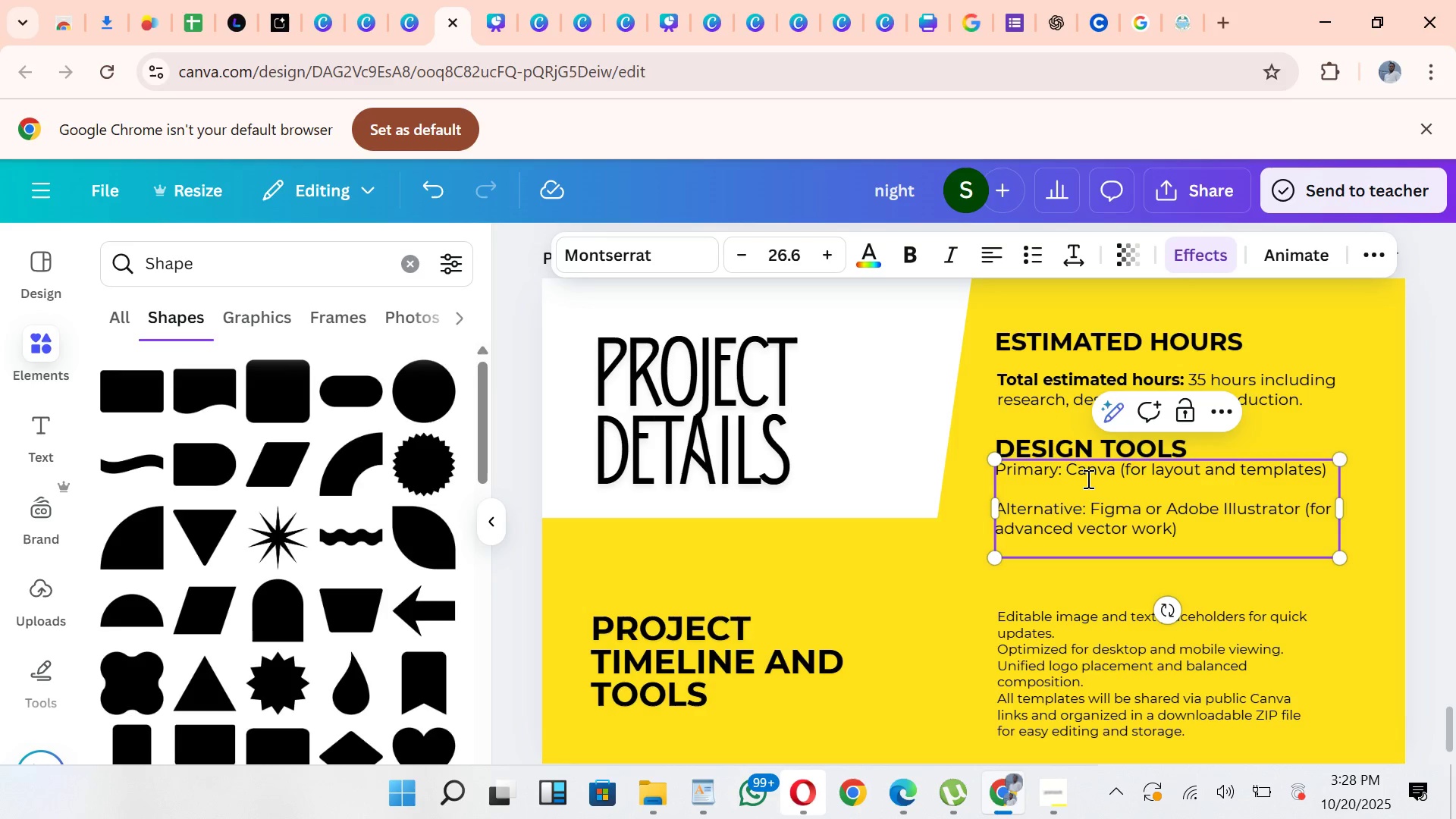 
left_click_drag(start_coordinate=[1066, 476], to_coordinate=[1007, 479])
 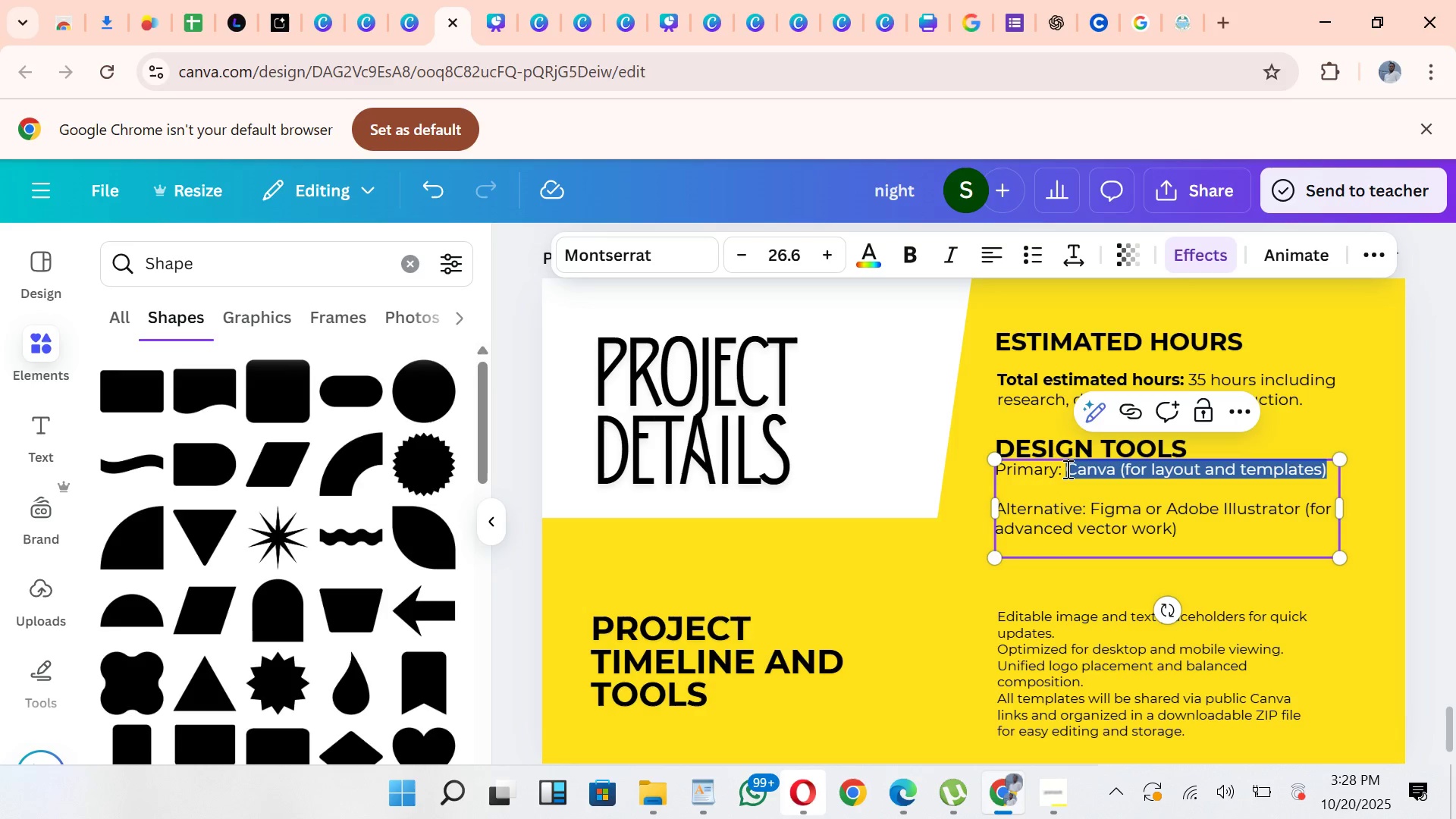 
left_click_drag(start_coordinate=[1066, 467], to_coordinate=[1026, 466])
 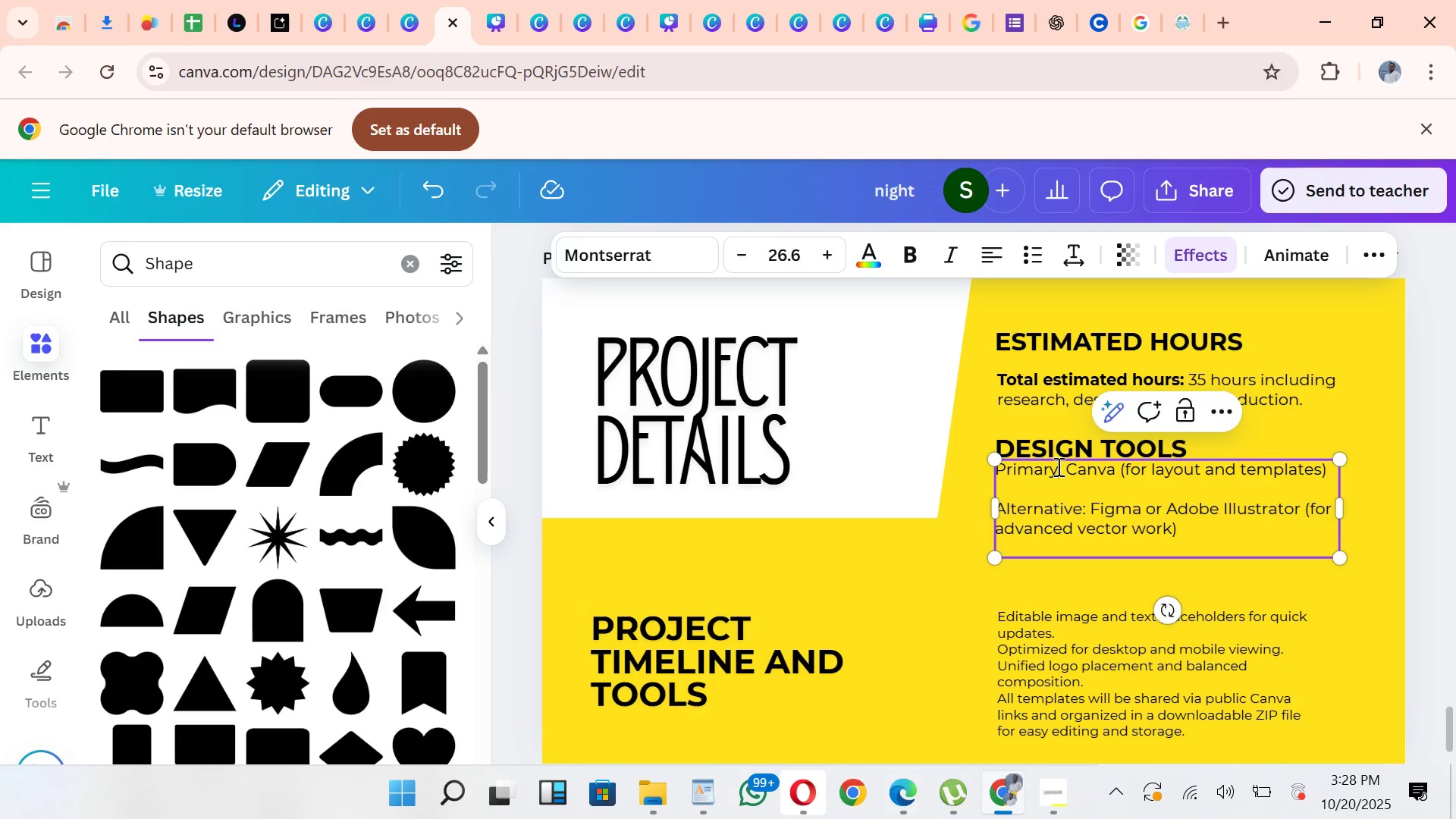 
left_click([1057, 466])
 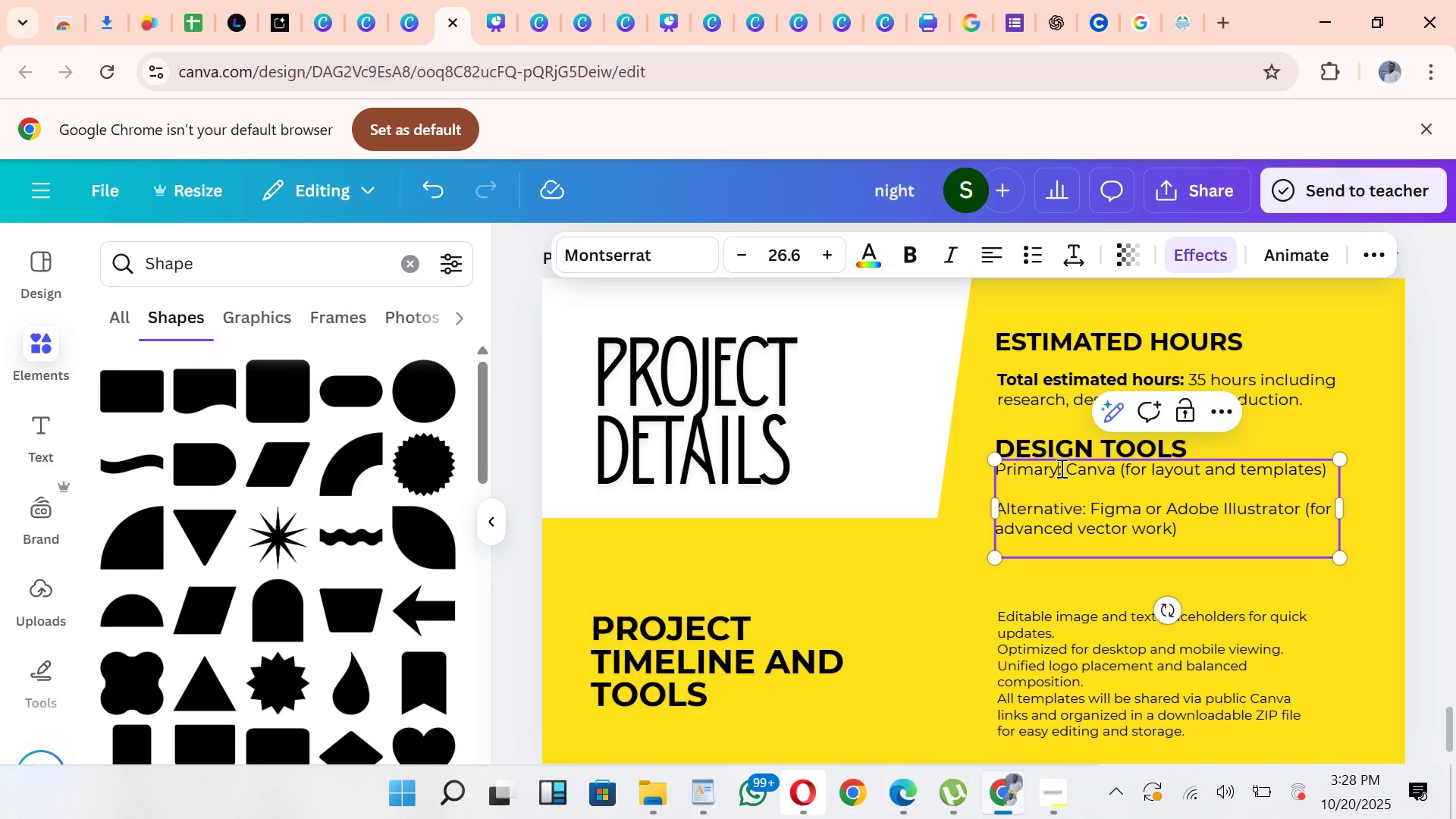 
left_click_drag(start_coordinate=[1063, 468], to_coordinate=[997, 470])
 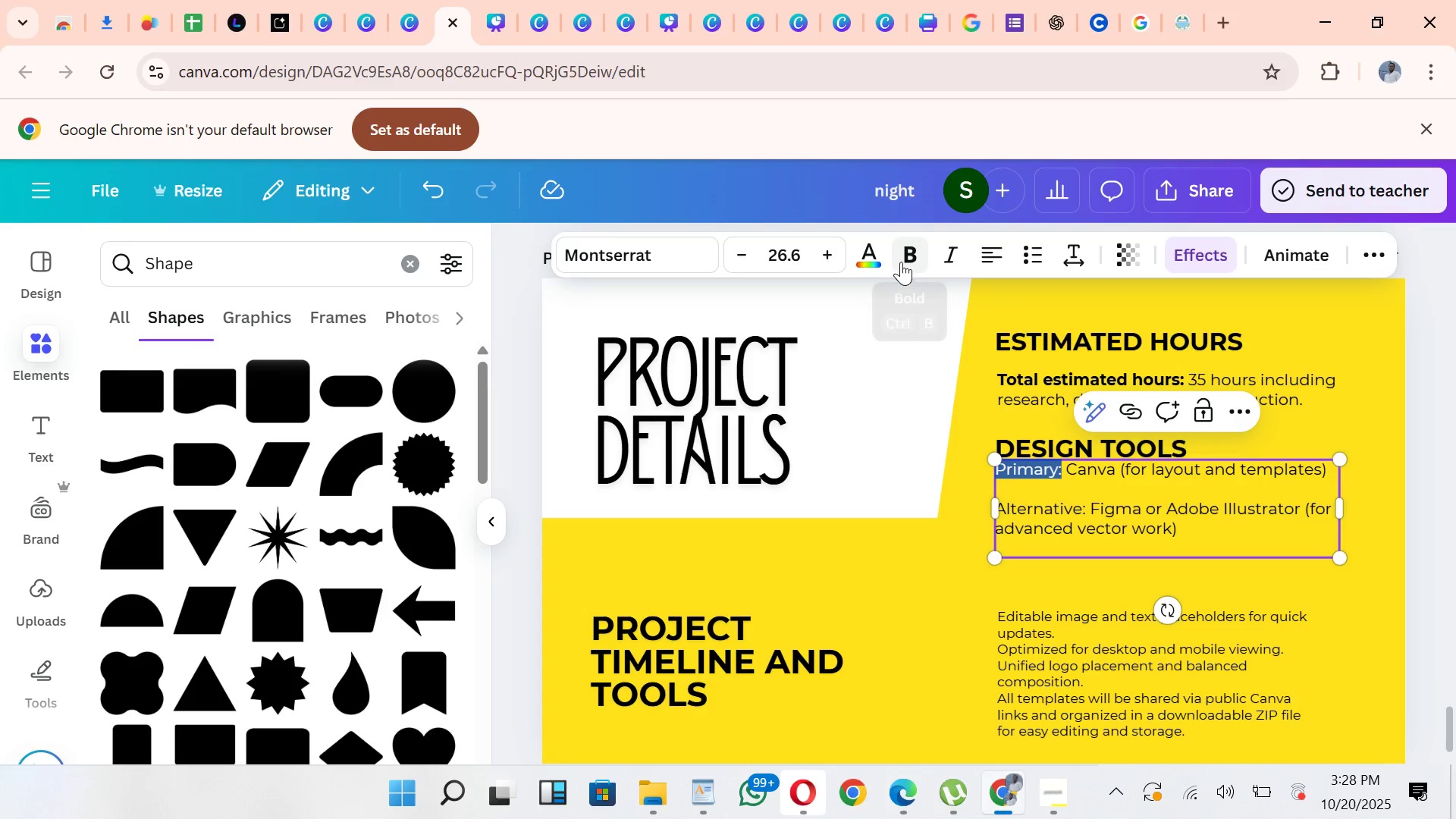 
left_click([901, 262])
 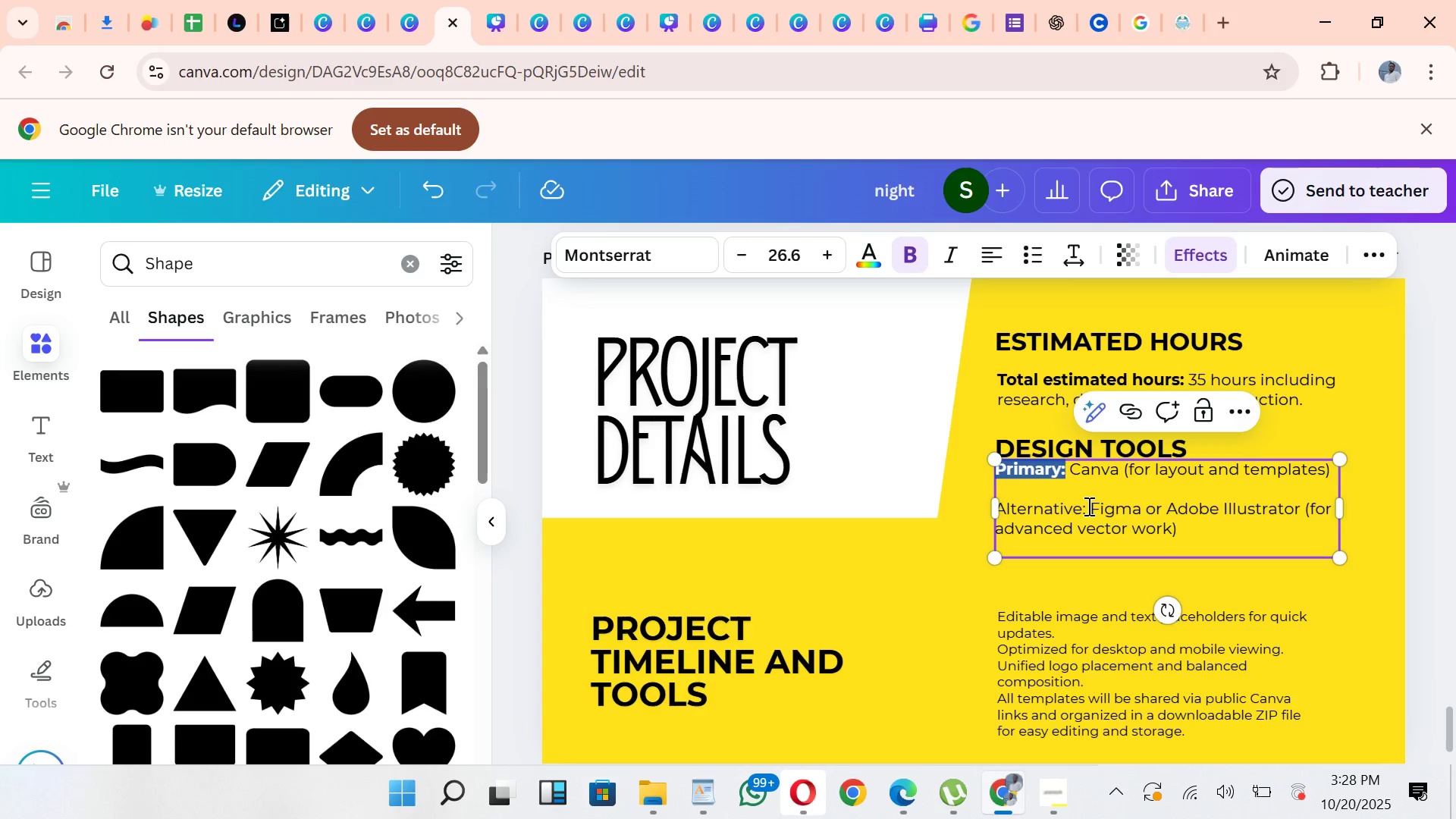 
left_click_drag(start_coordinate=[1087, 508], to_coordinate=[1004, 497])
 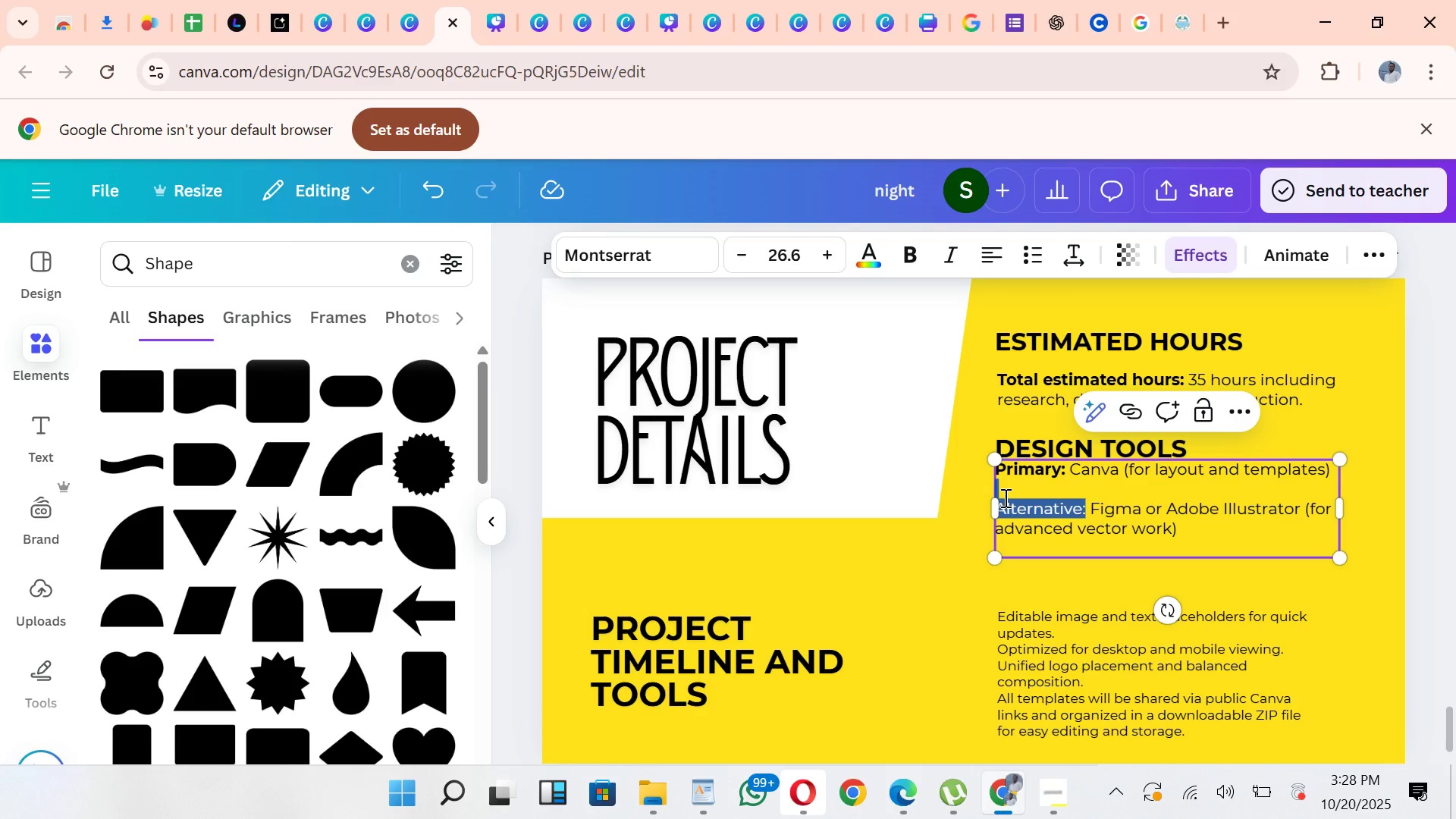 
hold_key(key=ControlLeft, duration=0.69)
 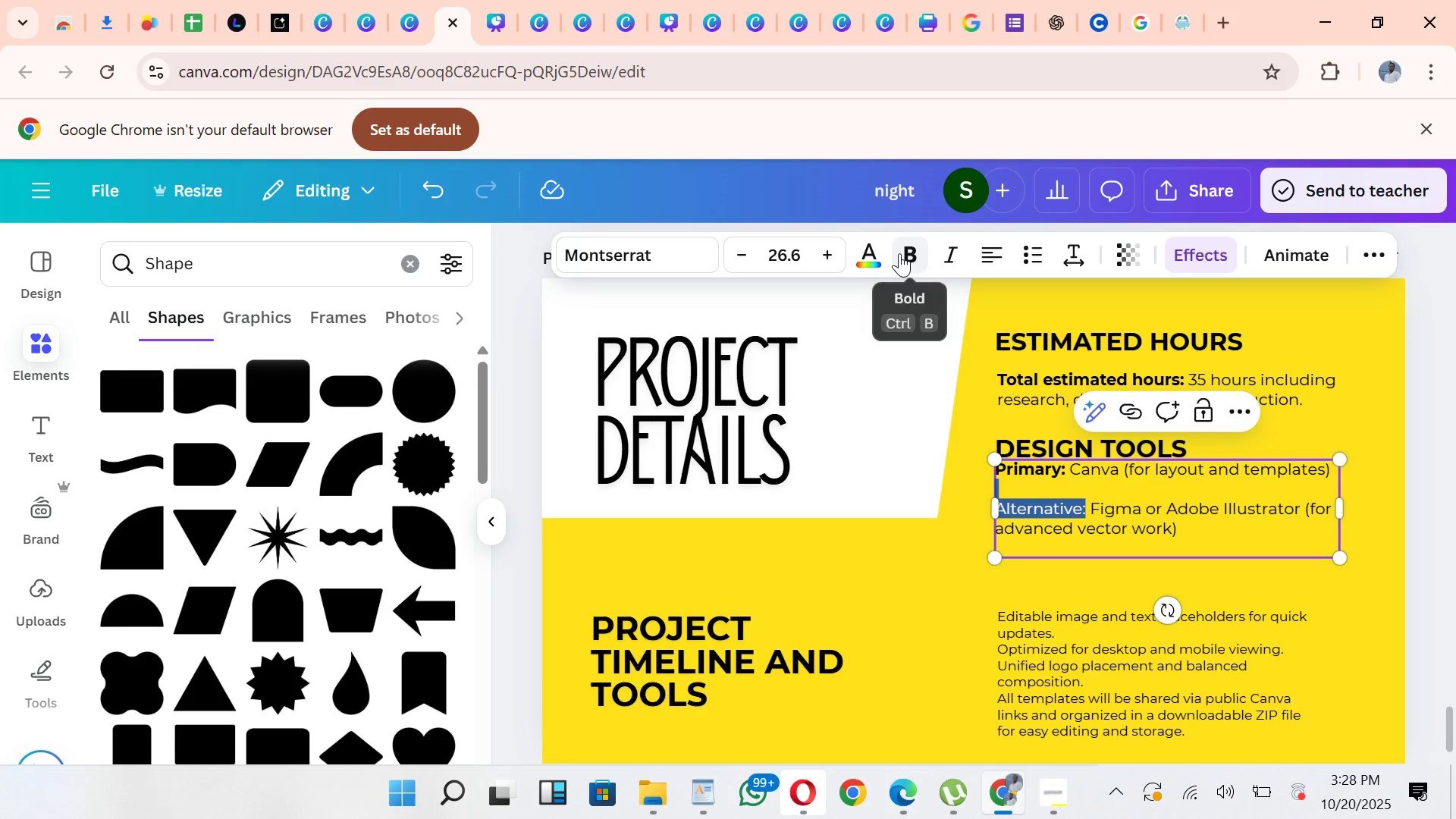 
left_click([899, 253])
 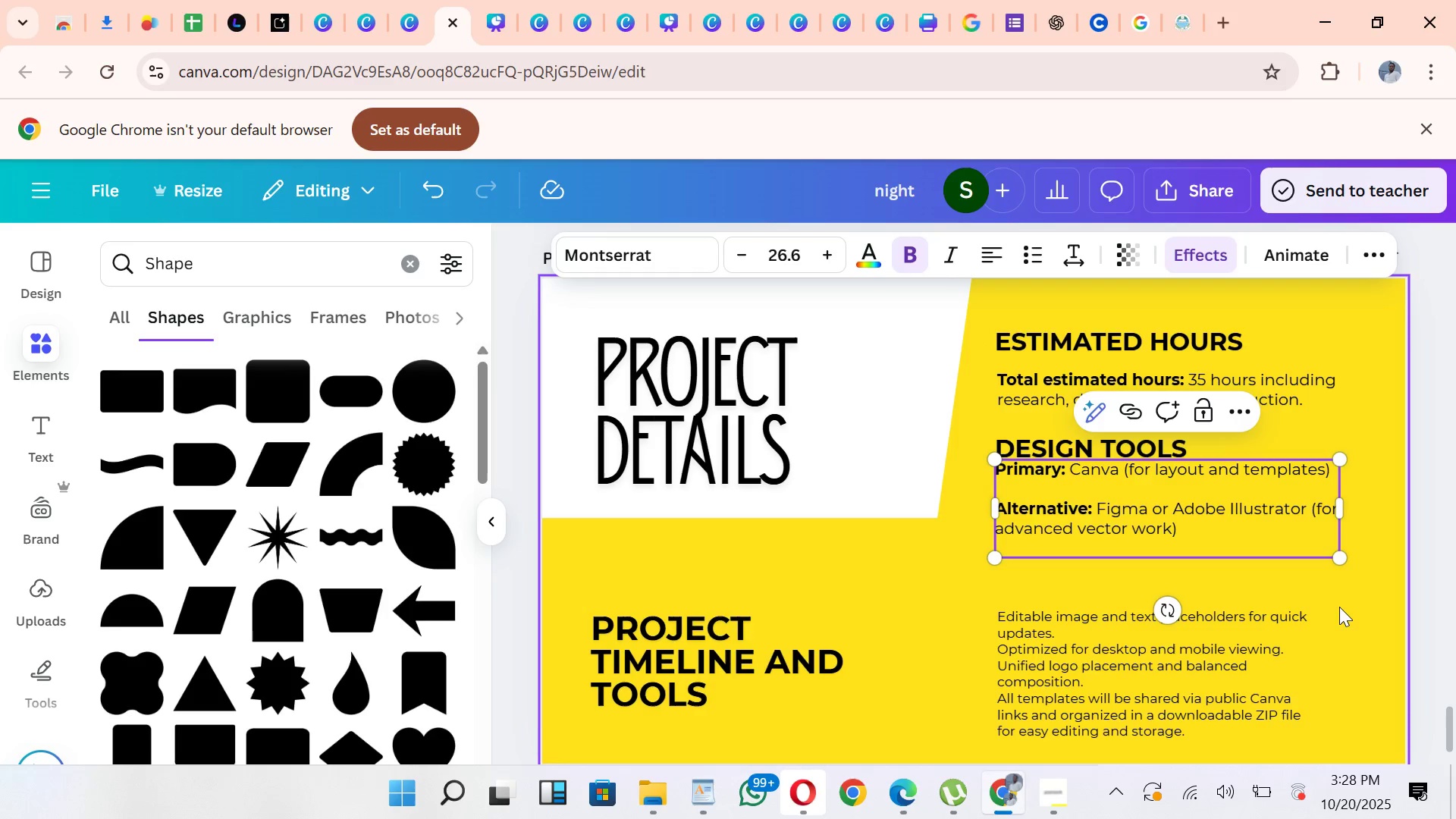 
left_click([1339, 607])
 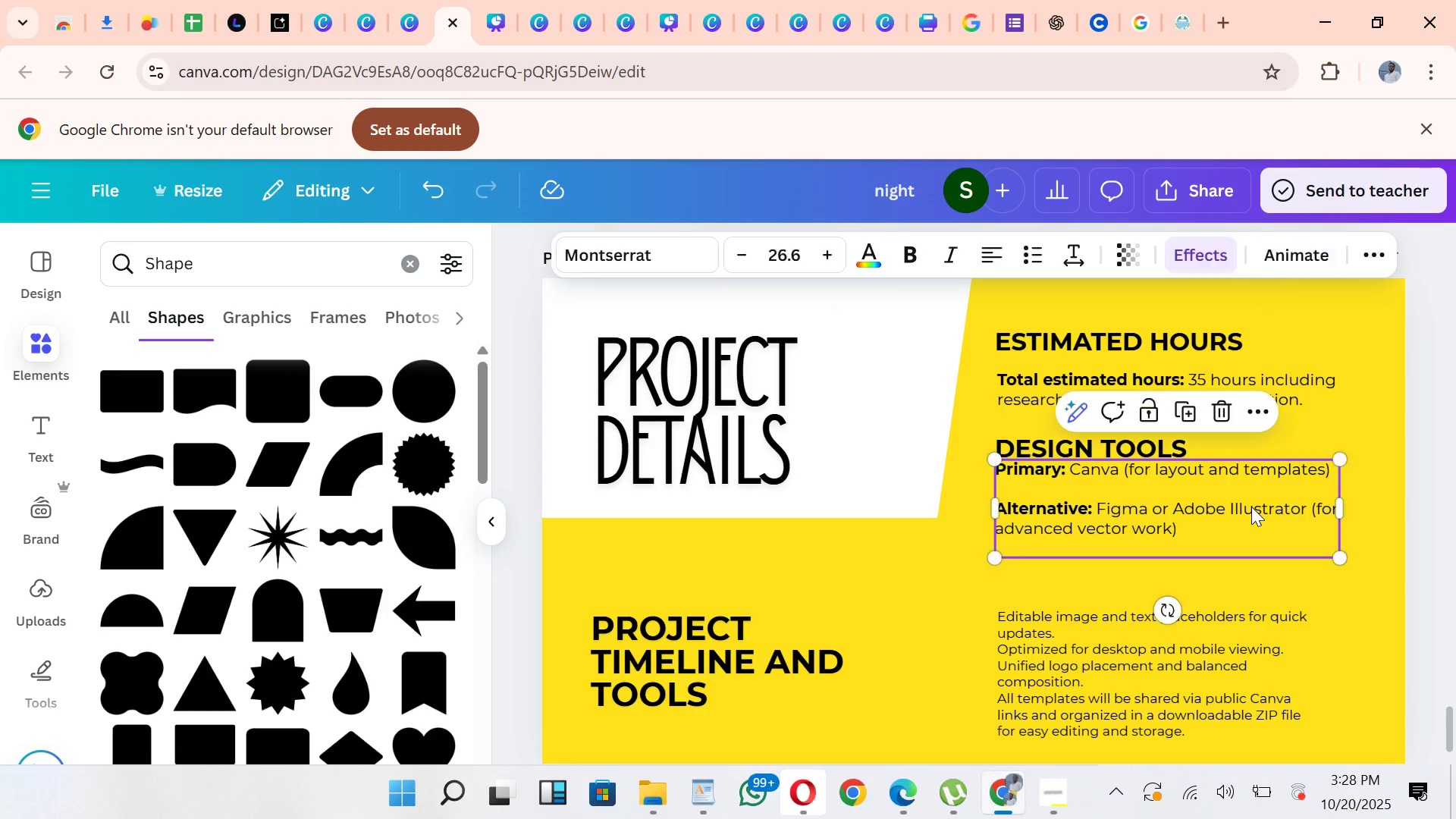 
left_click_drag(start_coordinate=[1251, 507], to_coordinate=[1248, 520])
 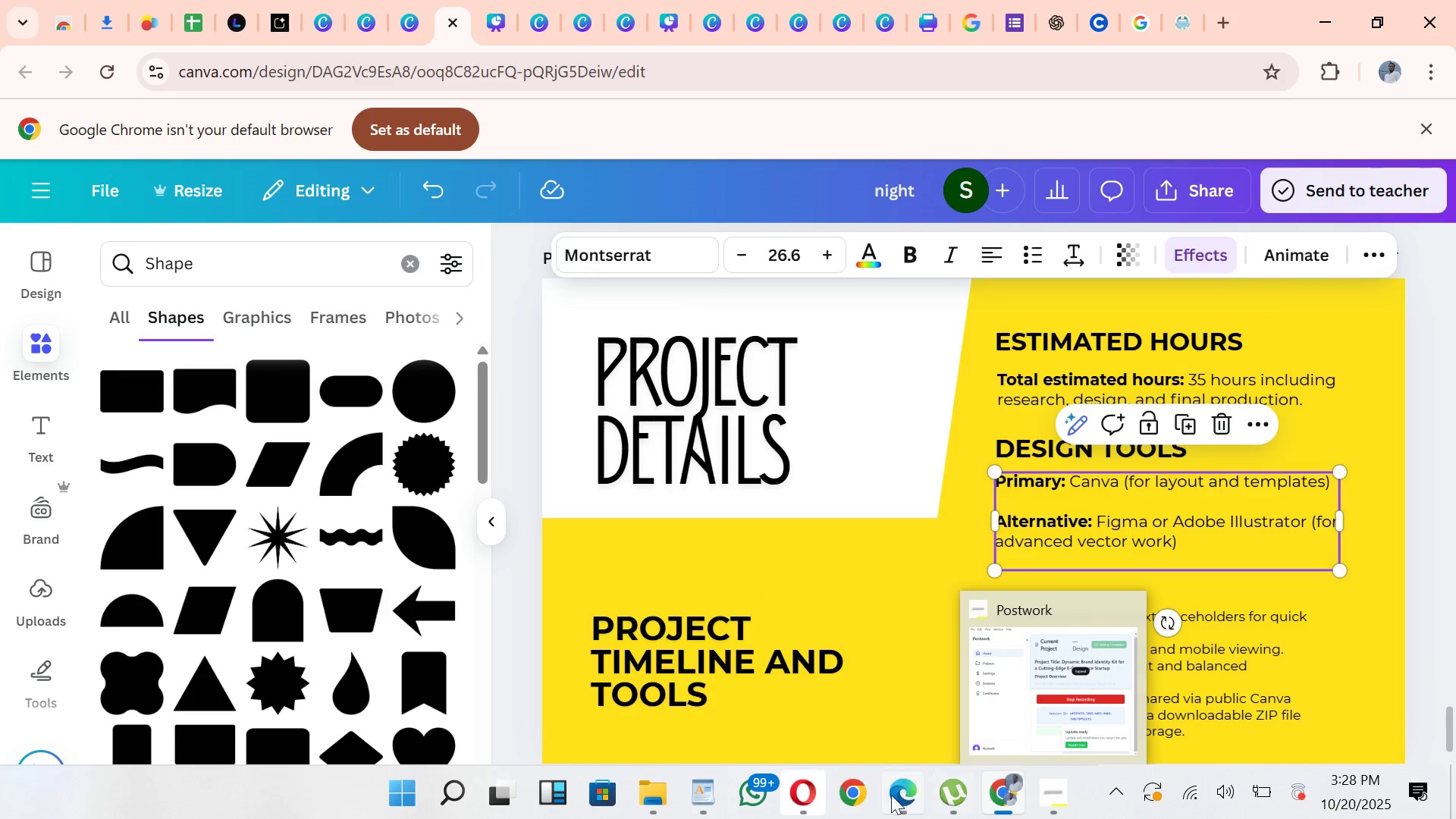 
wait(7.1)
 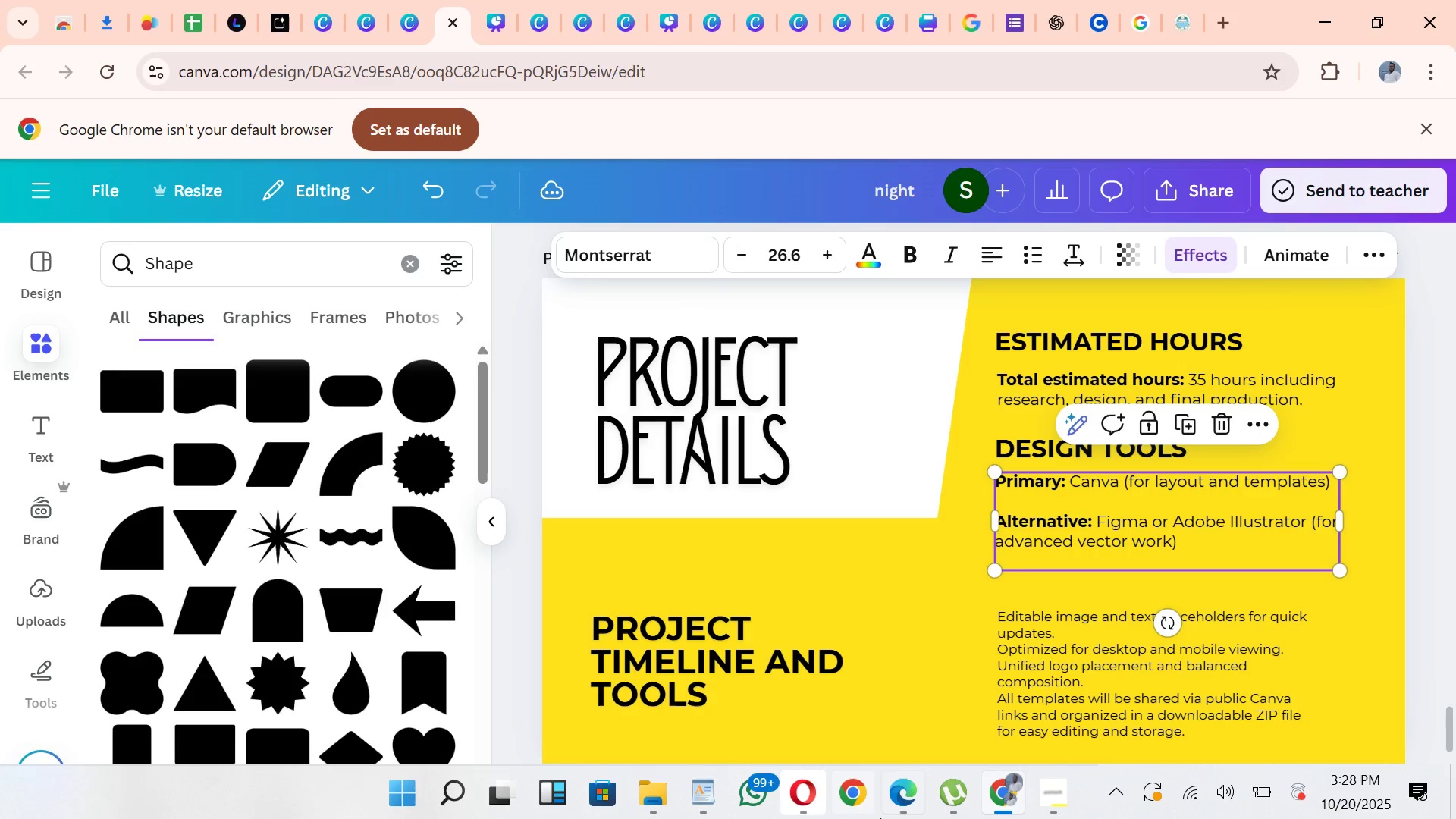 
left_click([701, 789])
 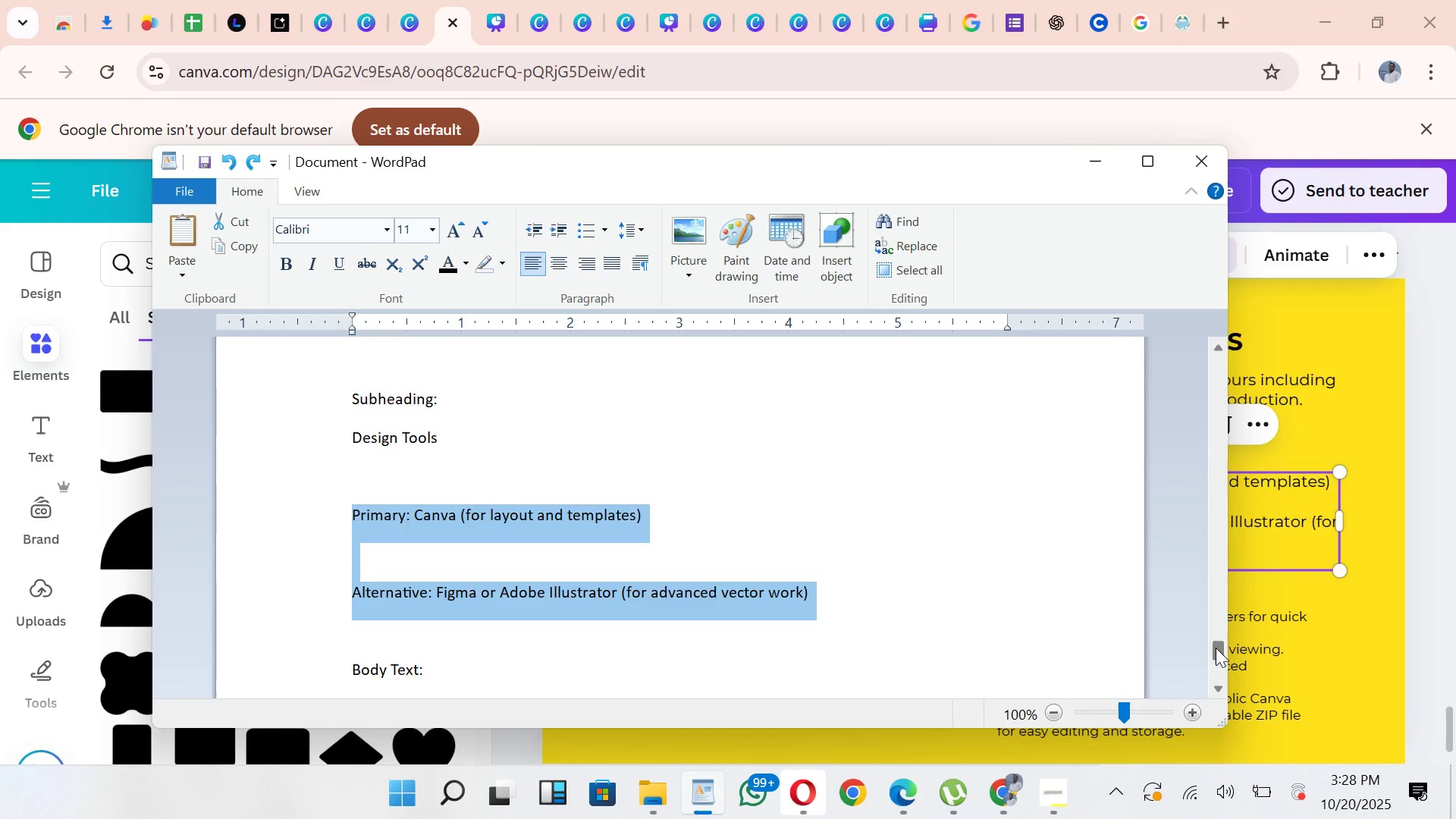 
wait(8.56)
 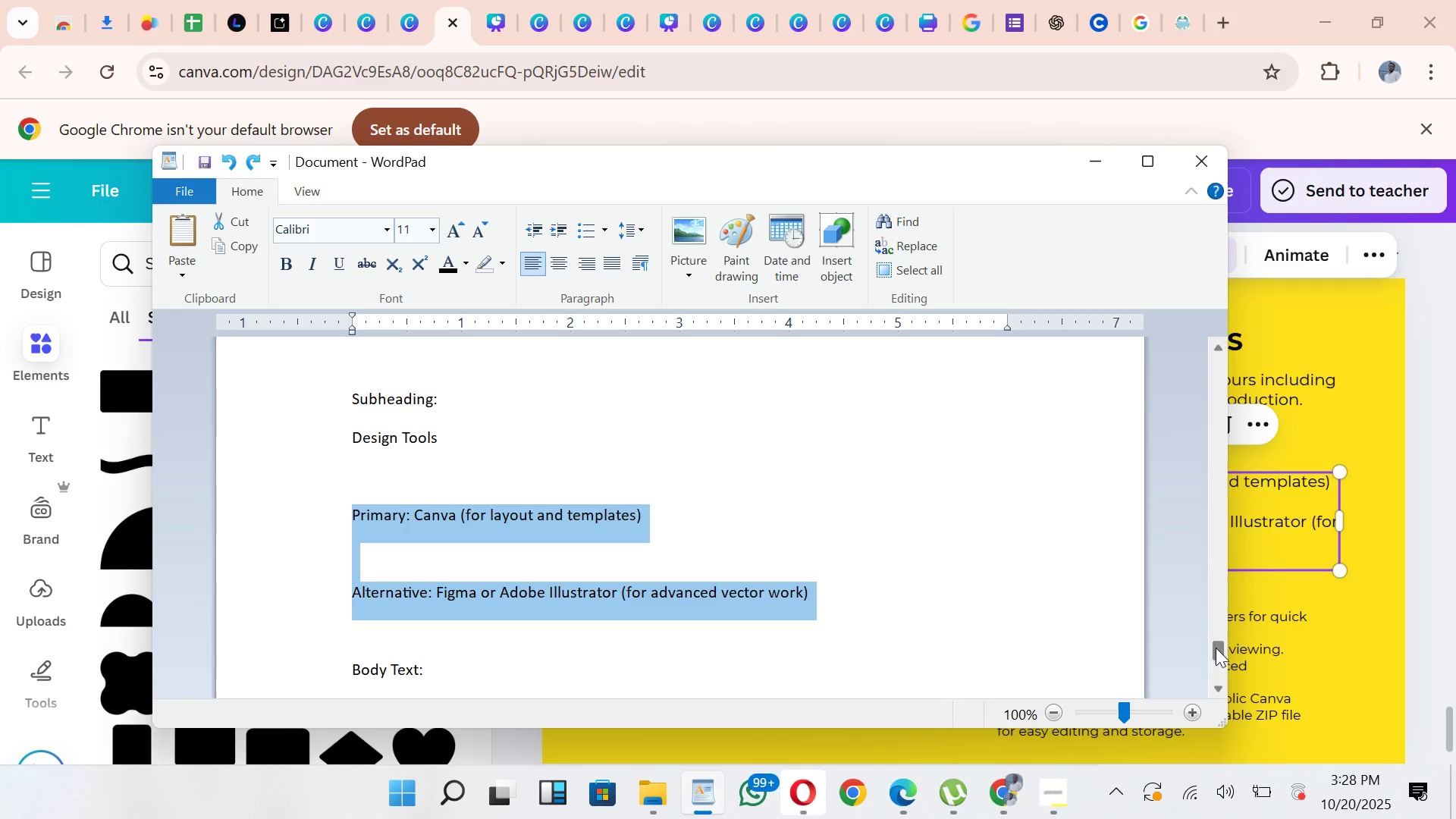 
mouse_move([1291, 657])
 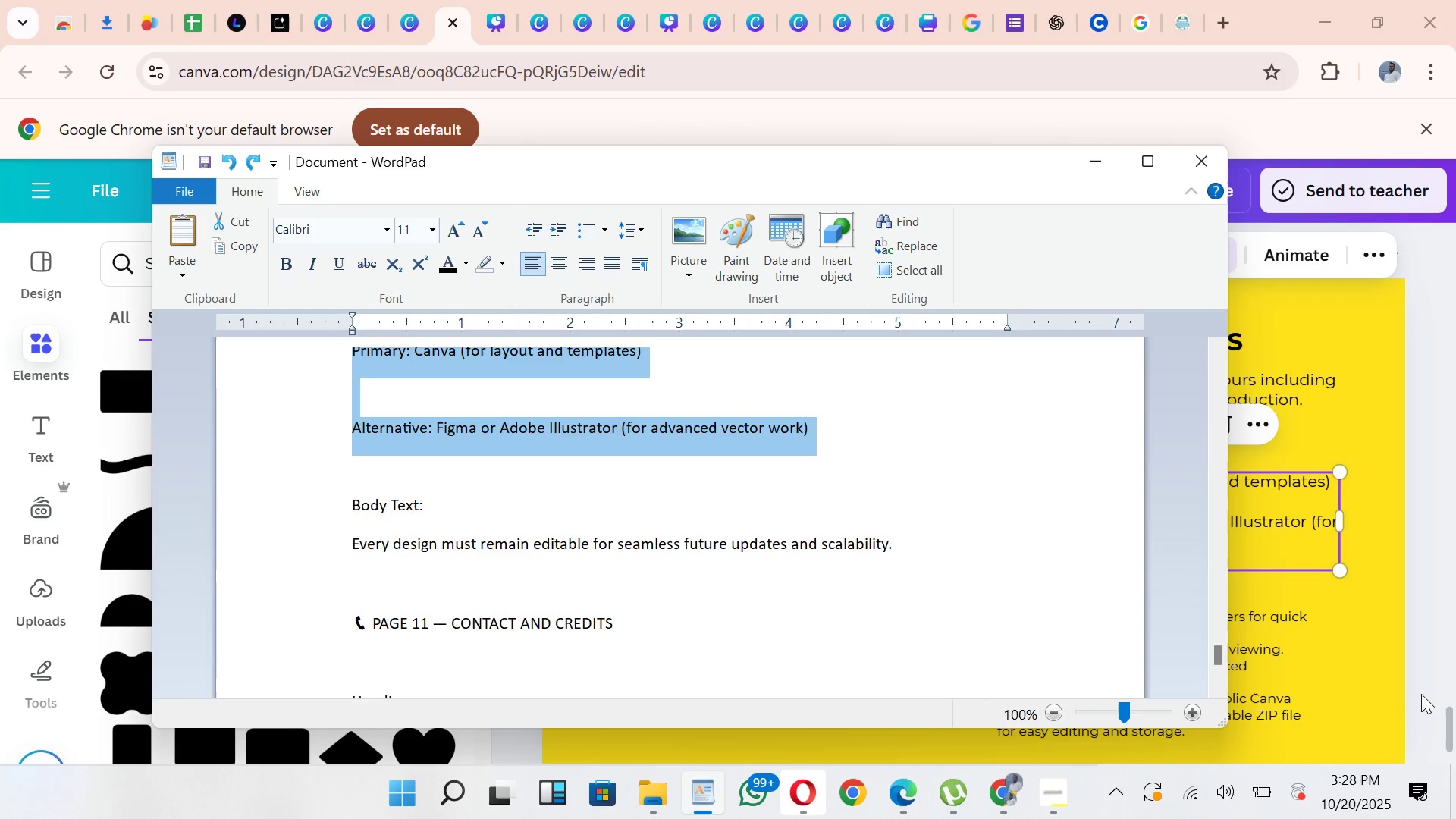 
left_click([1371, 700])
 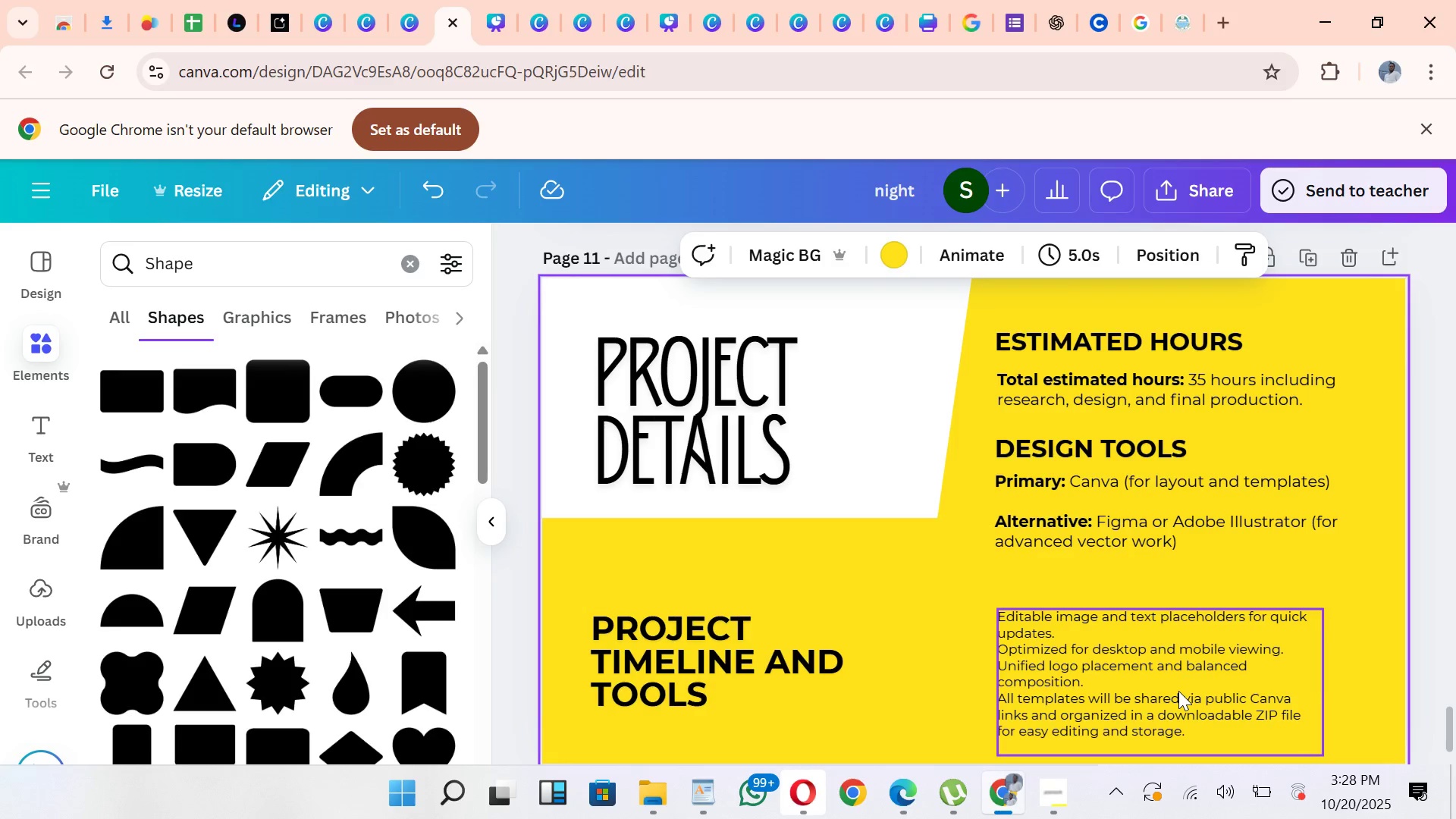 
left_click([1178, 691])
 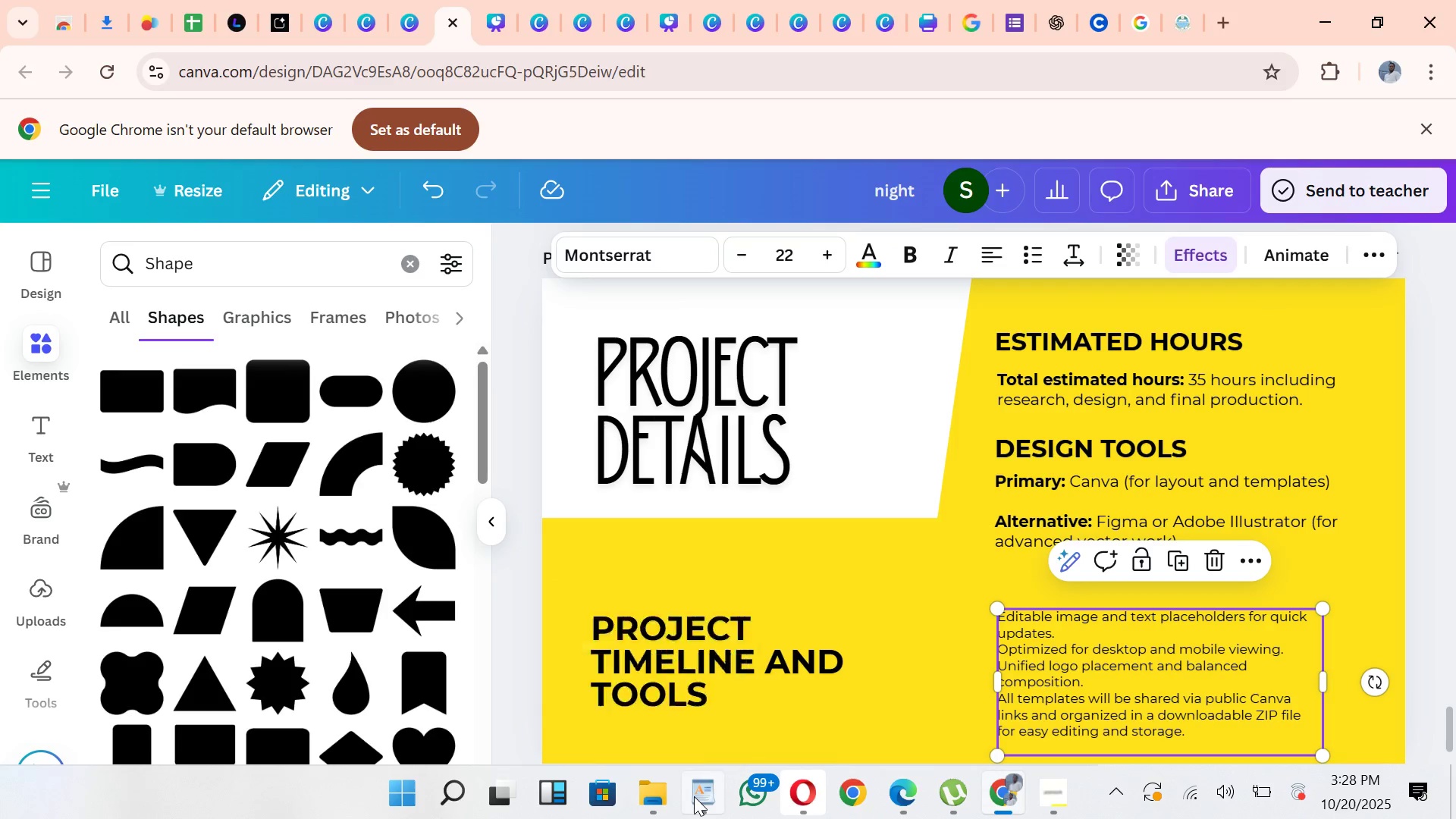 
left_click([694, 796])
 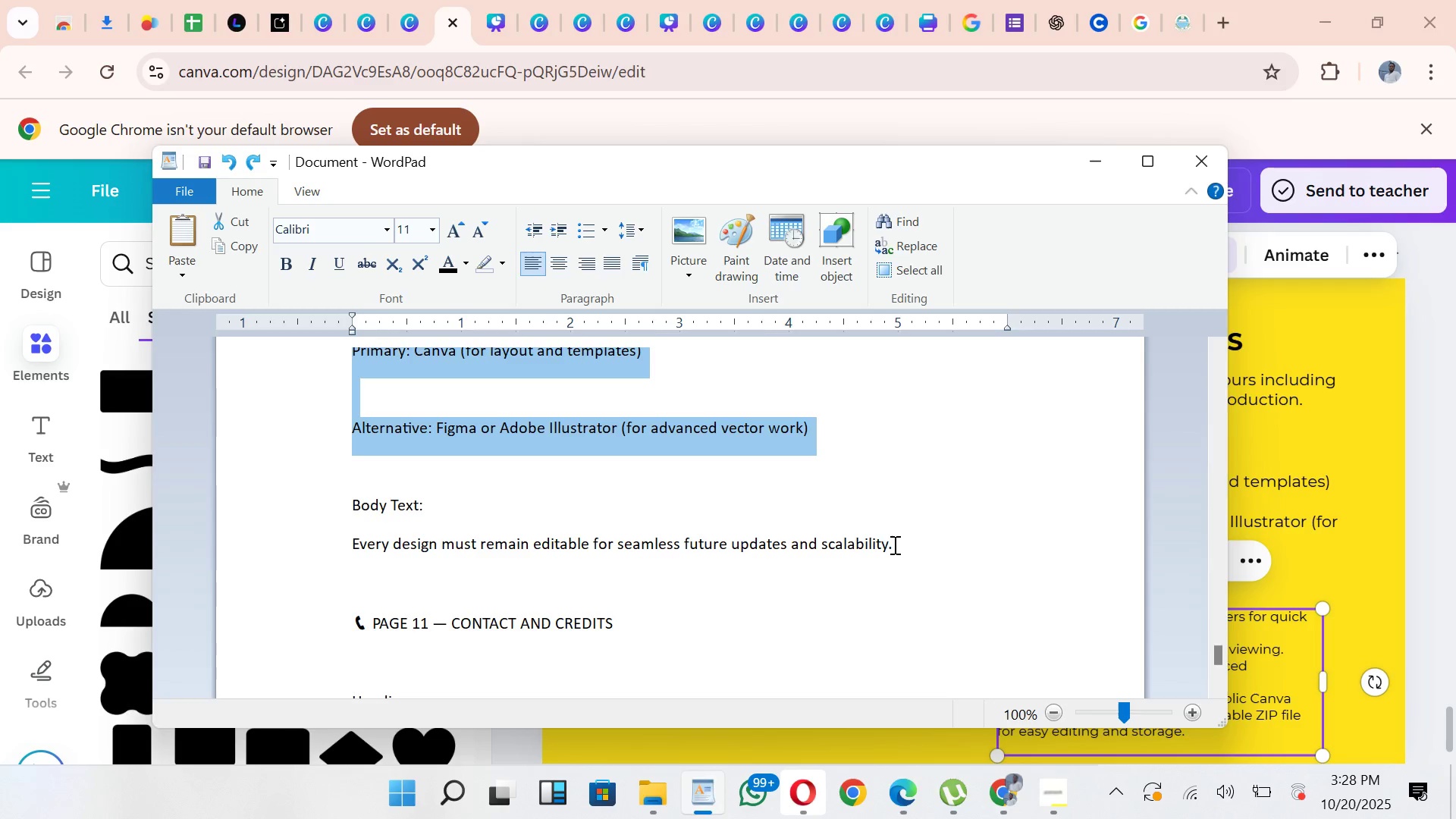 
left_click_drag(start_coordinate=[902, 549], to_coordinate=[346, 552])
 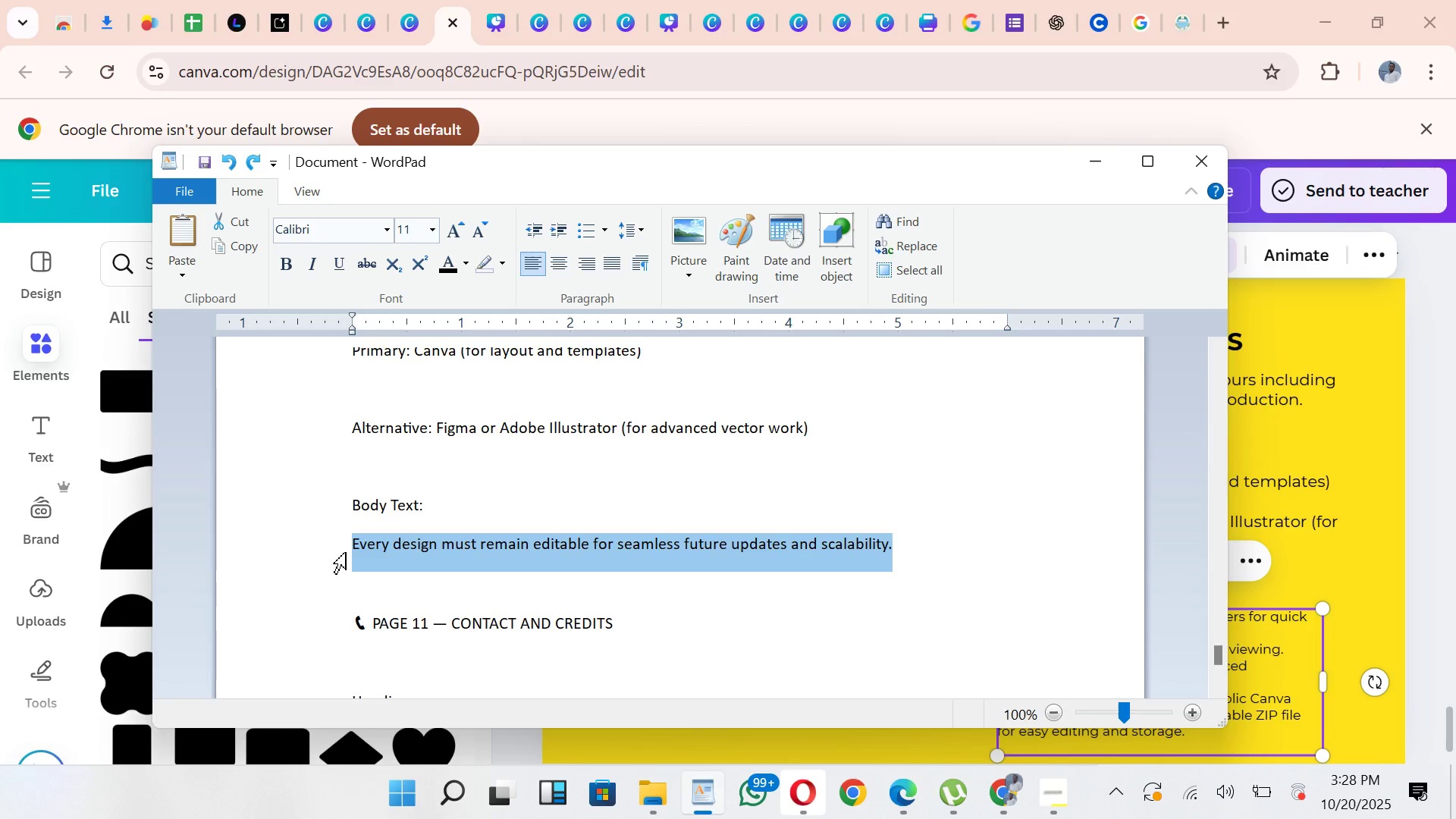 
key(Control+C)
 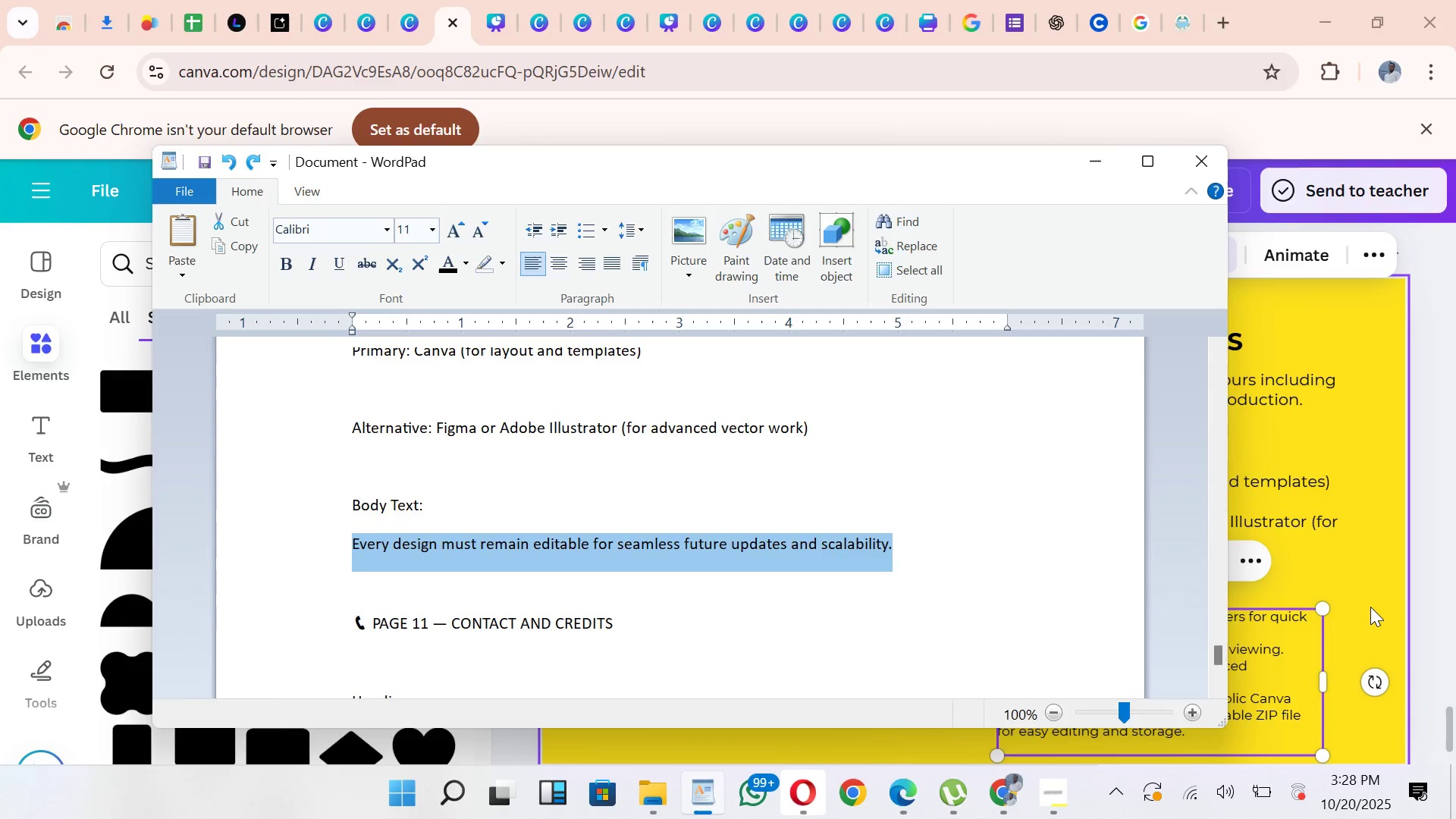 
left_click([1370, 607])
 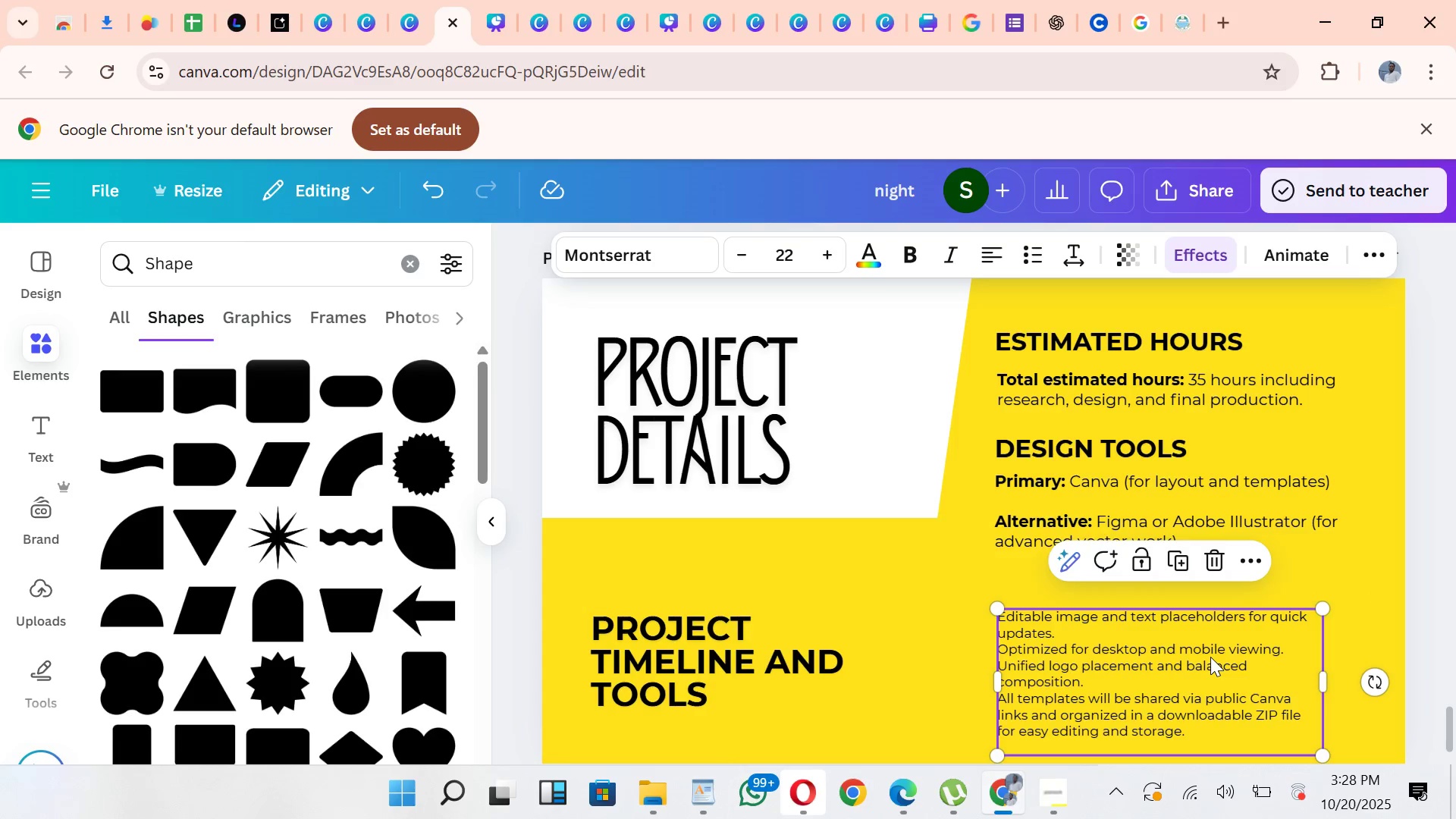 
double_click([1210, 657])
 